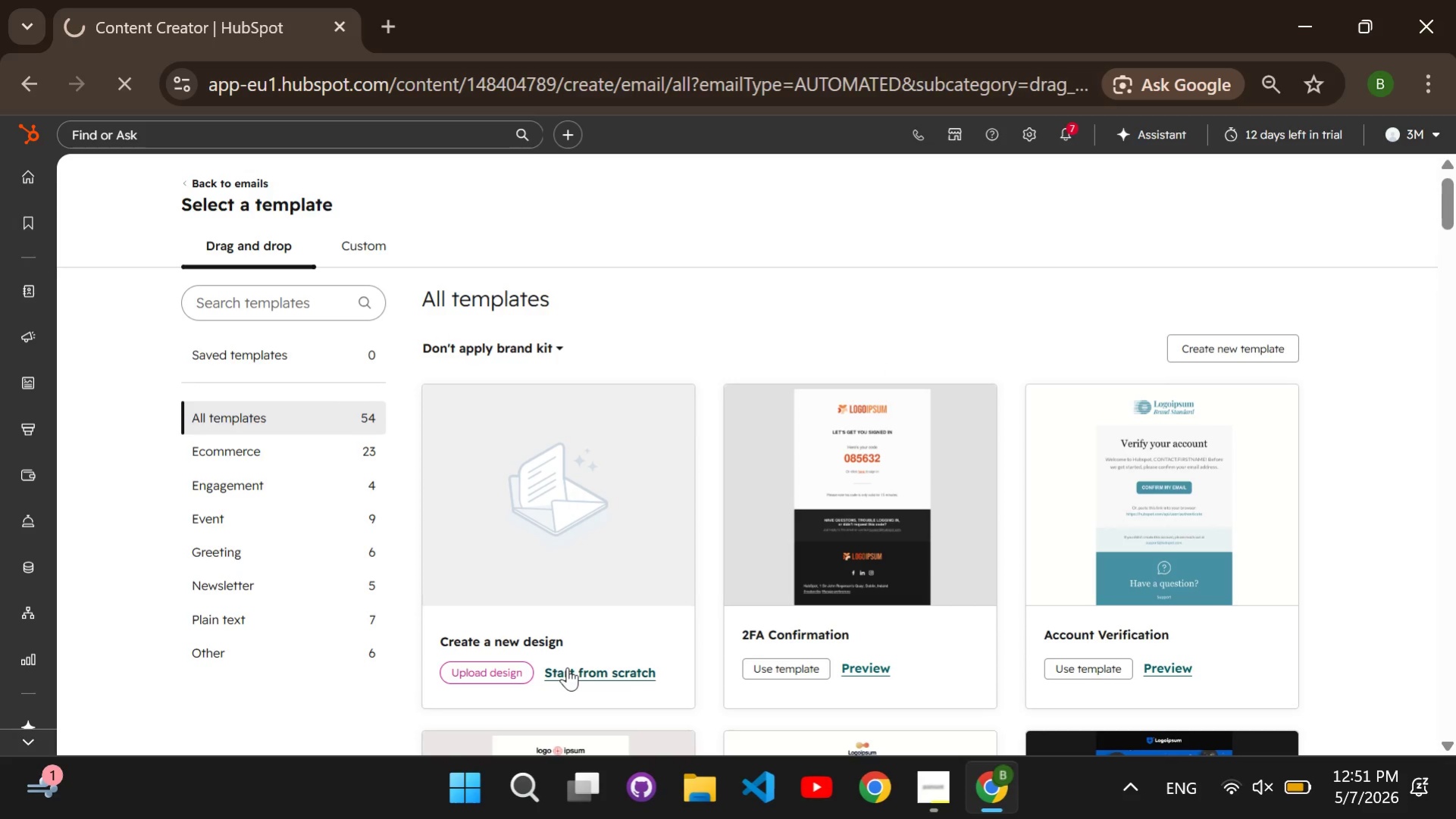 
left_click([754, 146])
 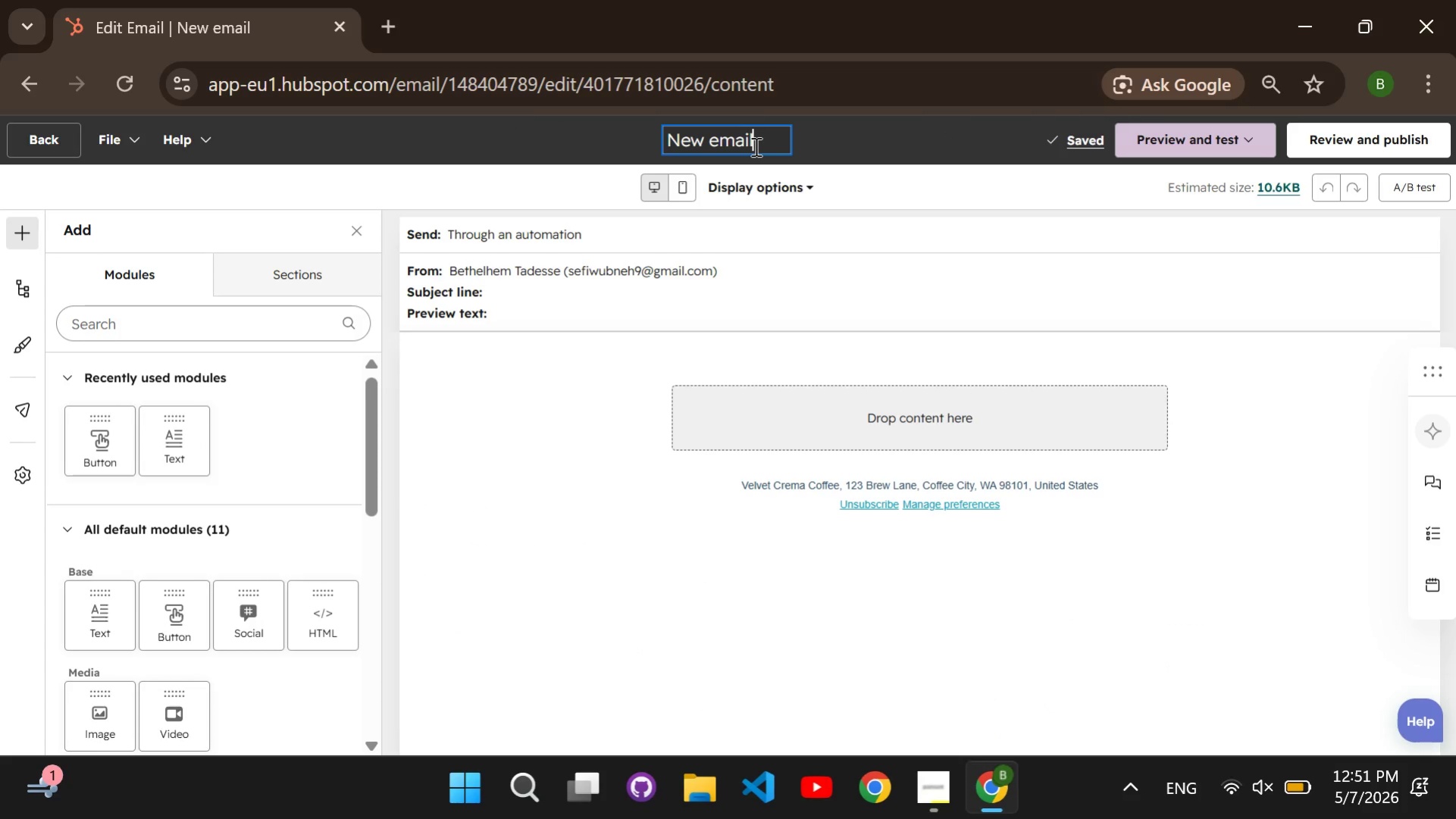 
key(Backspace)
key(Backspace)
key(Backspace)
key(Backspace)
key(Backspace)
key(Backspace)
key(Backspace)
key(Backspace)
key(Backspace)
type(The Break-Up)
 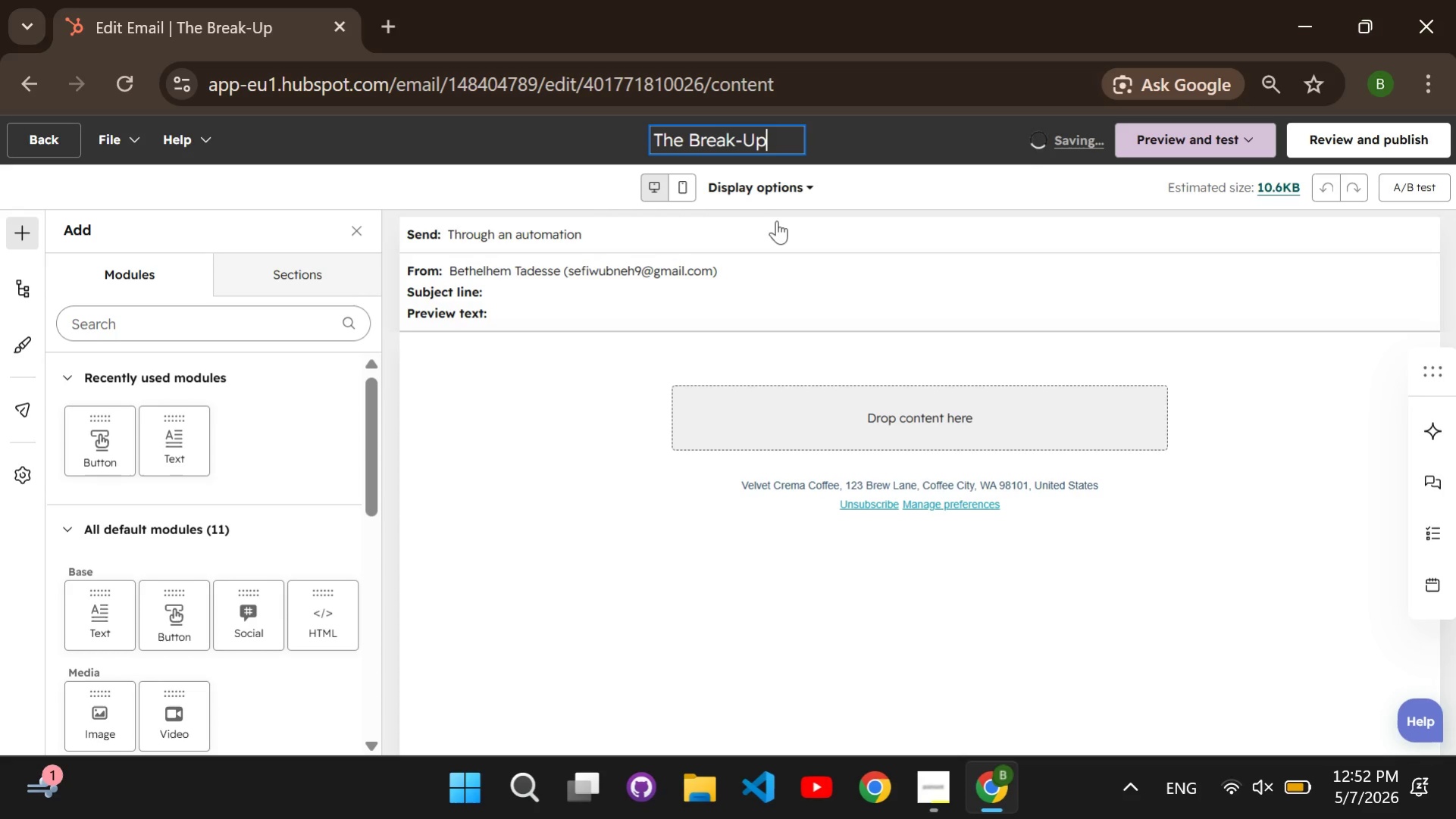 
left_click([842, 299])
 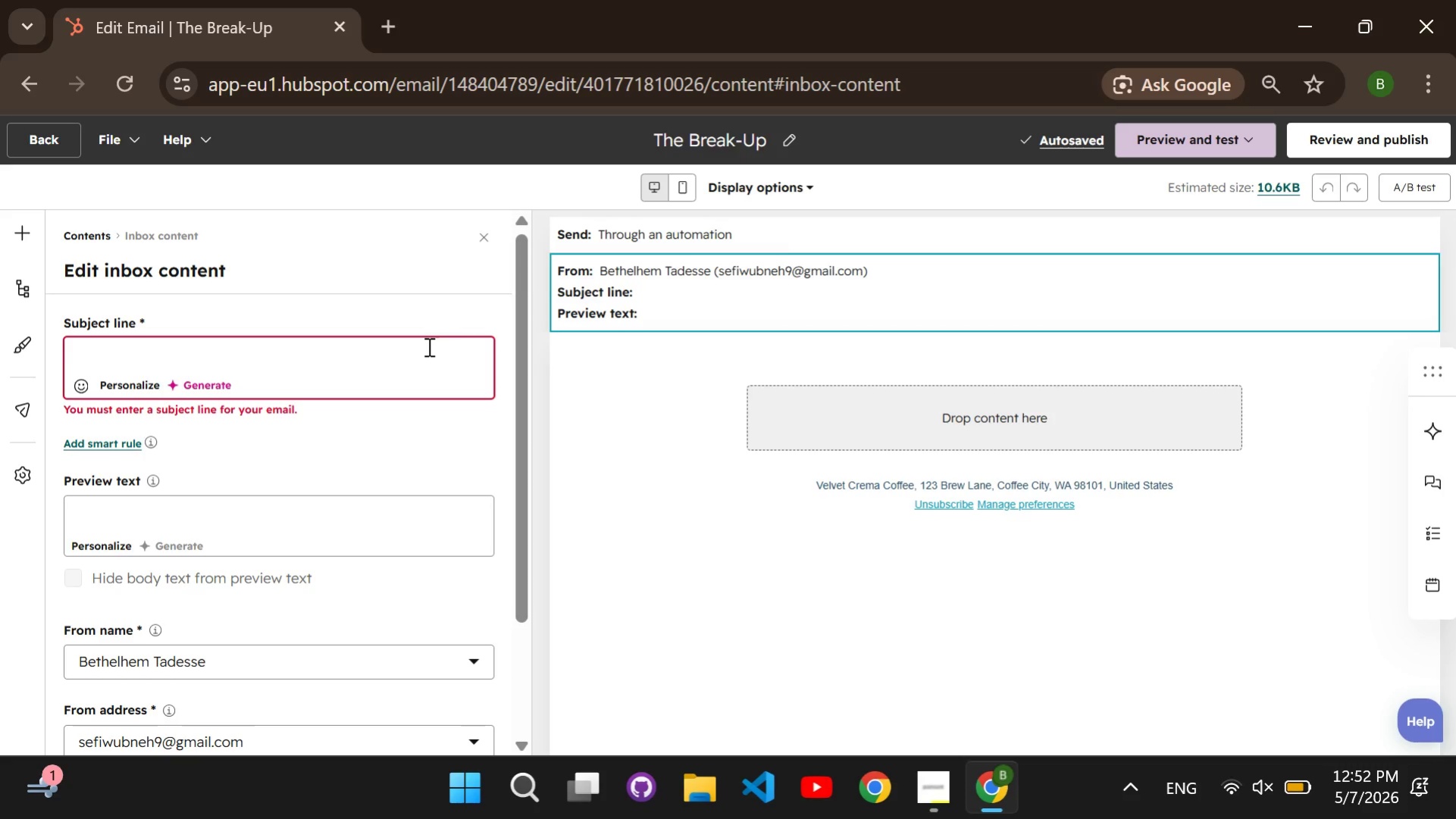 
double_click([410, 359])
 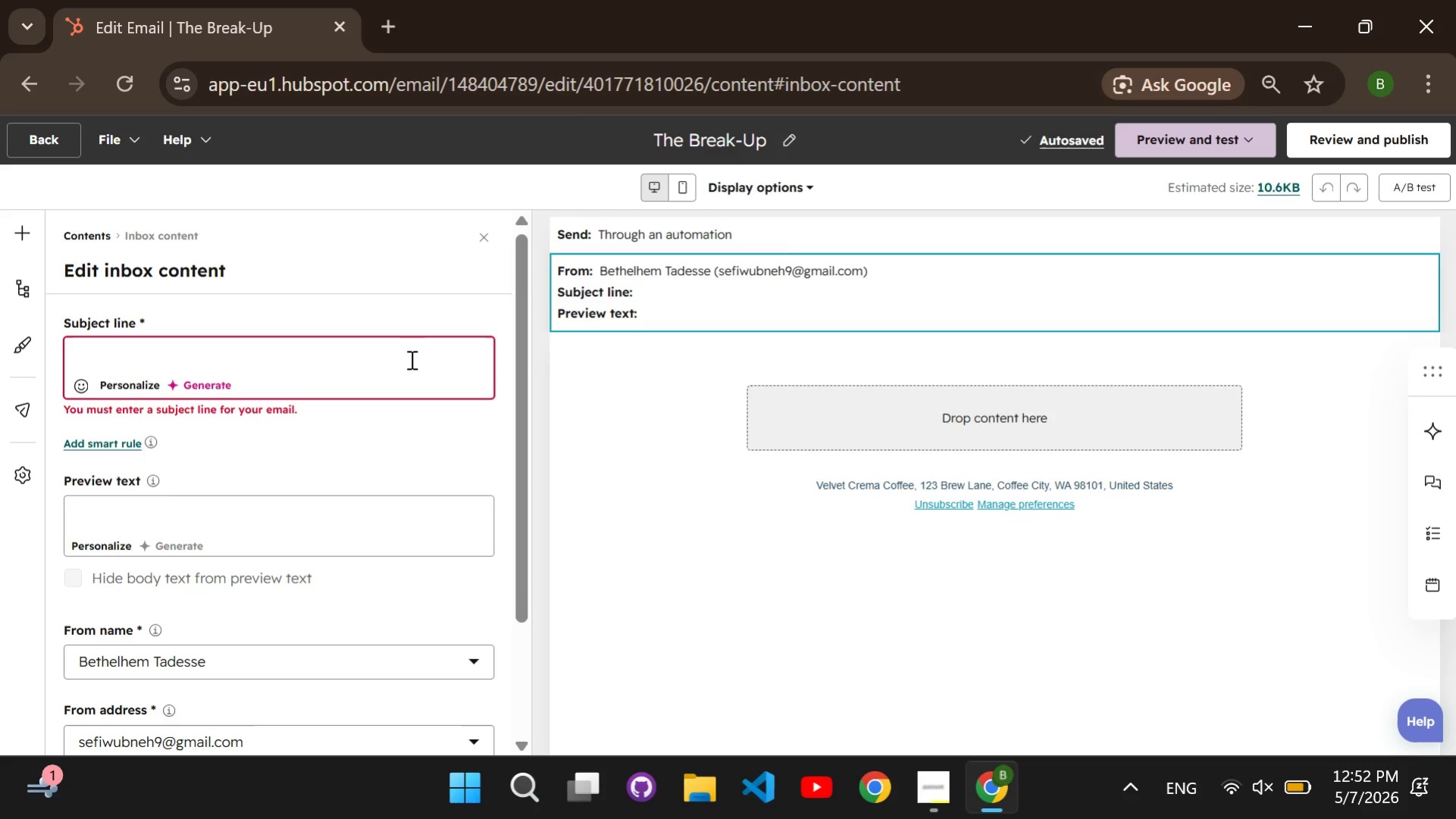 
type(Just checking in on yourb)
key(Backspace)
type( property)
 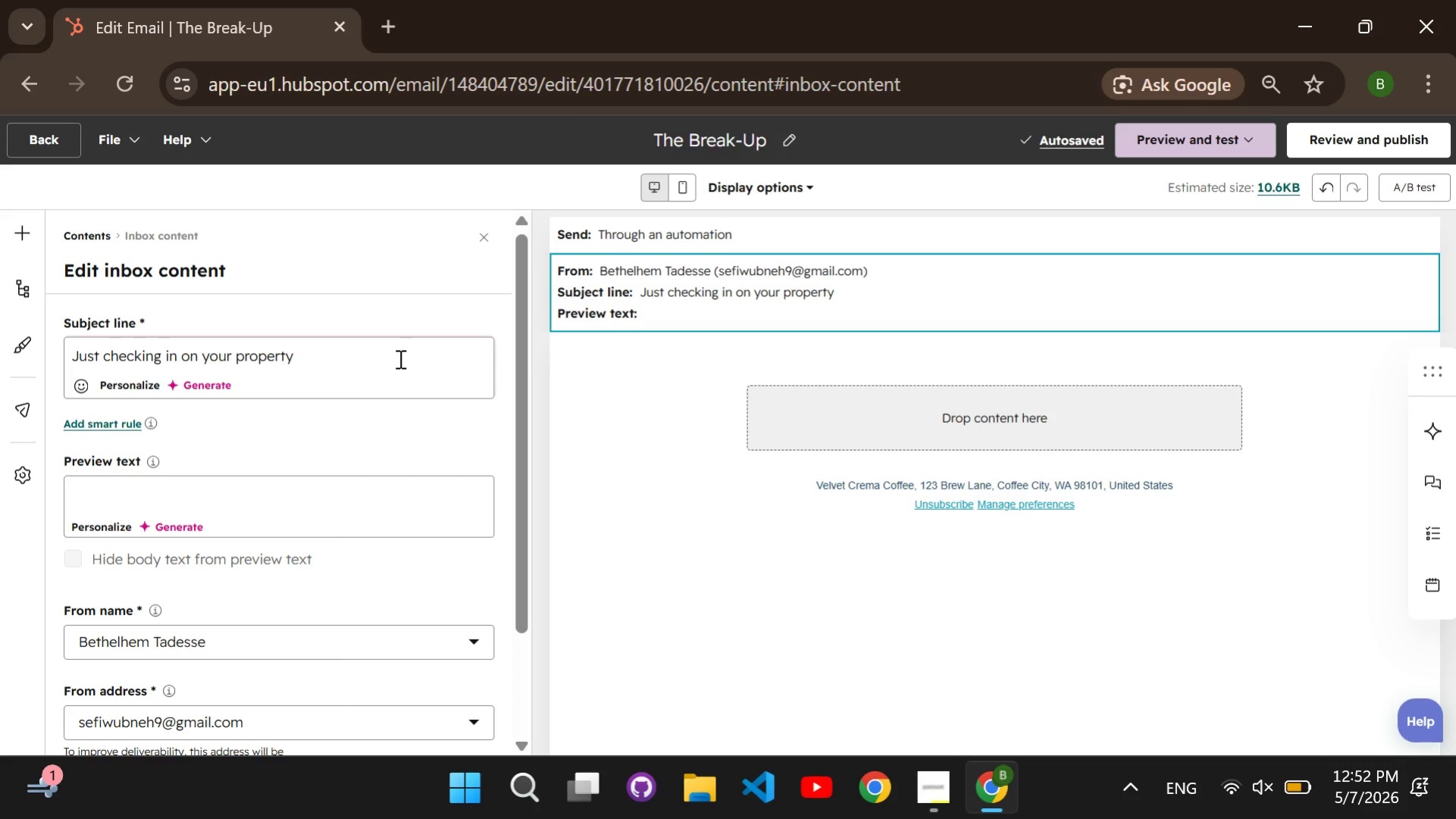 
wait(5.16)
 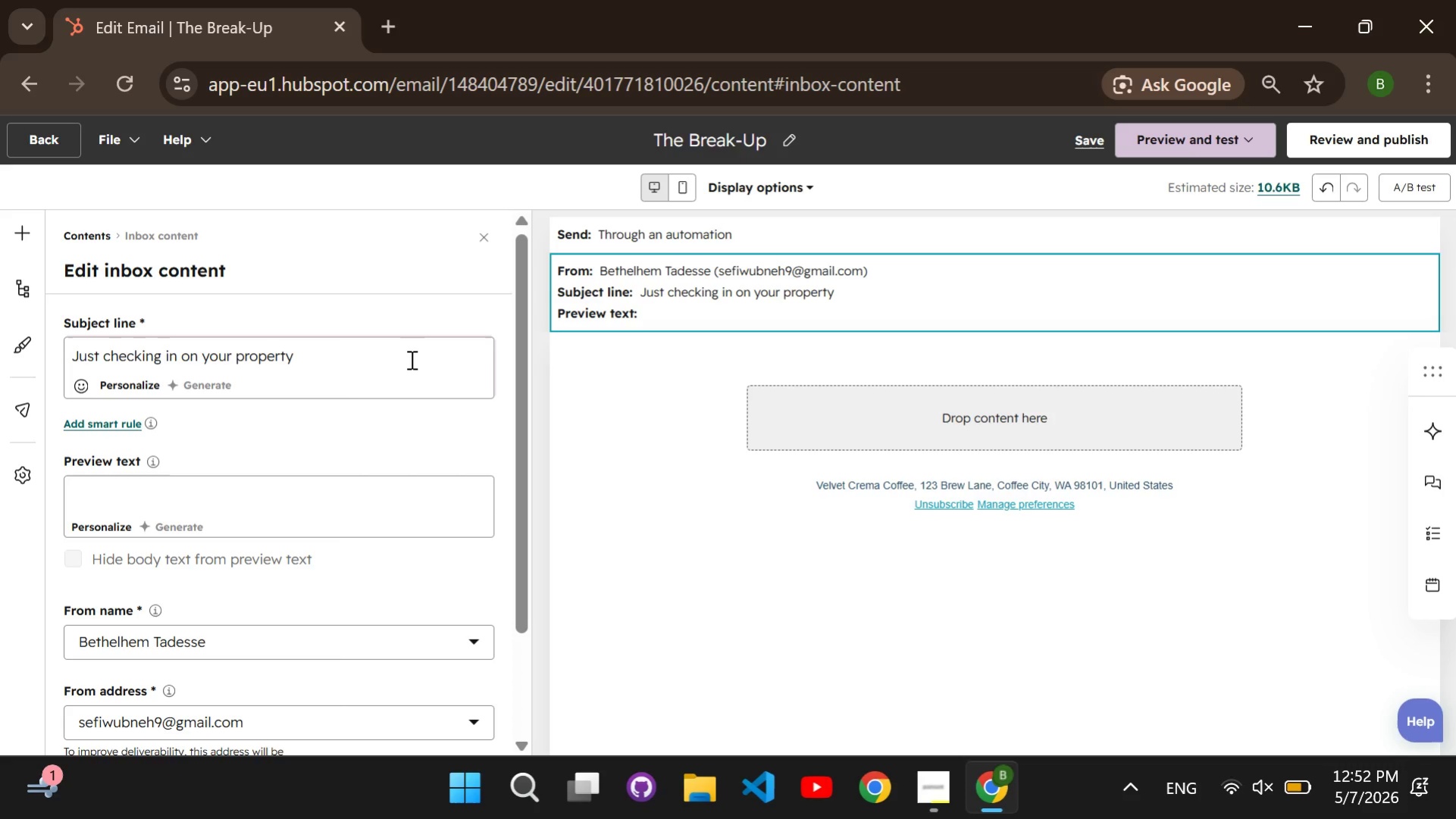 
left_click([377, 487])
 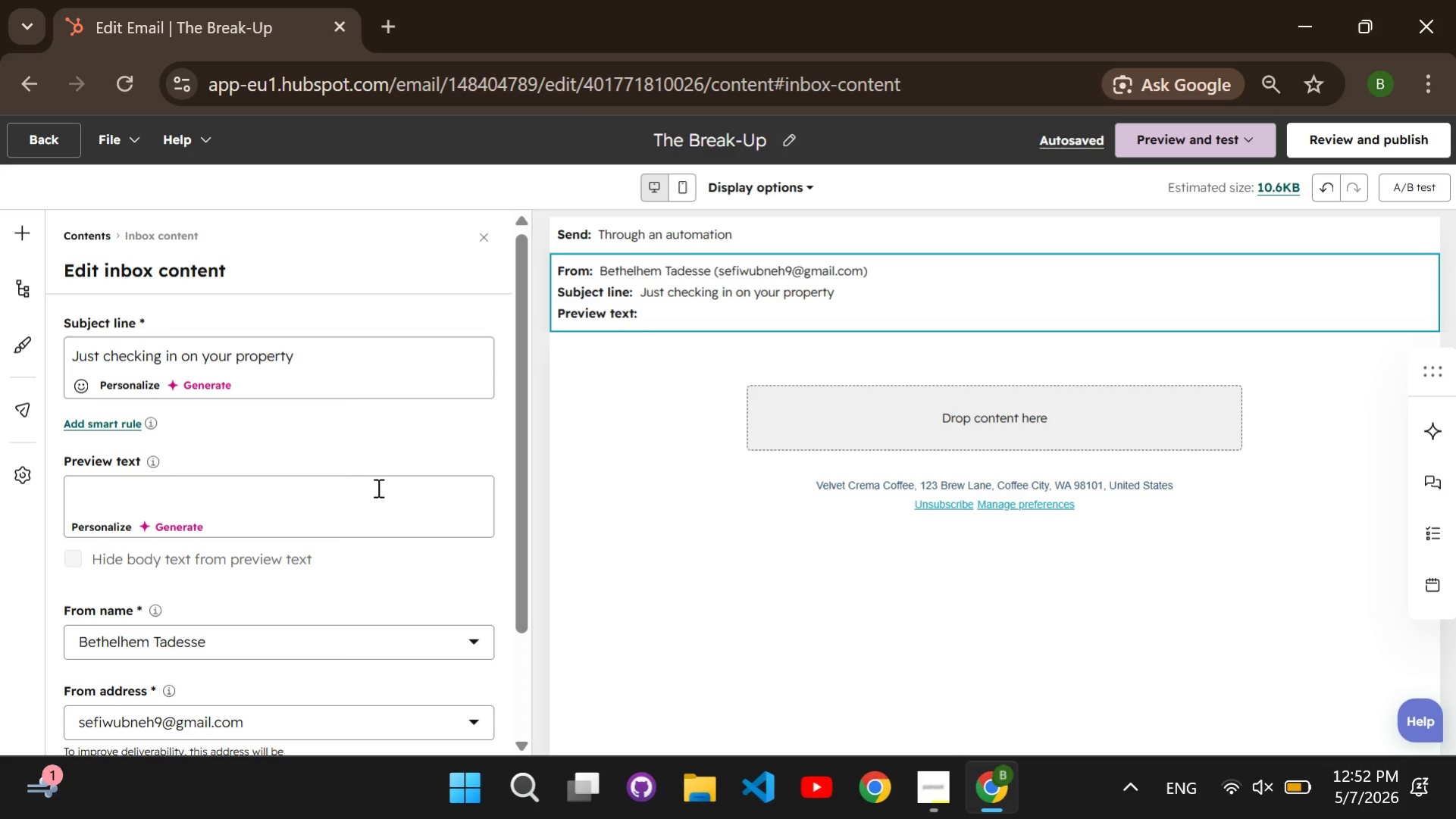 
type(Quick question regarding your )
 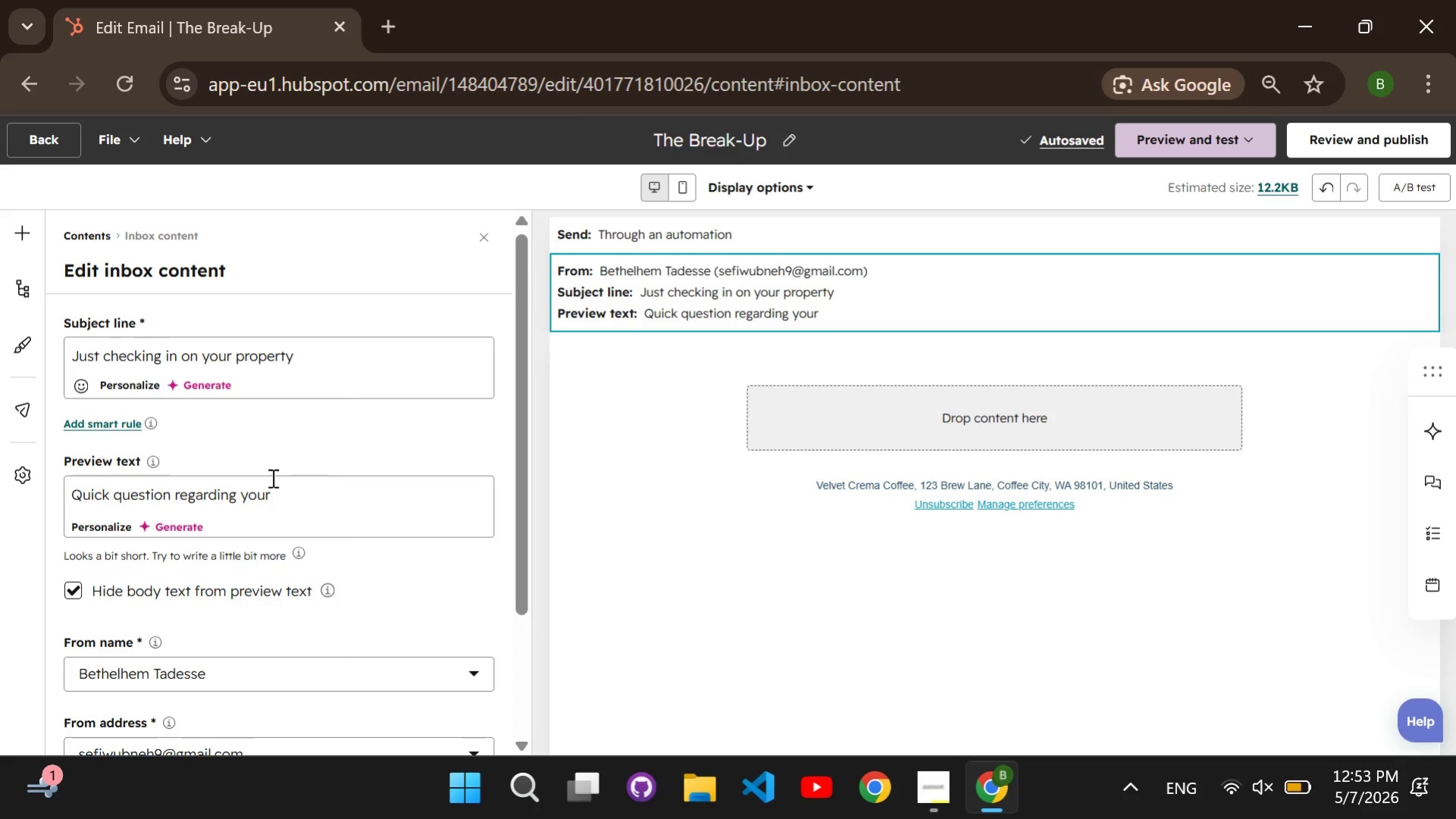 
wait(6.06)
 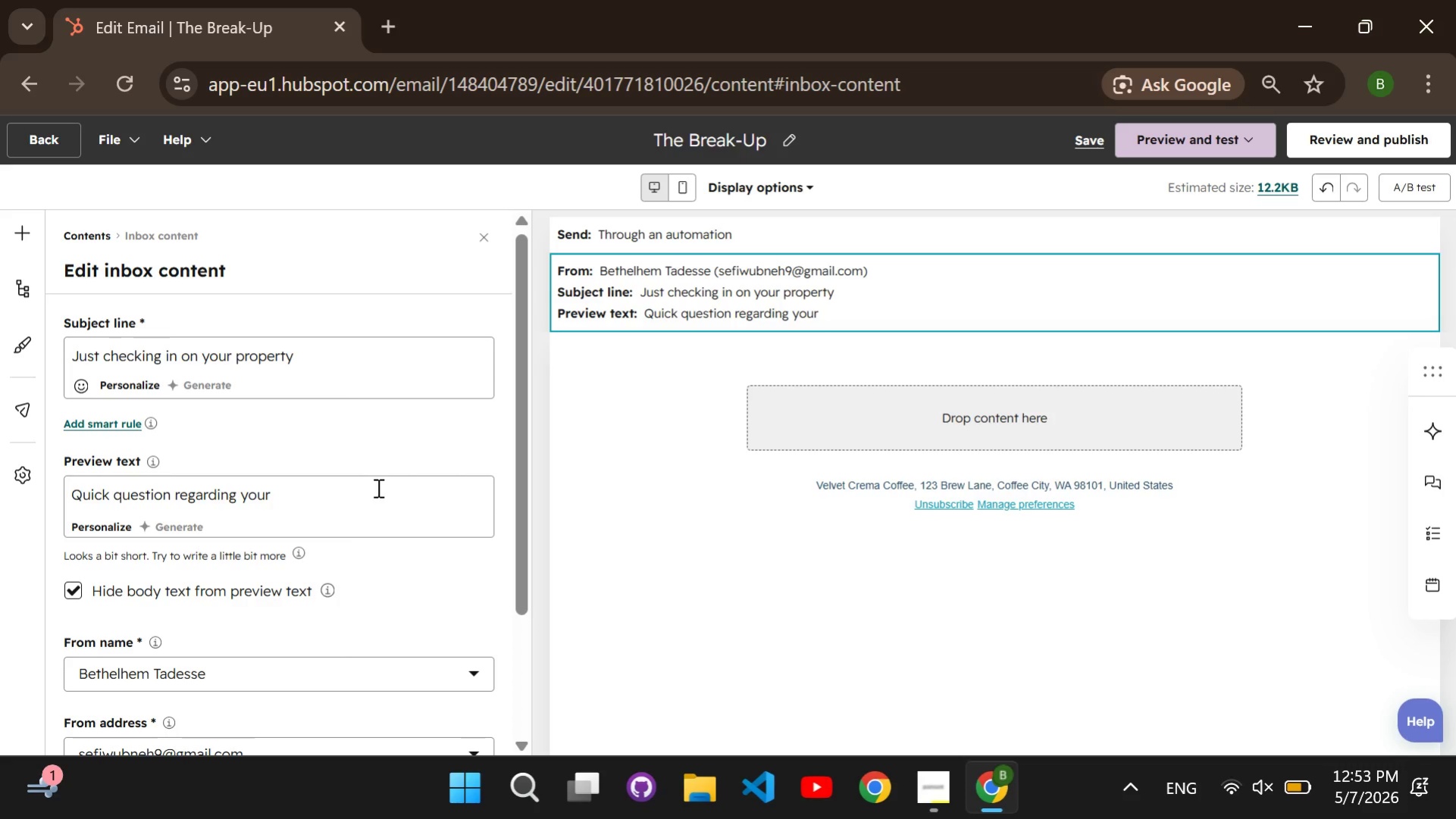 
left_click([114, 524])
 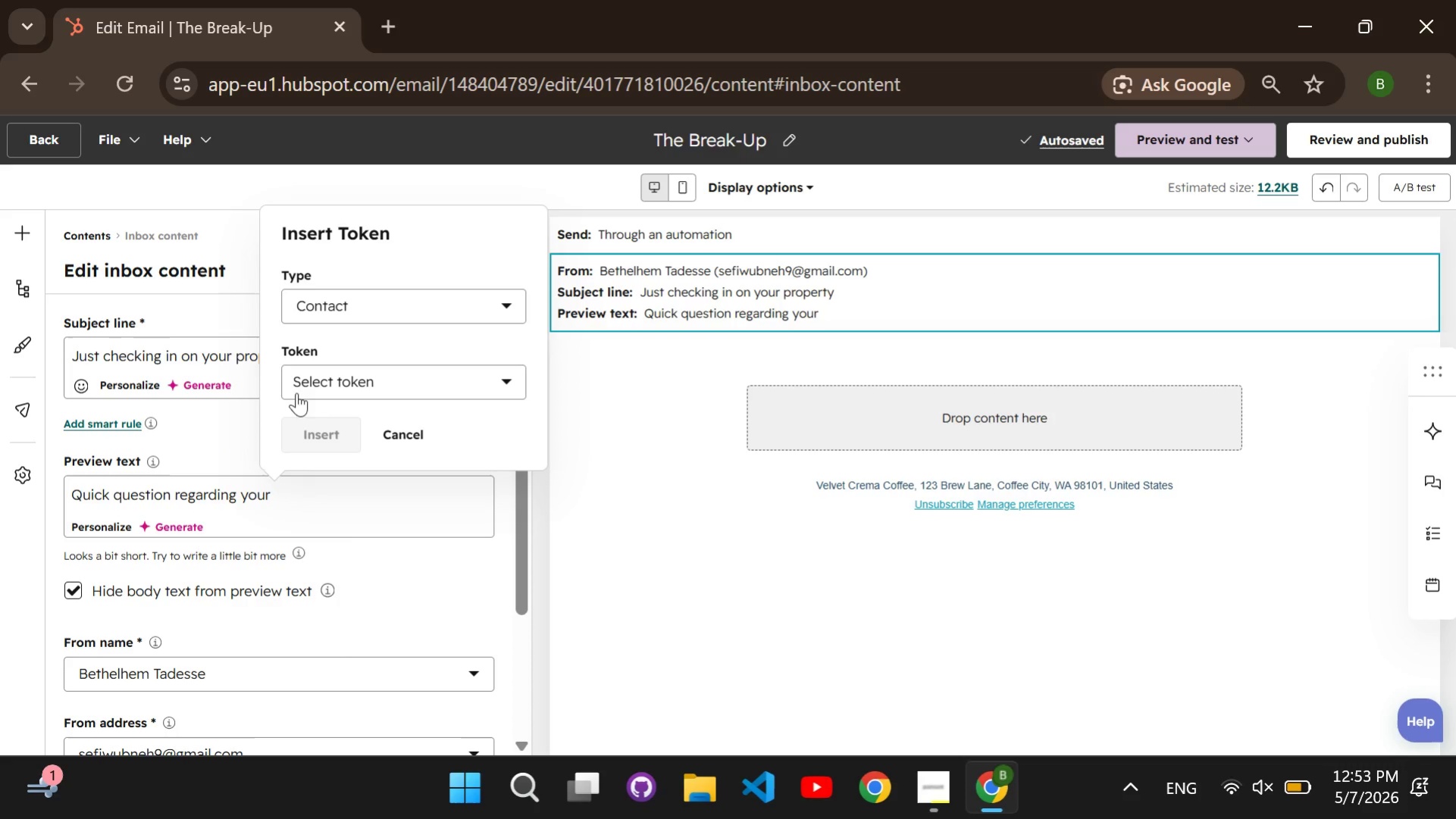 
left_click([302, 386])
 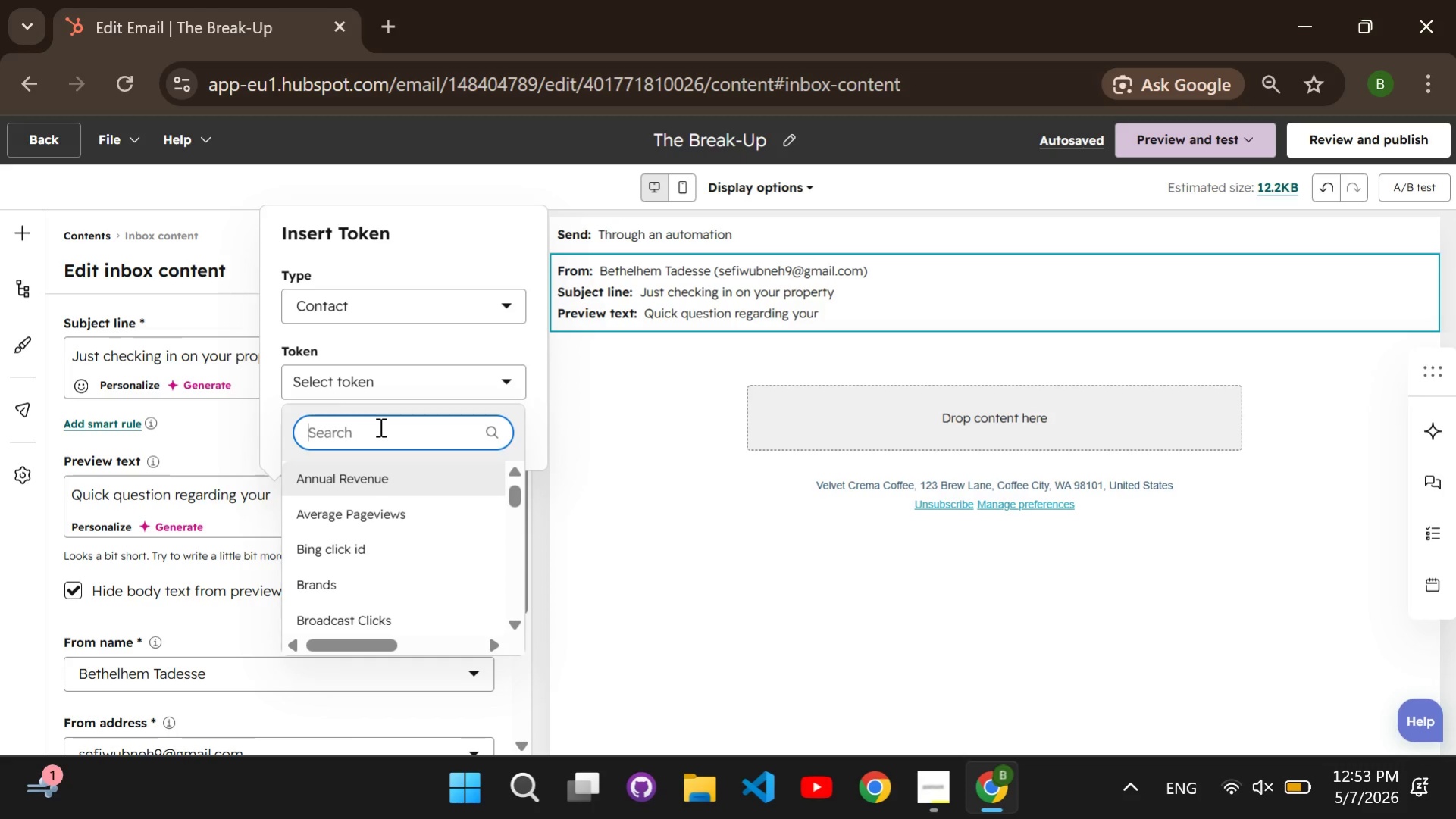 
type(last service type)
 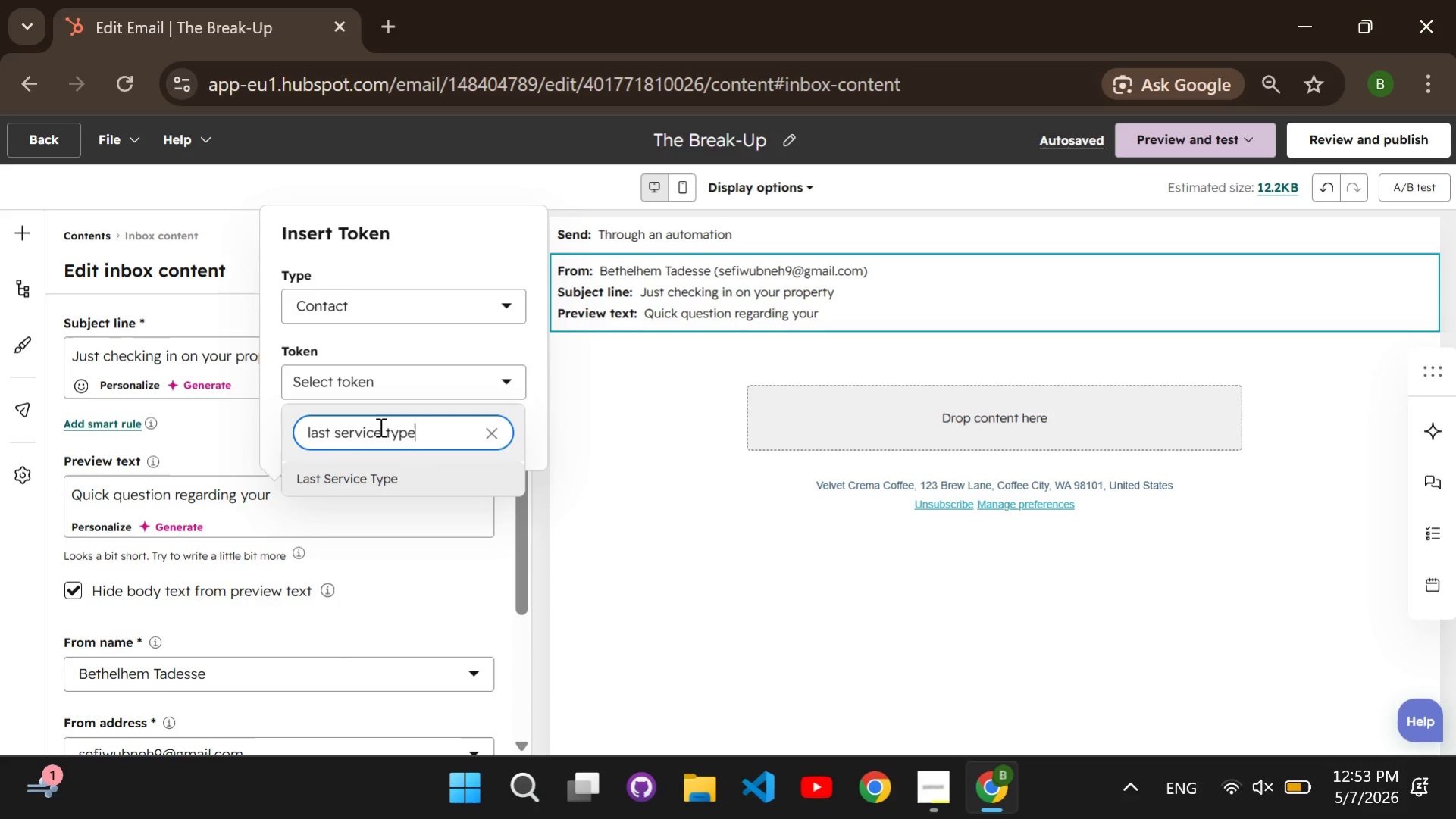 
key(ArrowDown)
 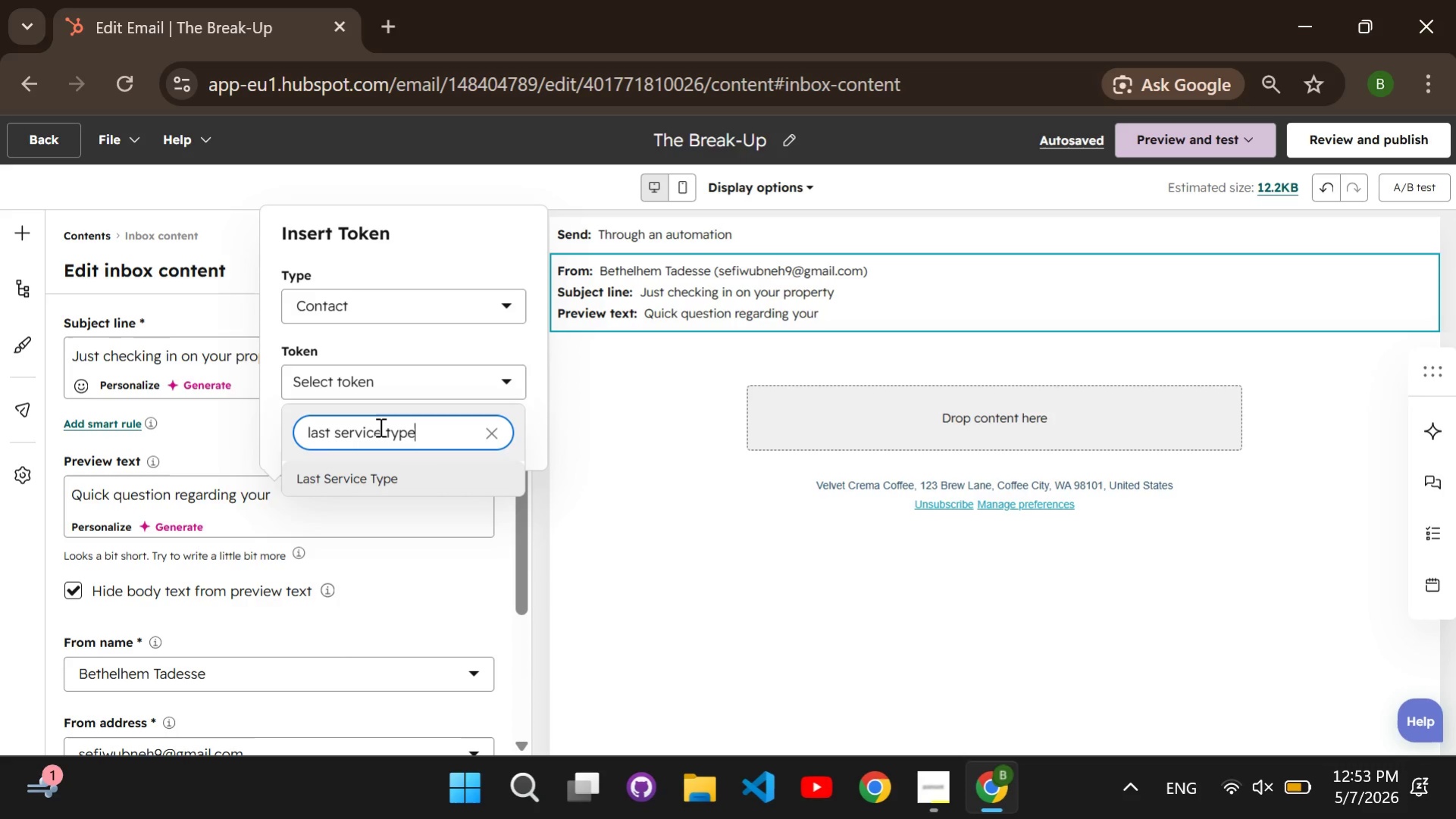 
key(Enter)
 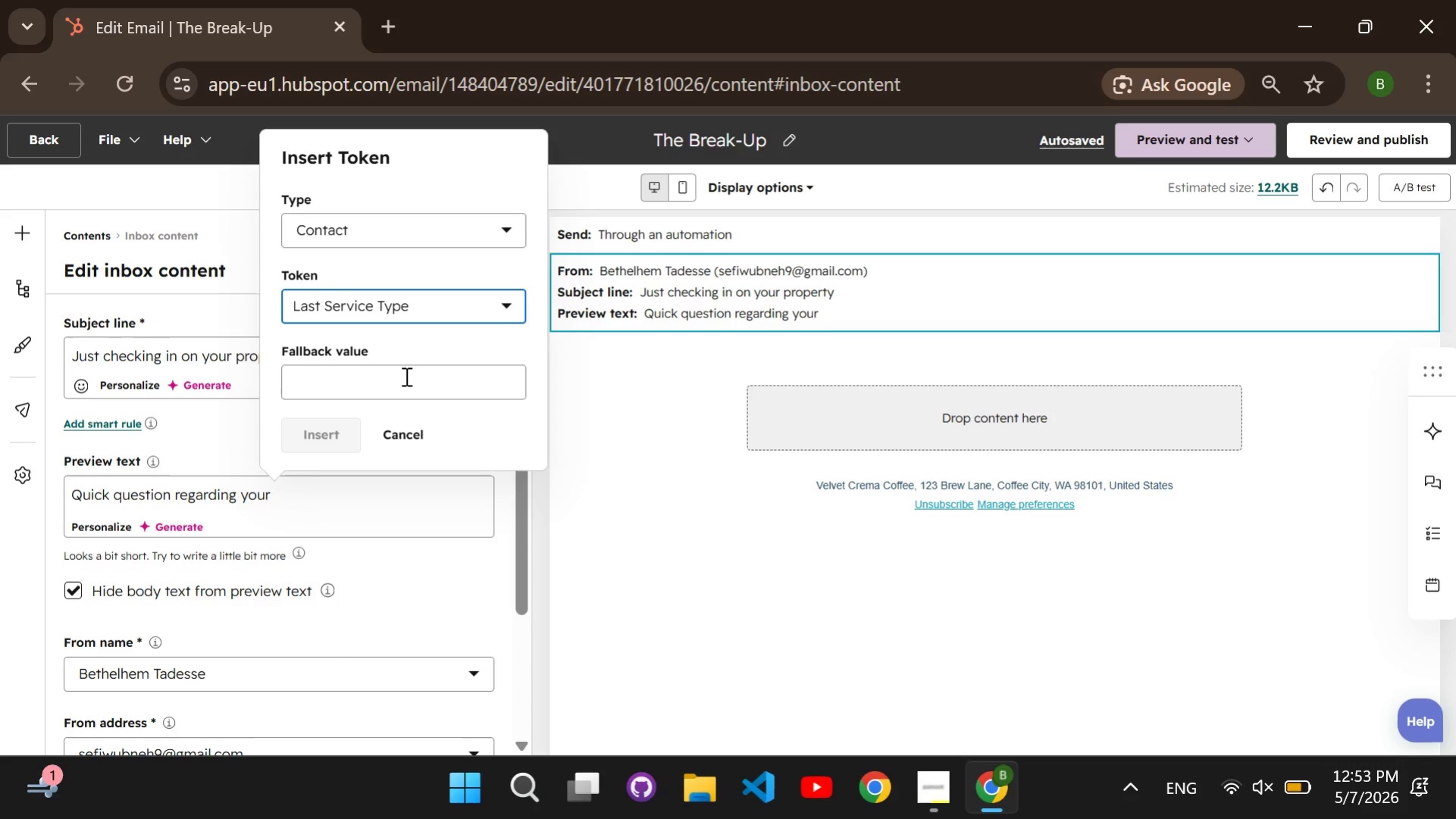 
left_click([405, 376])
 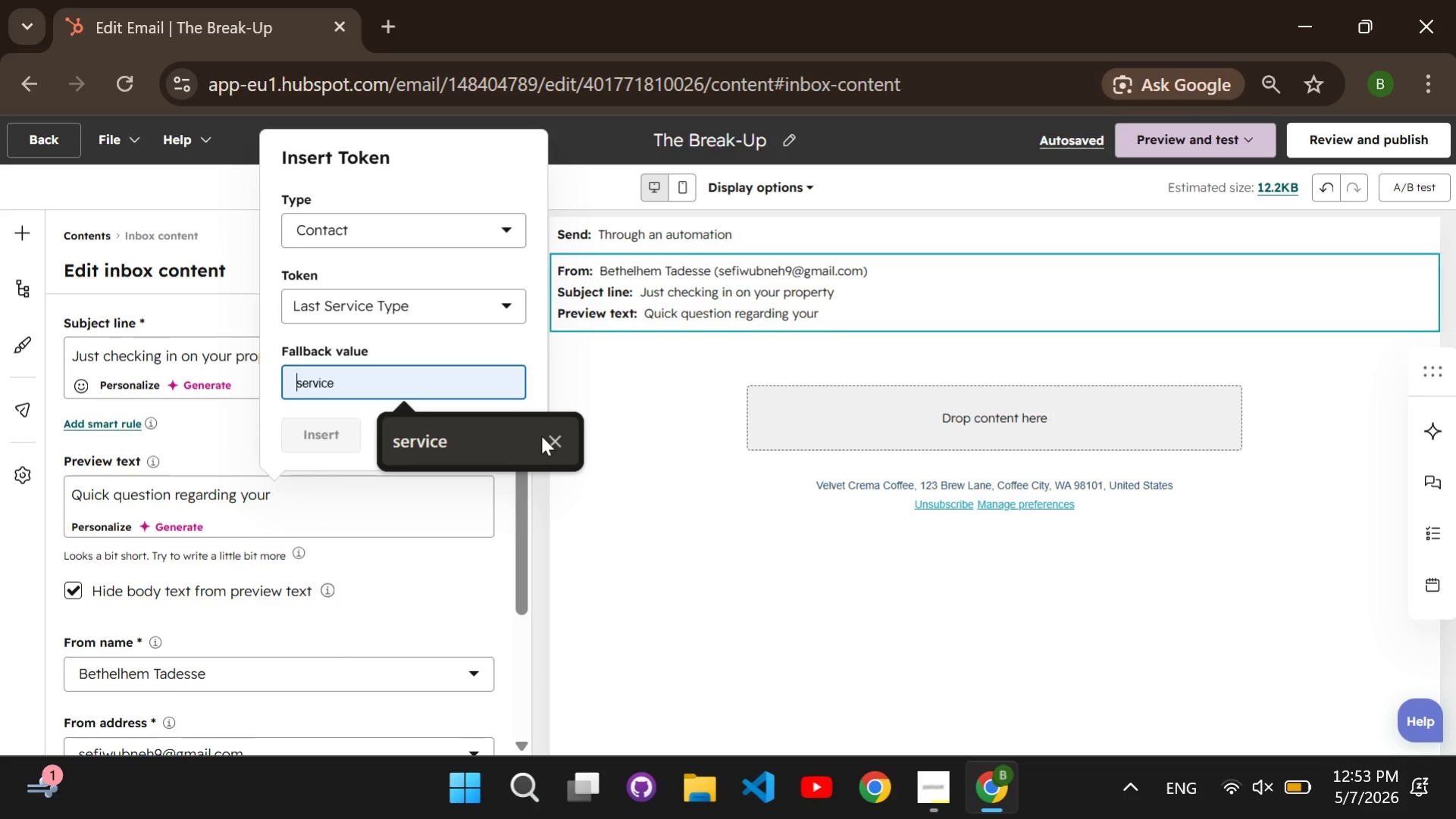 
left_click([559, 441])
 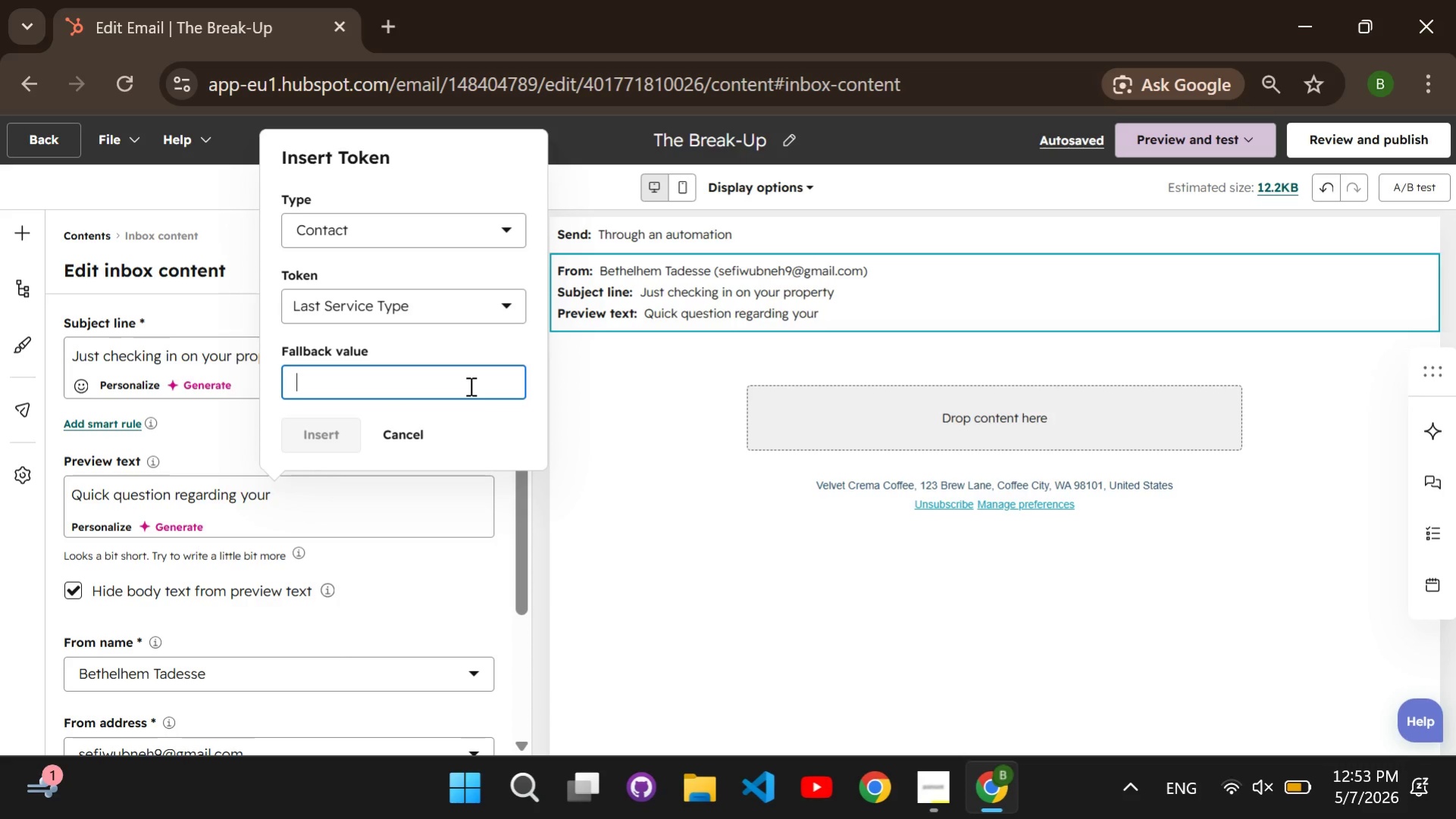 
type(service)
 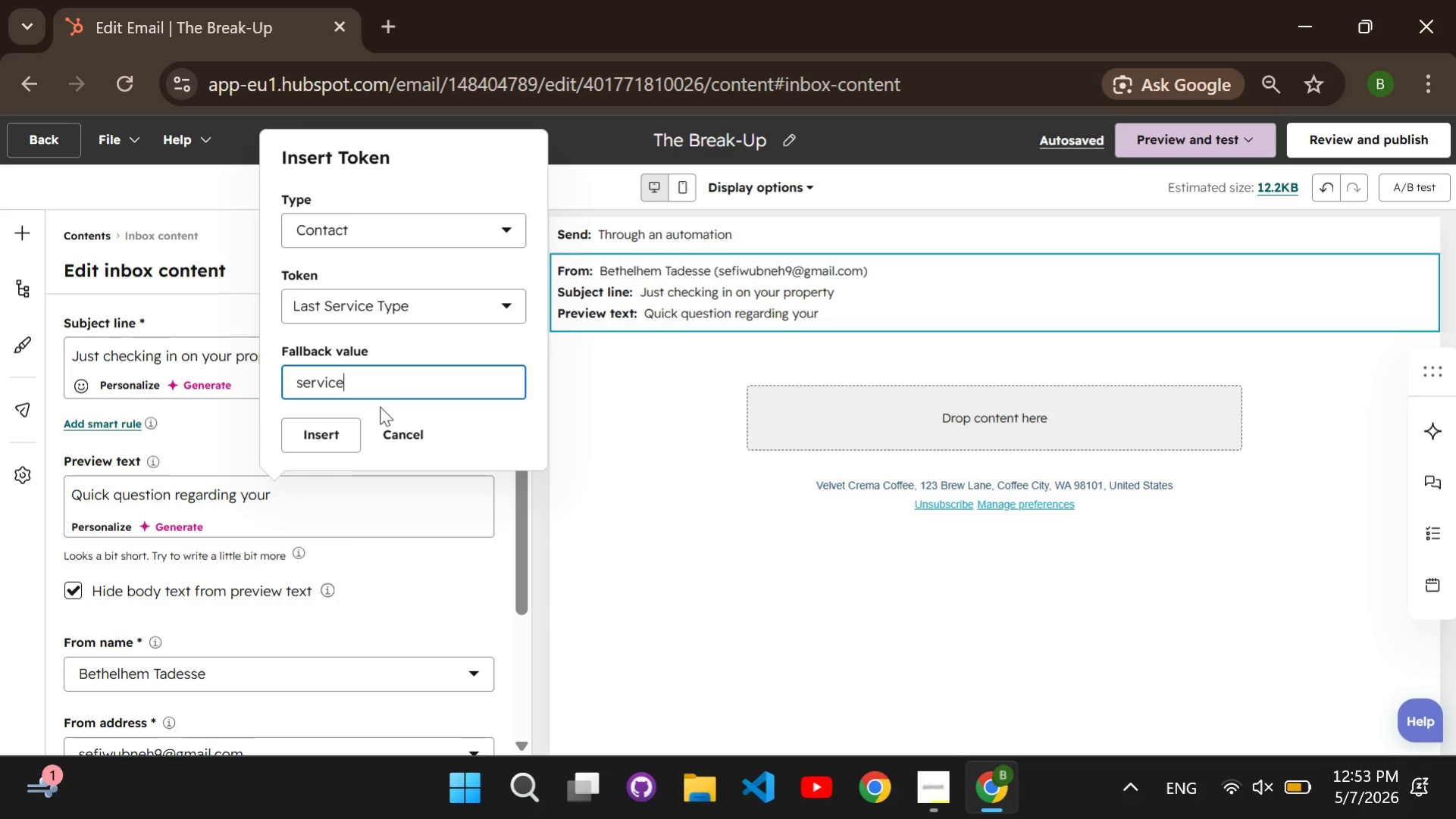 
left_click([342, 430])
 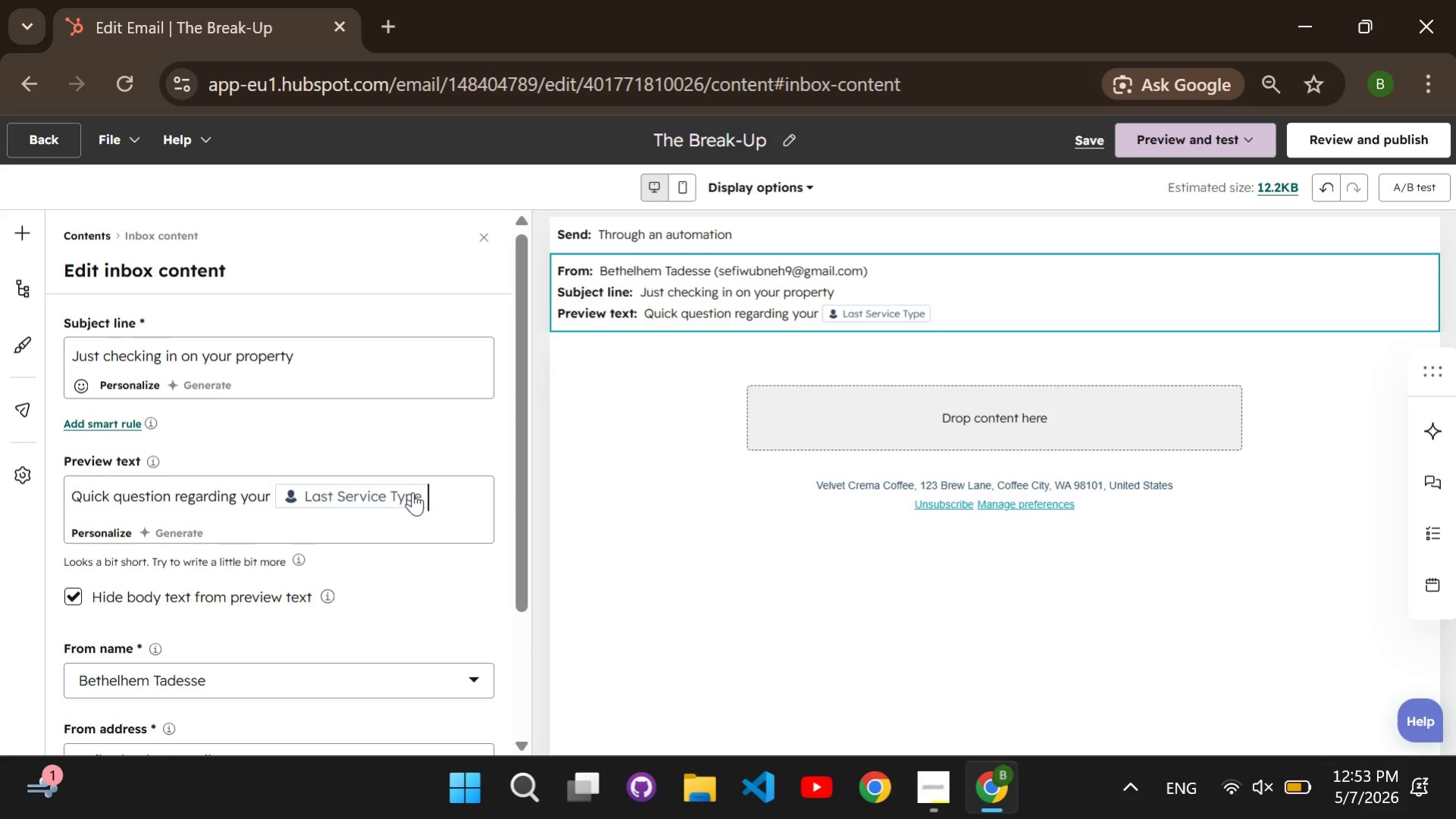 
key(Period)
 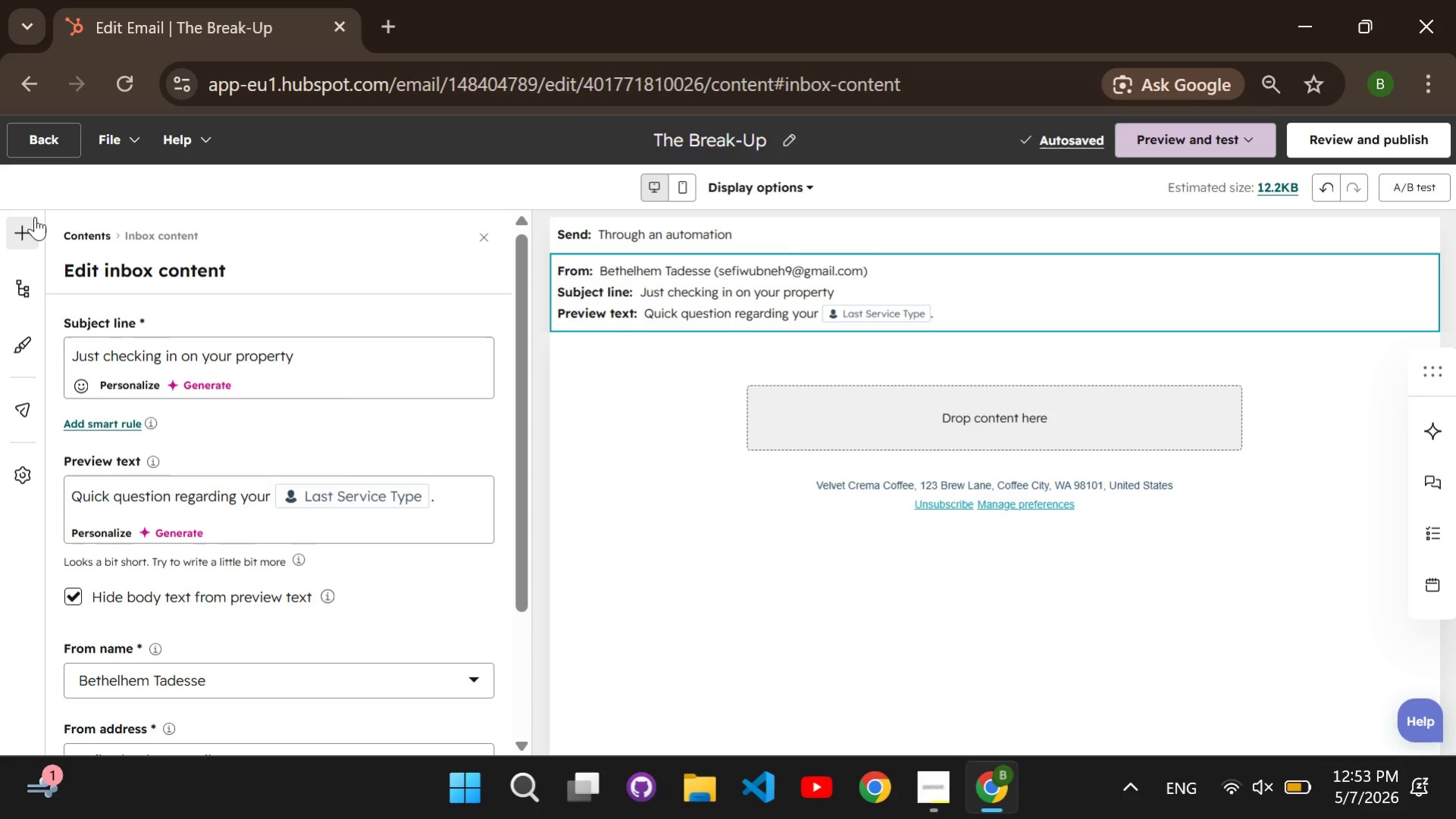 
left_click([33, 225])
 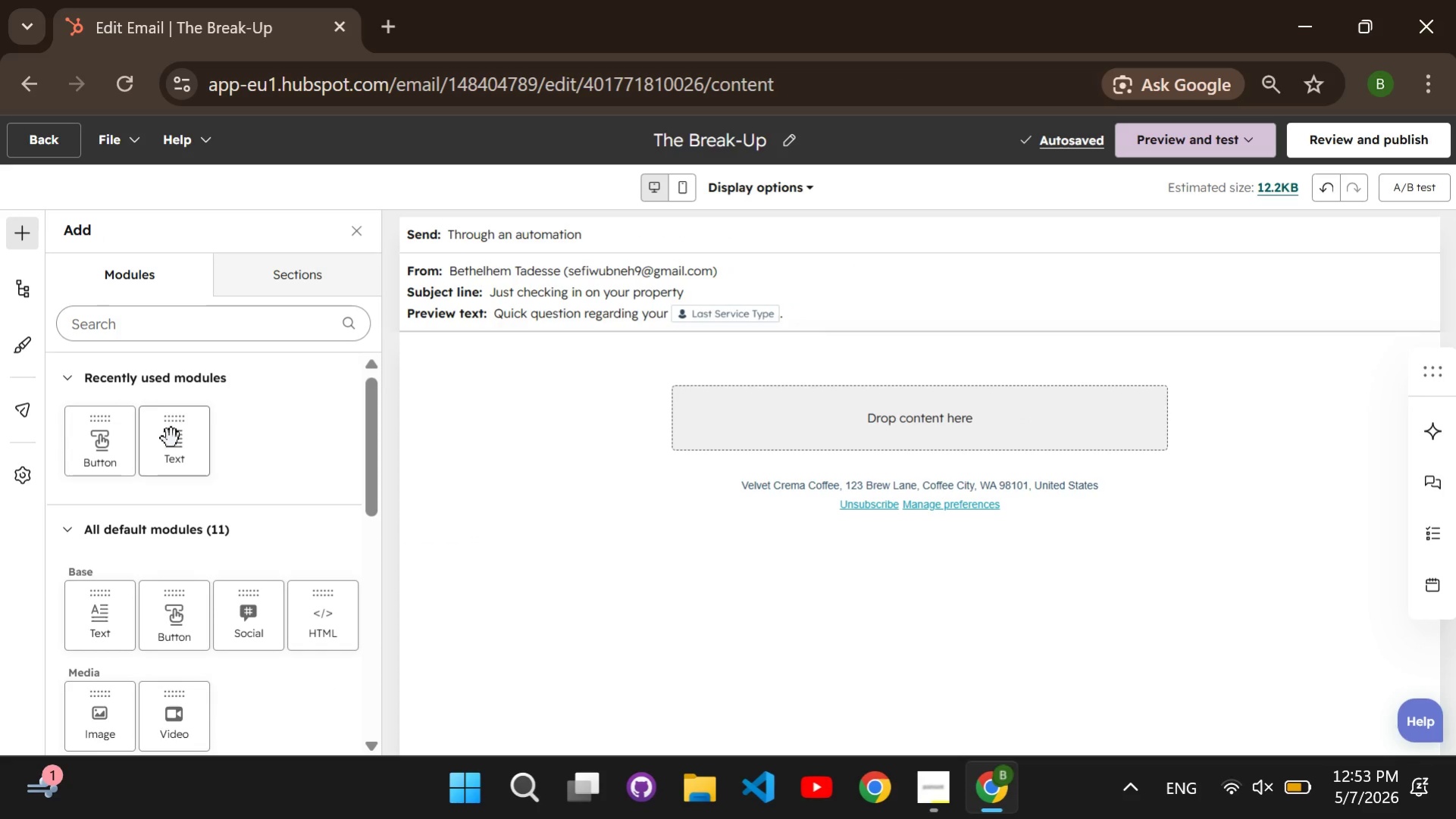 
left_click_drag(start_coordinate=[171, 438], to_coordinate=[799, 414])
 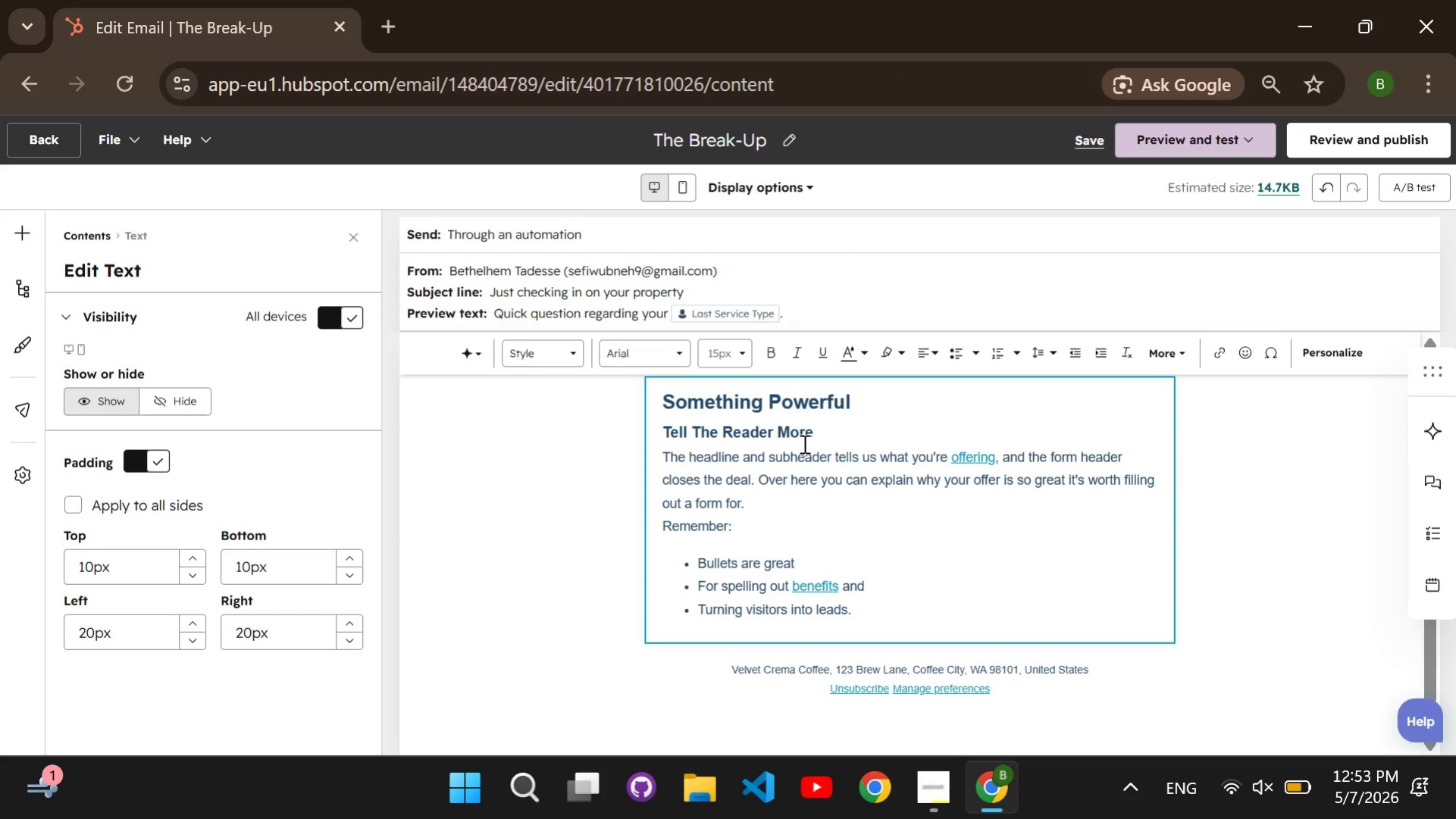 
left_click([803, 443])
 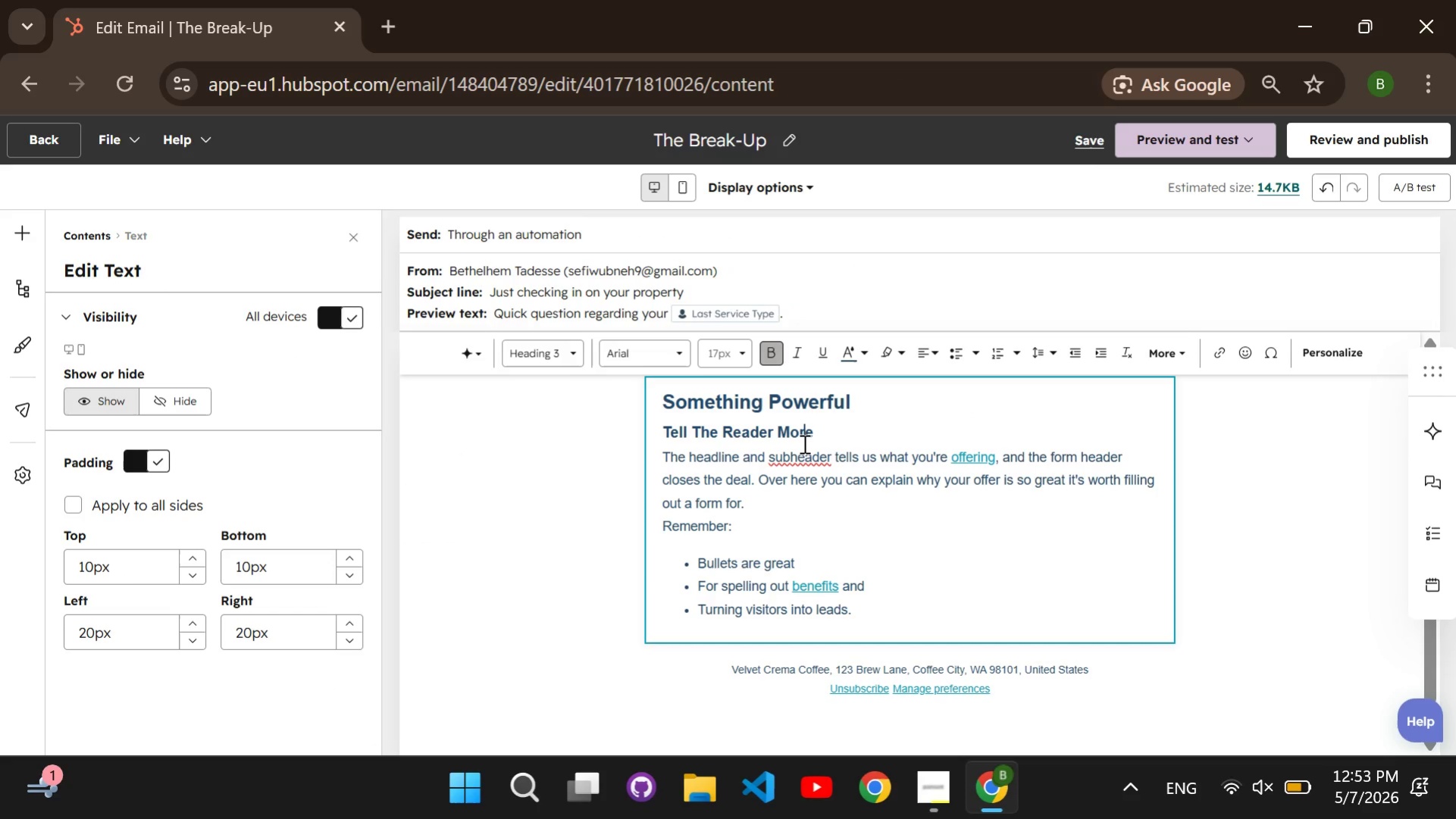 
key(Control+ControlLeft)
 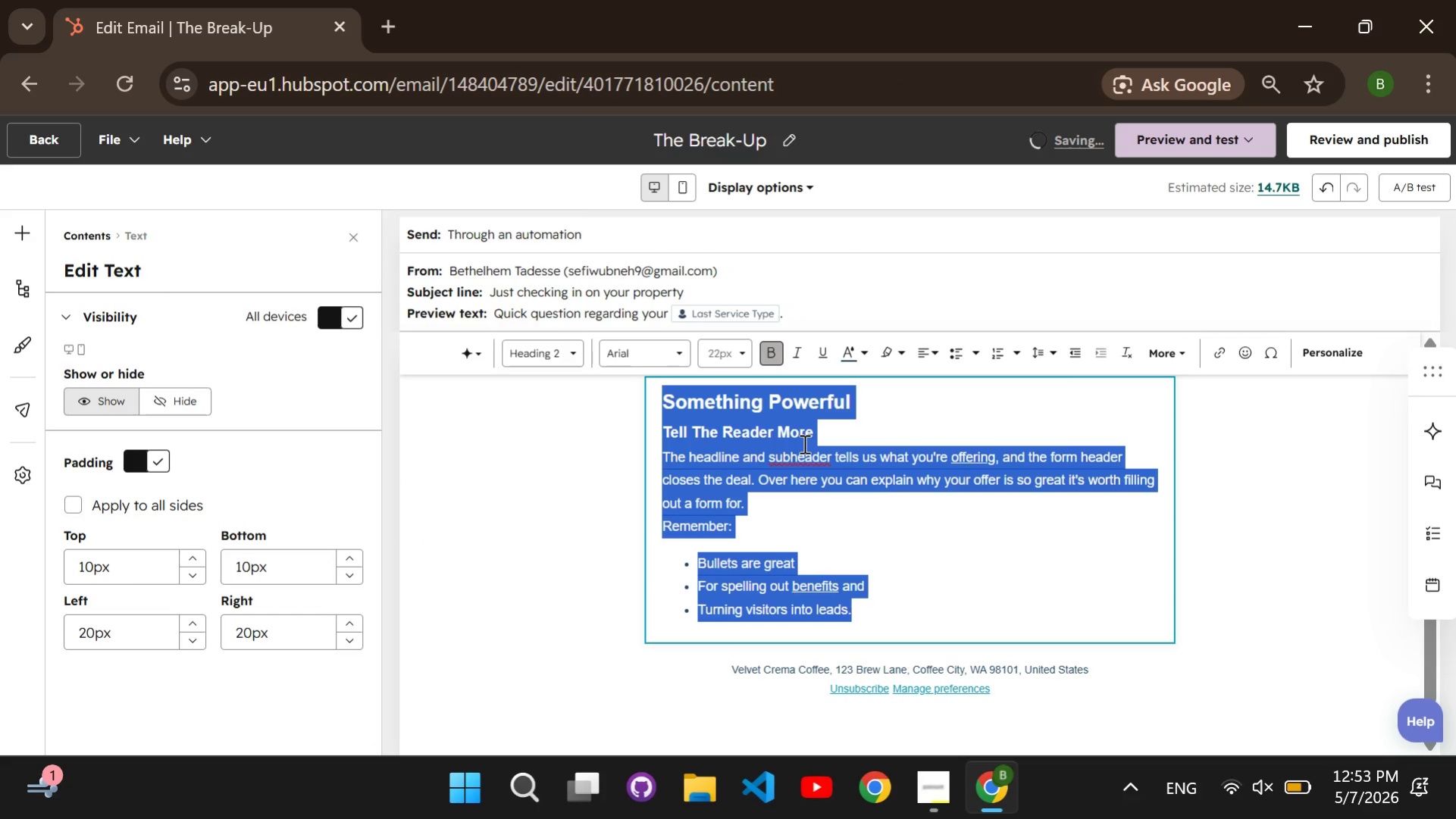 
key(Control+A)
 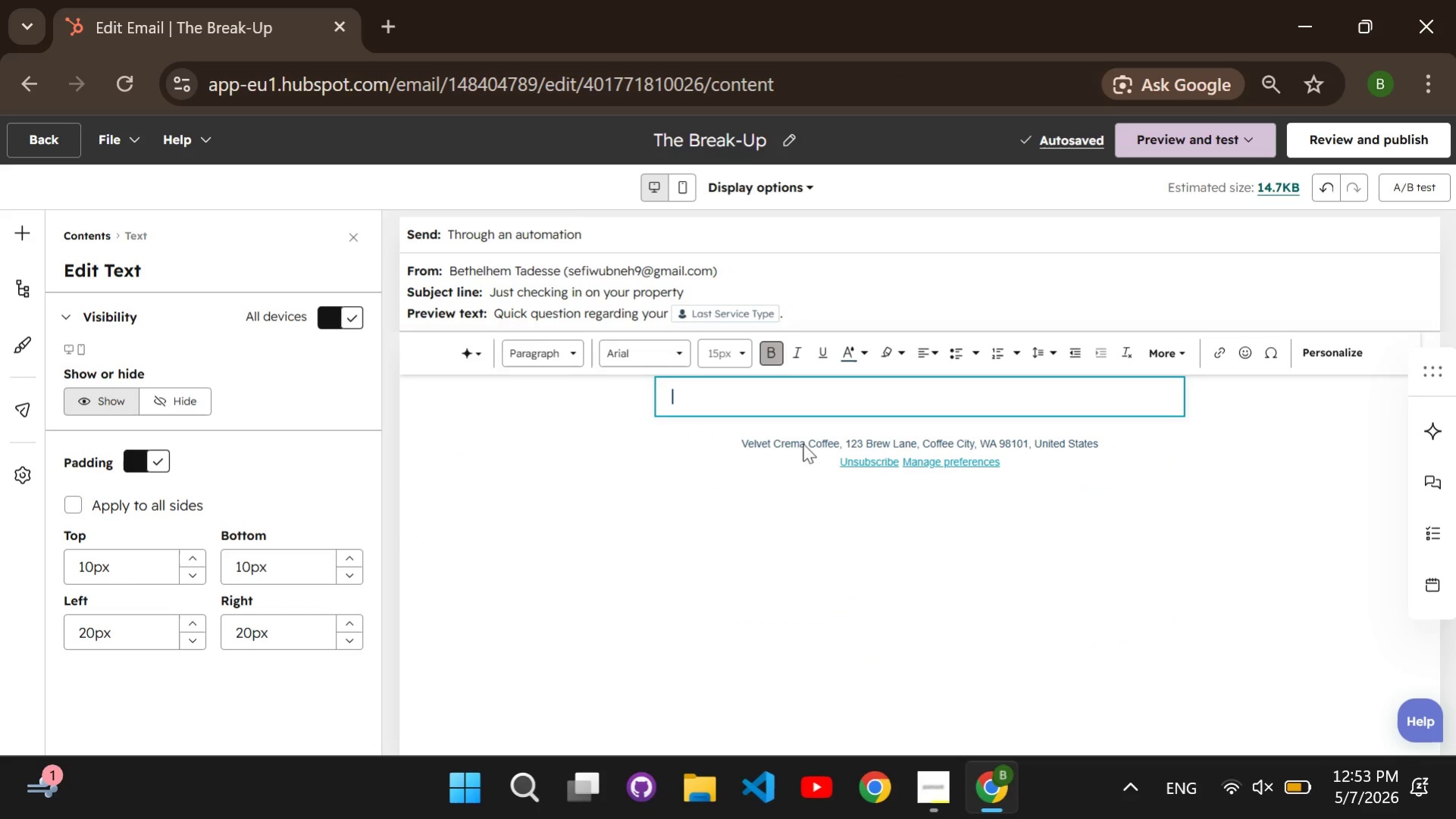 
key(Backspace)
 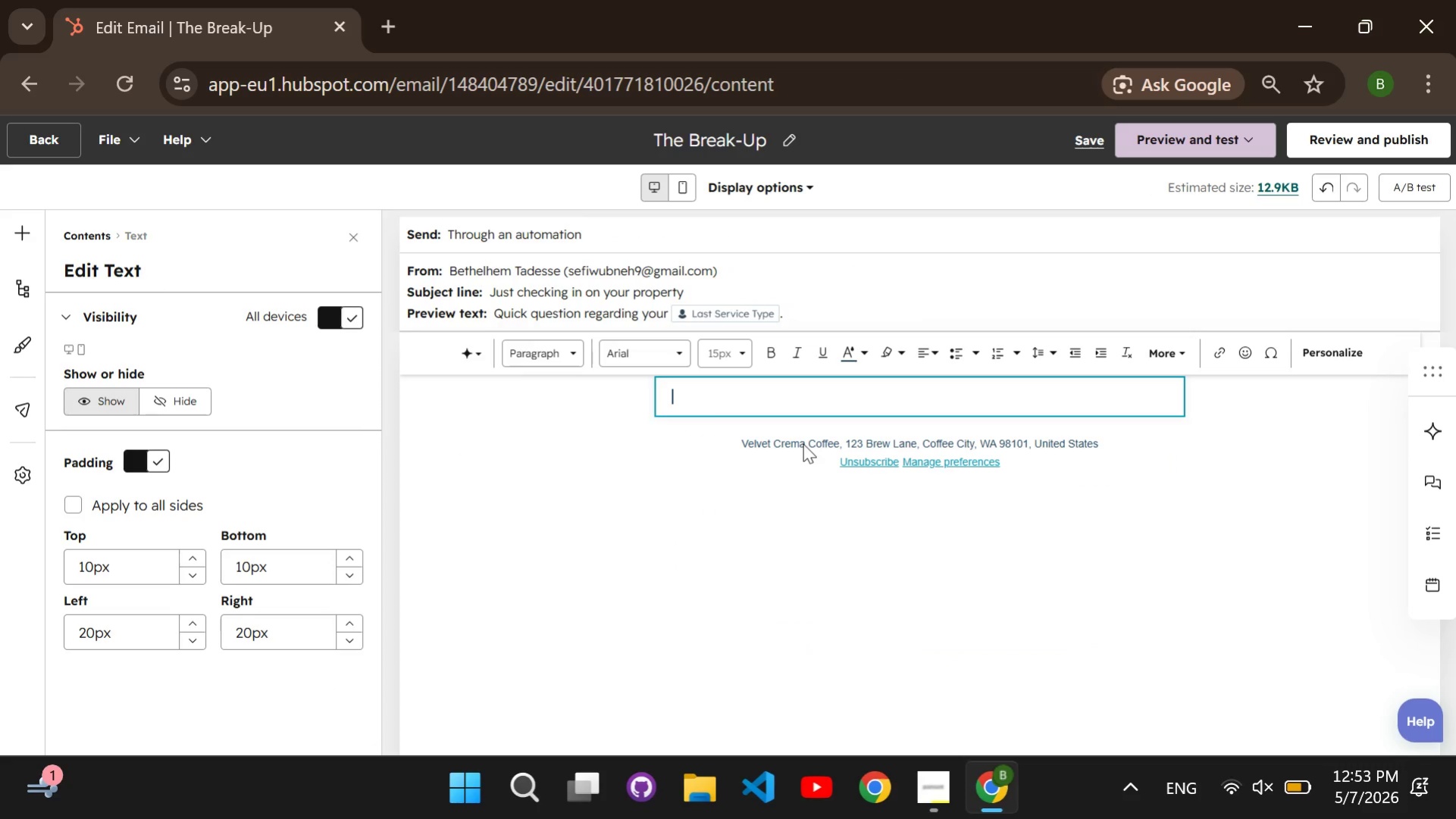 
key(CapsLock)
 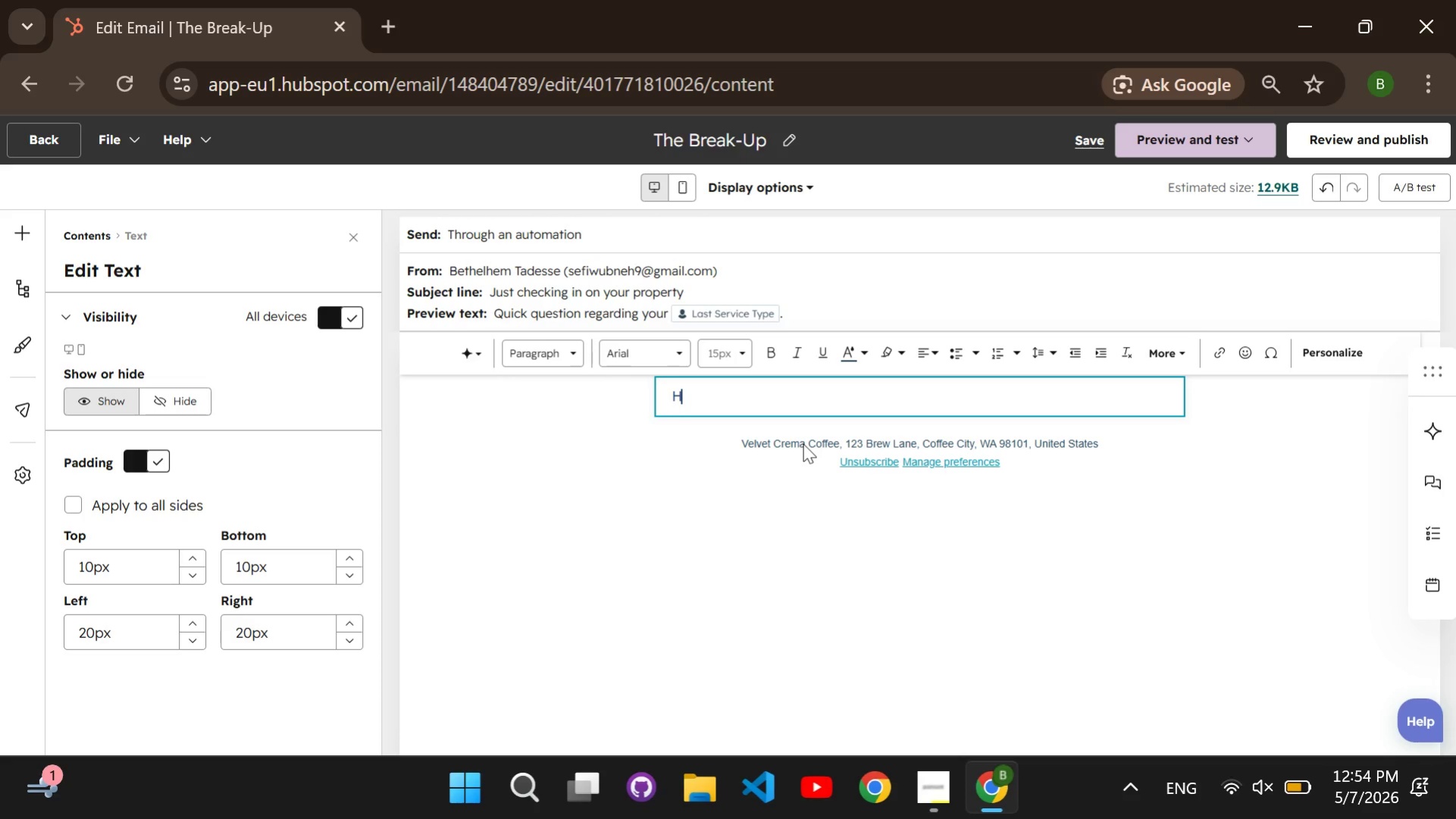 
key(H)
 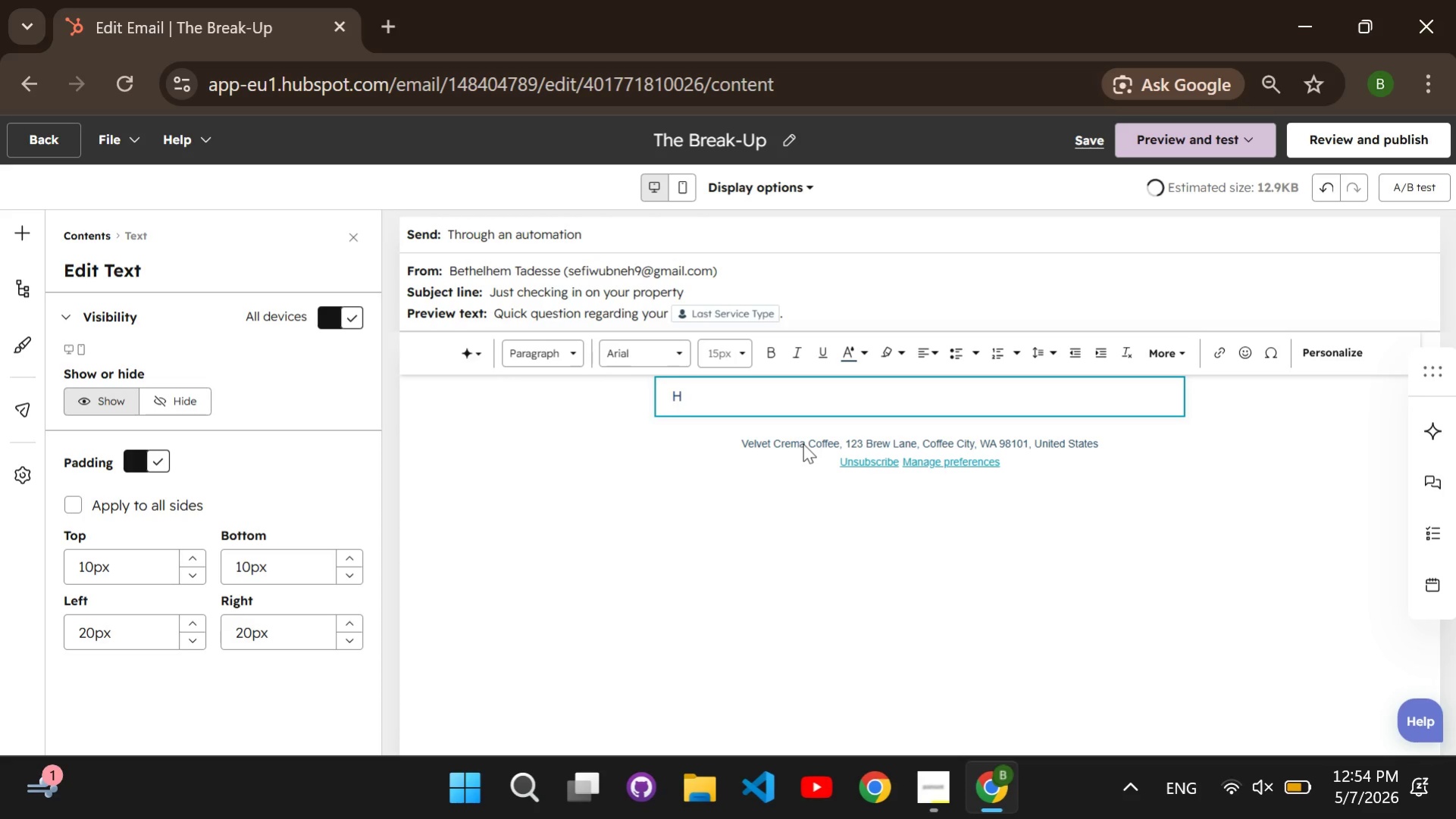 
key(CapsLock)
 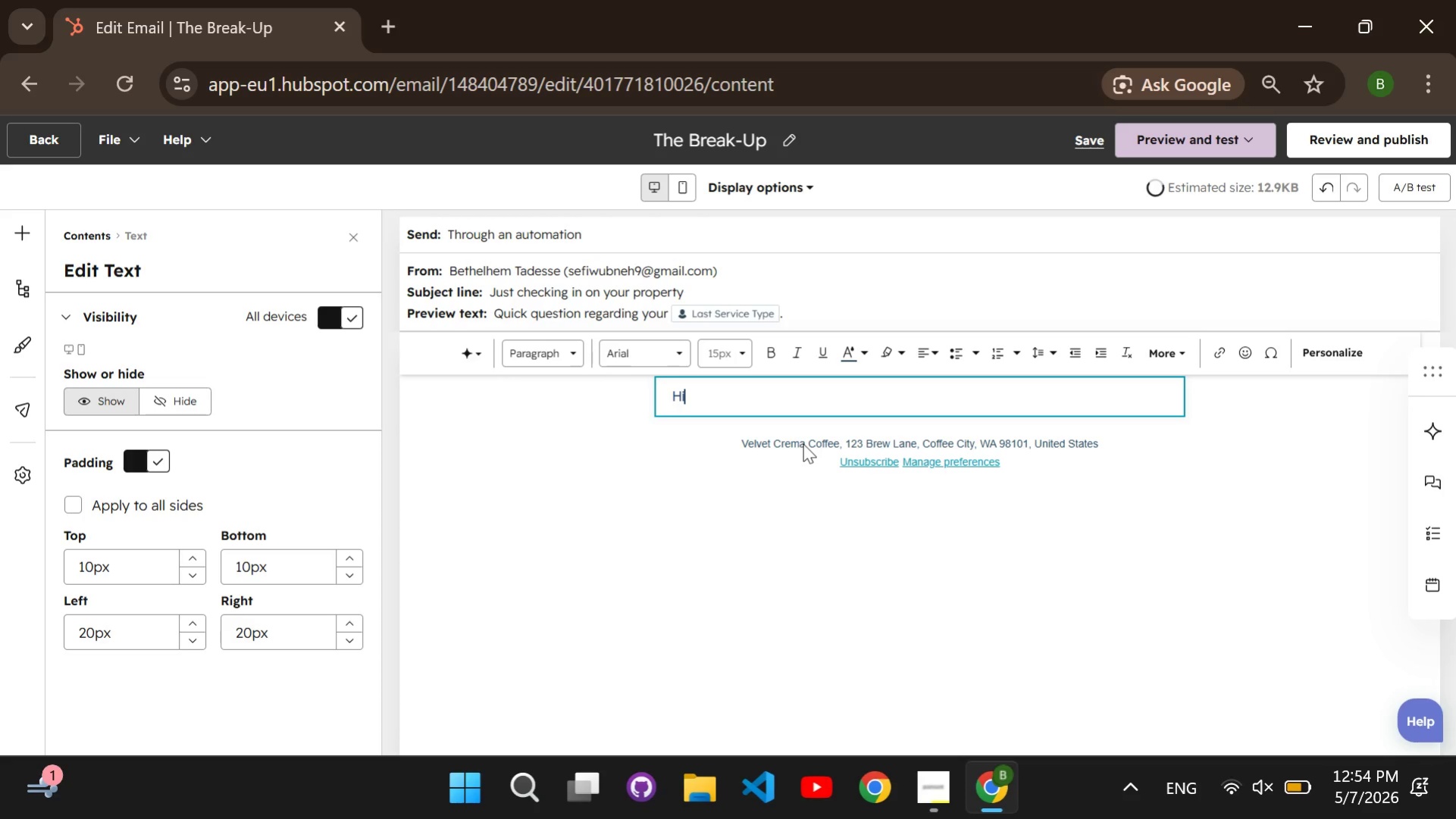 
key(I)
 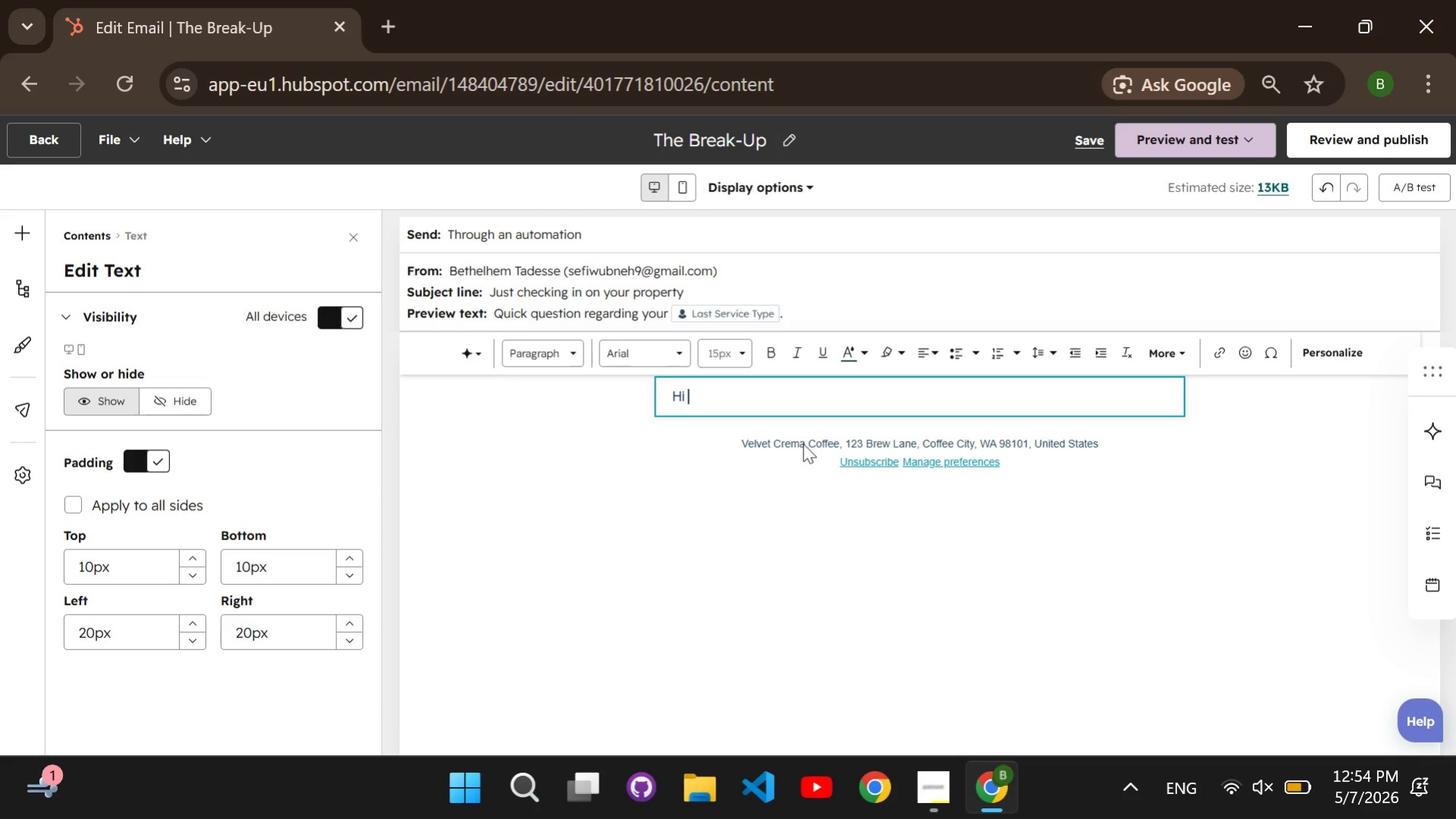 
key(Space)
 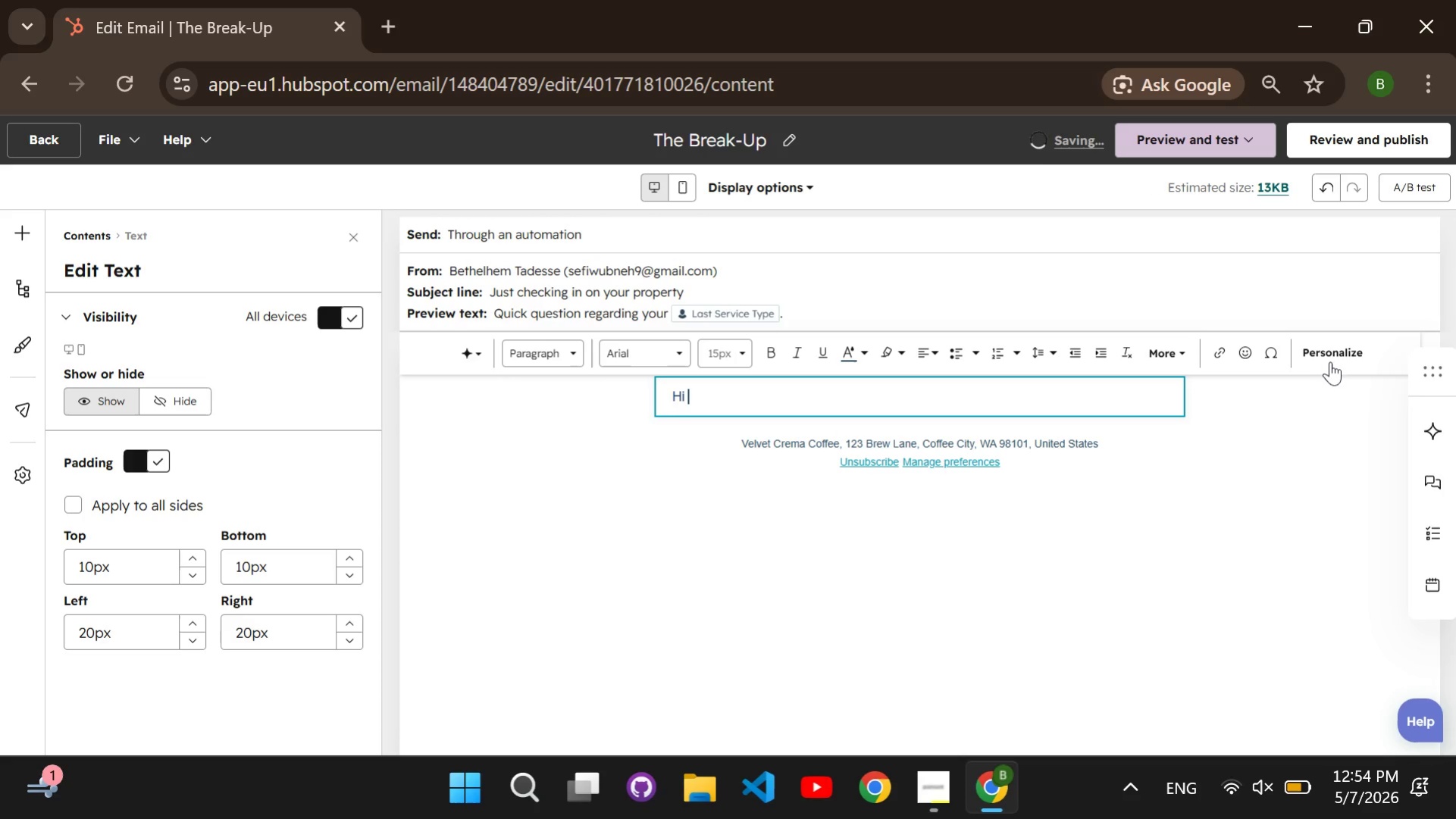 
left_click([1335, 355])
 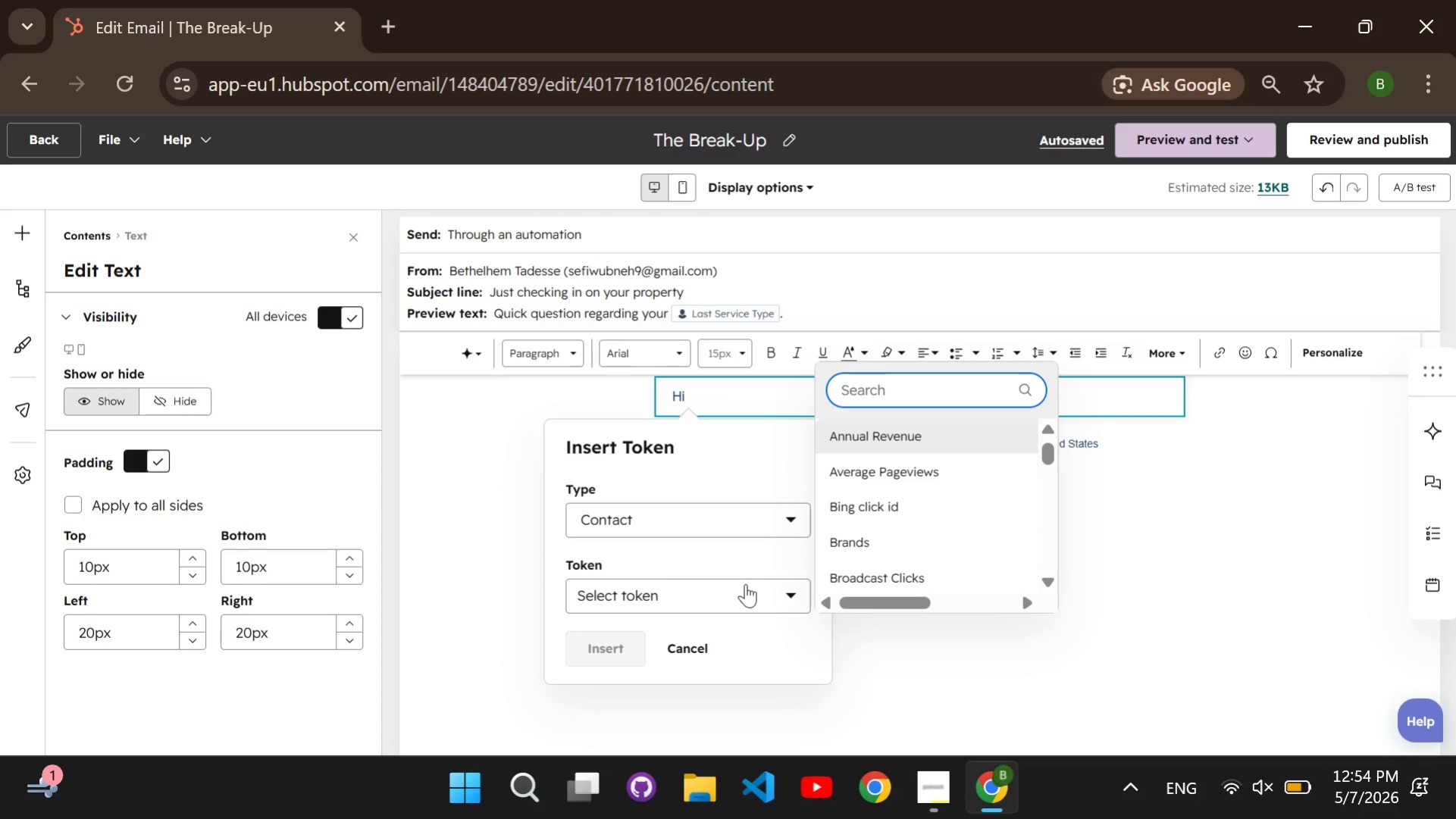 
type(first name)
 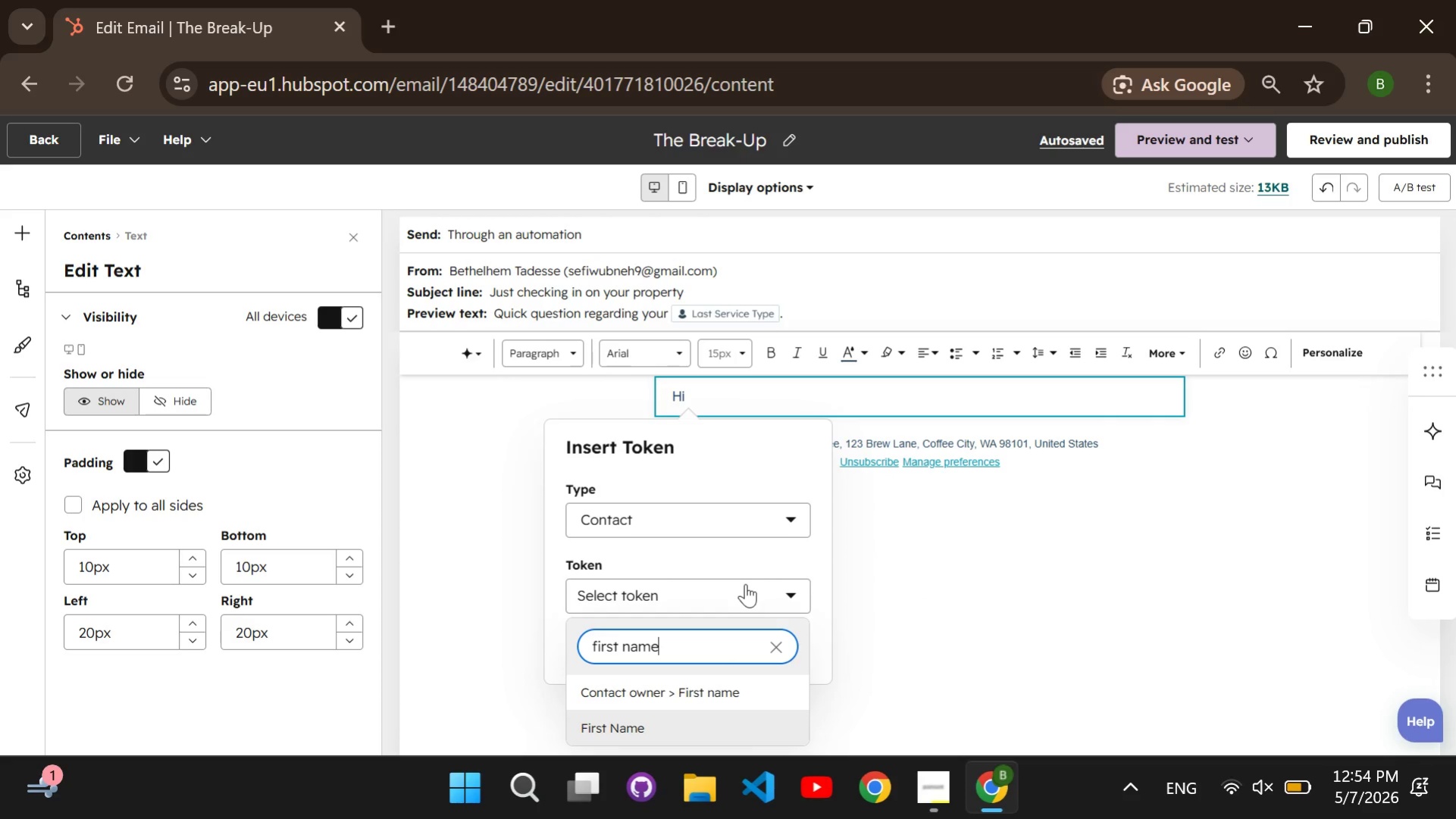 
key(ArrowDown)
 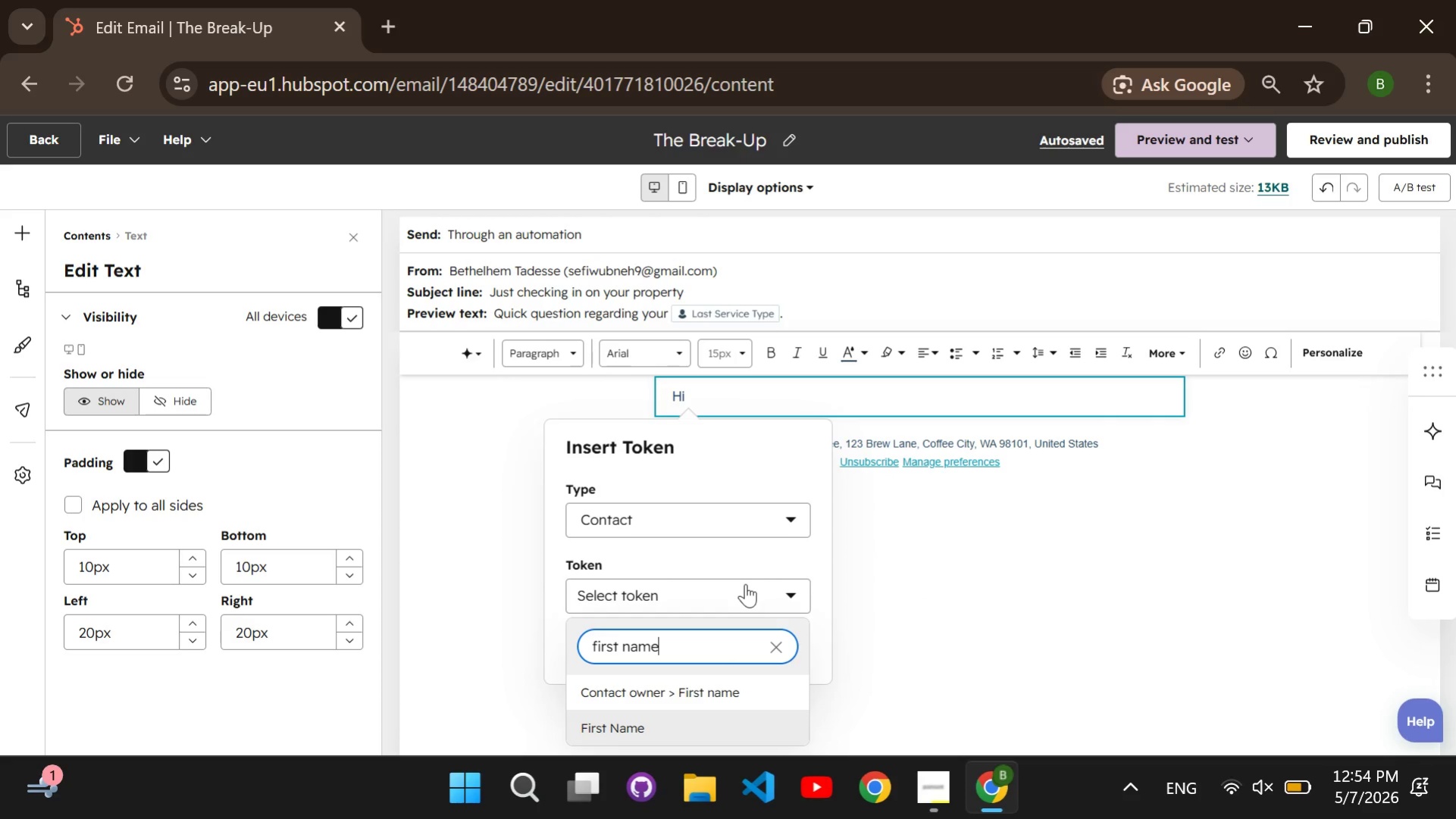 
key(Enter)
 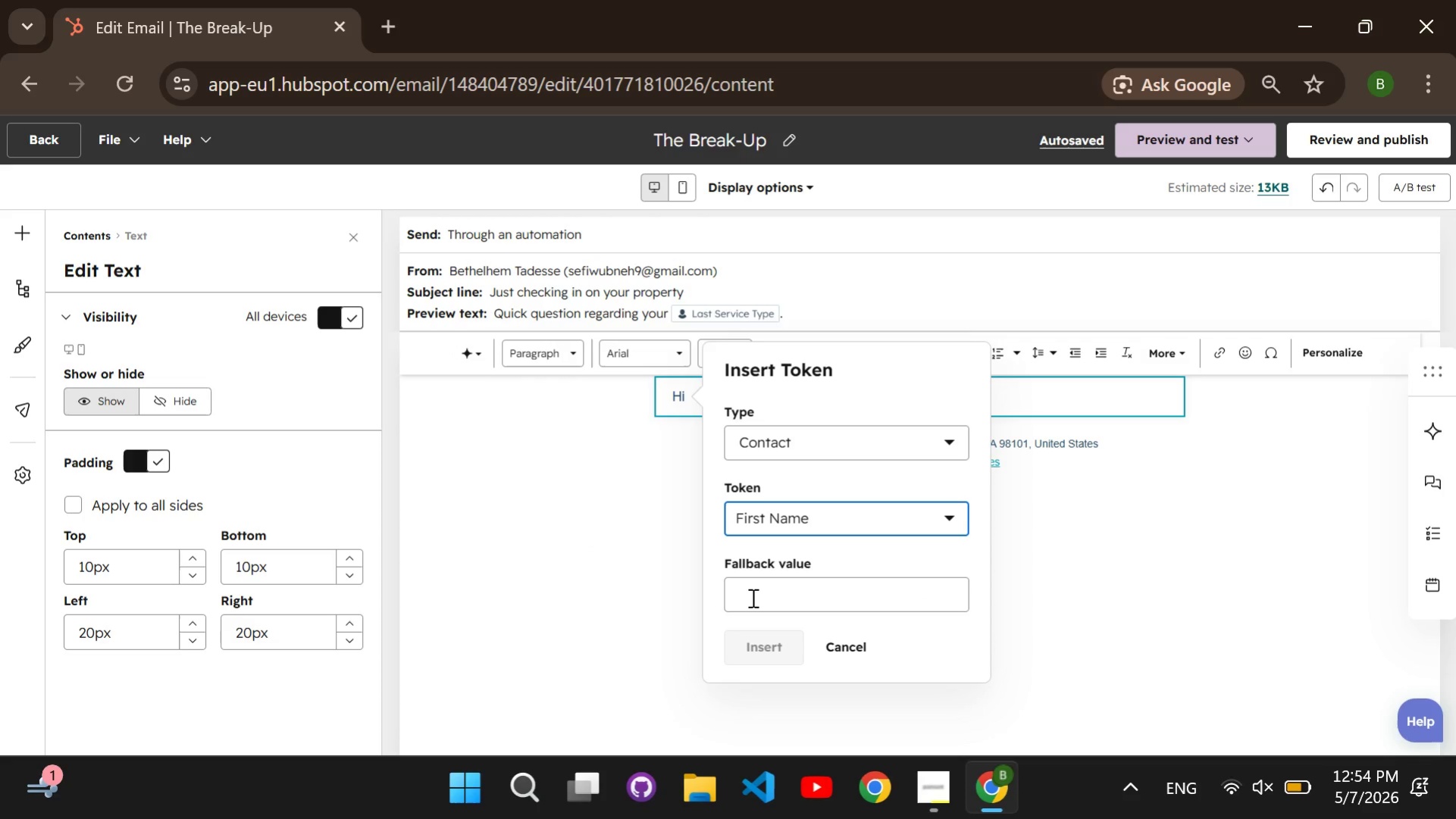 
left_click([751, 597])
 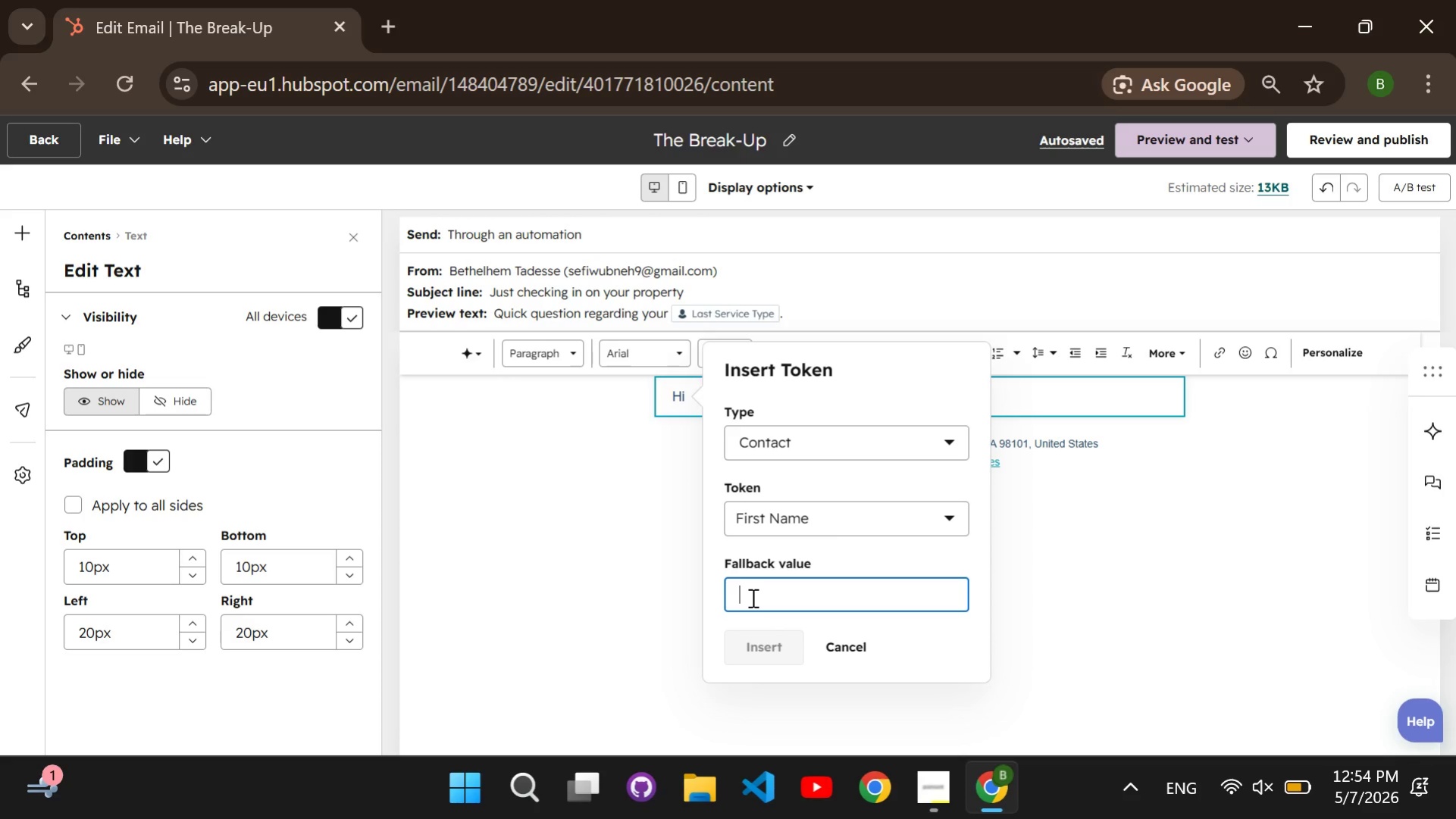 
type(Customer)
 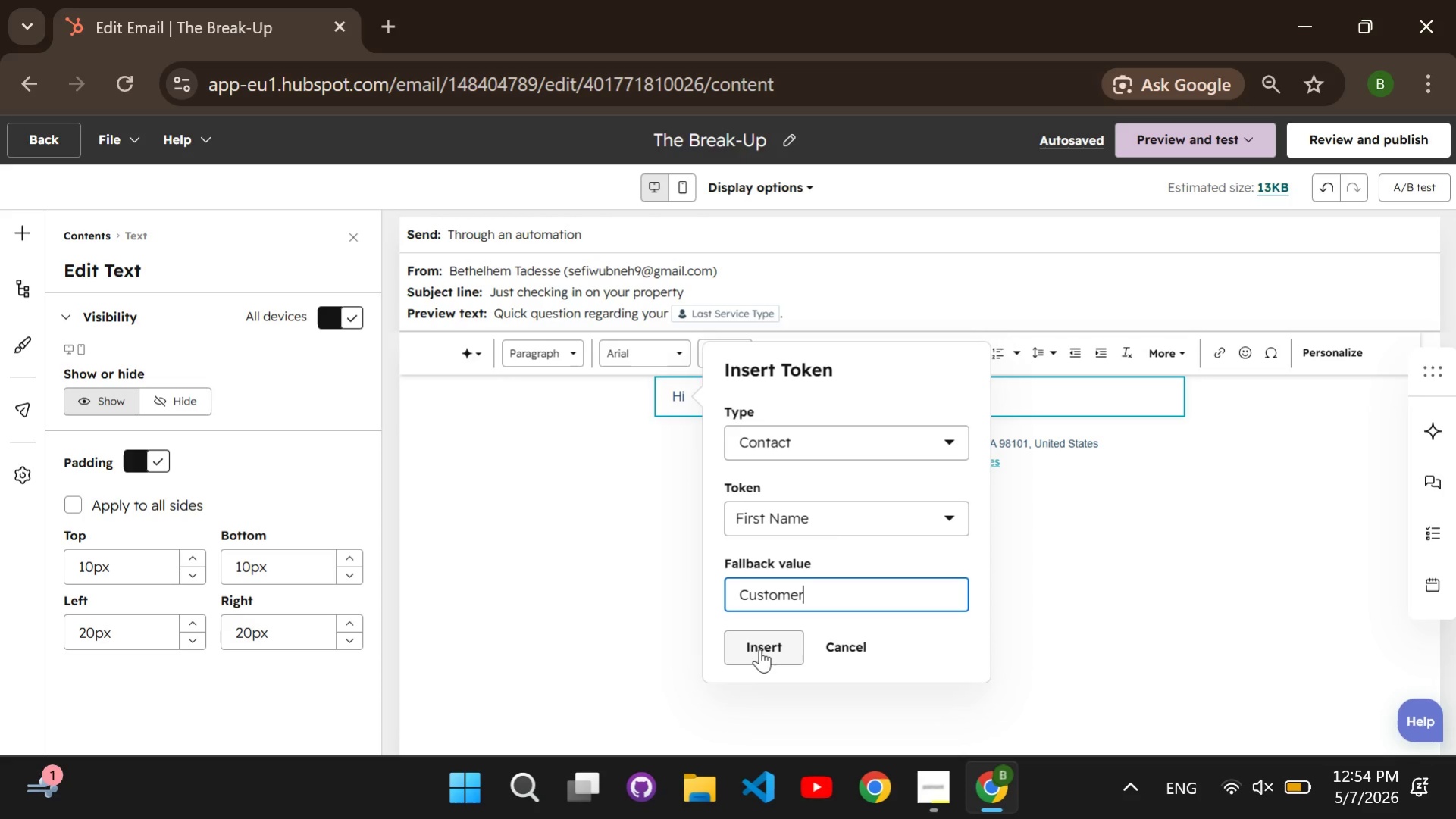 
left_click([756, 642])
 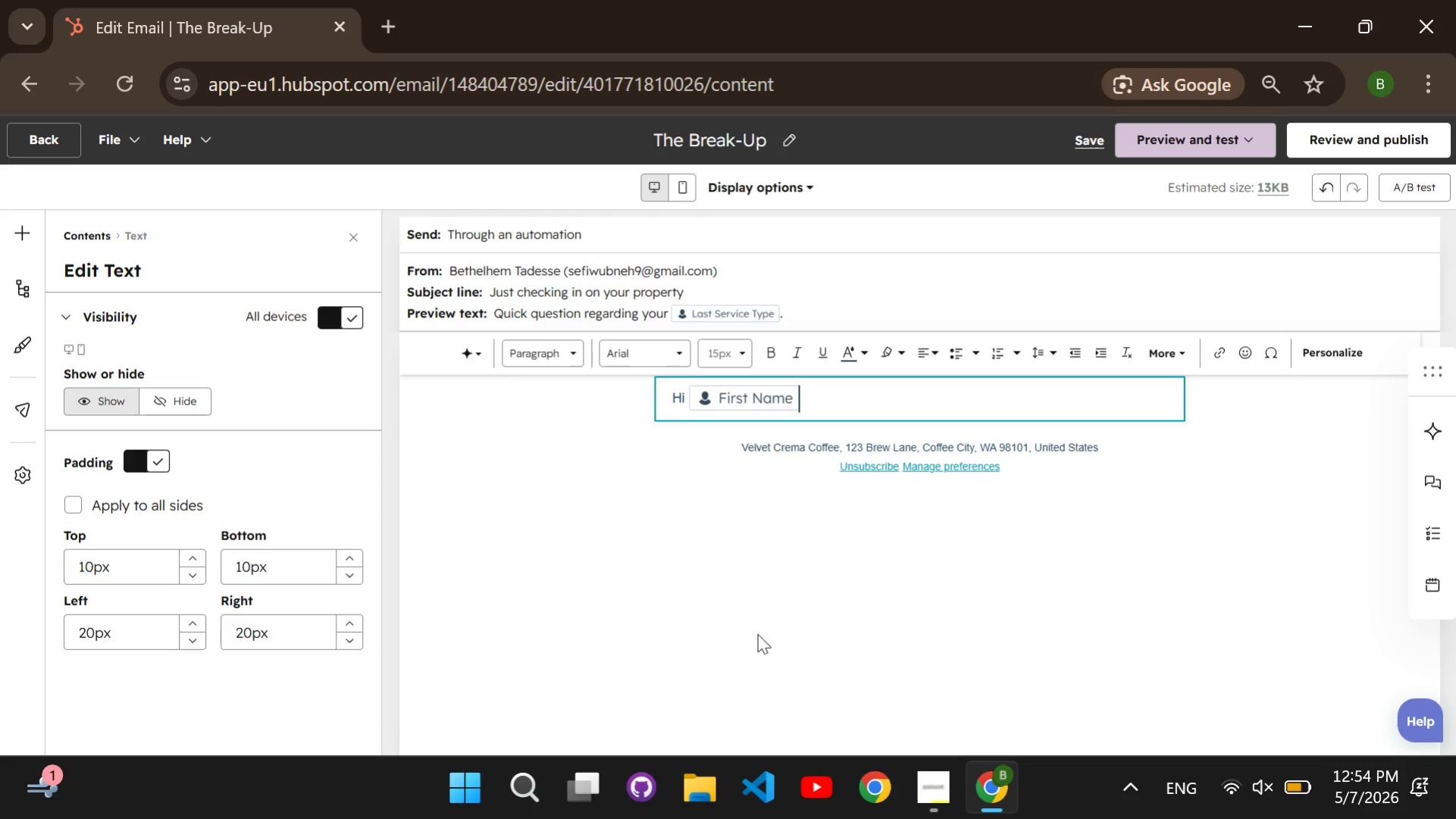 
key(Comma)
 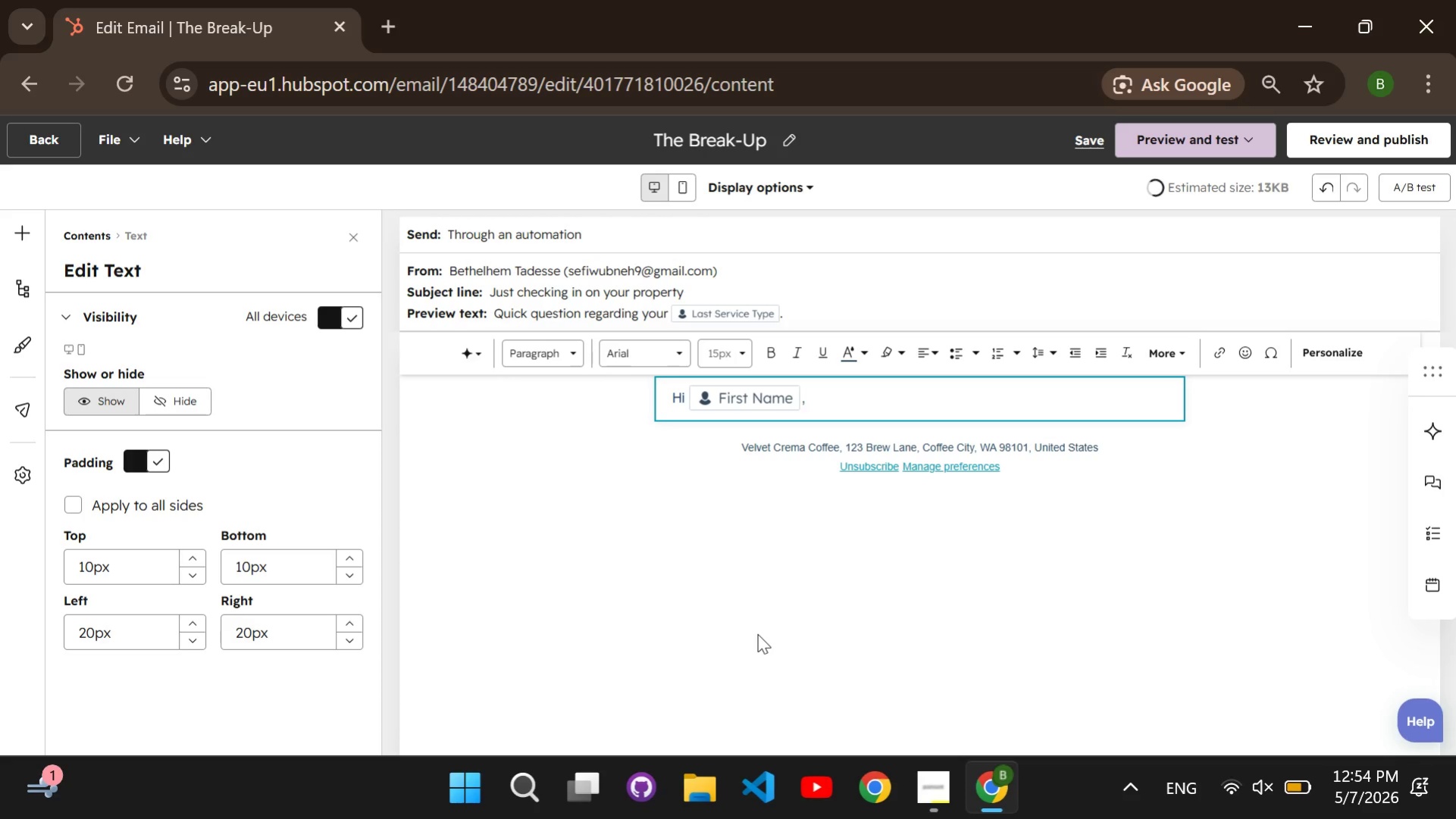 
key(Enter)
 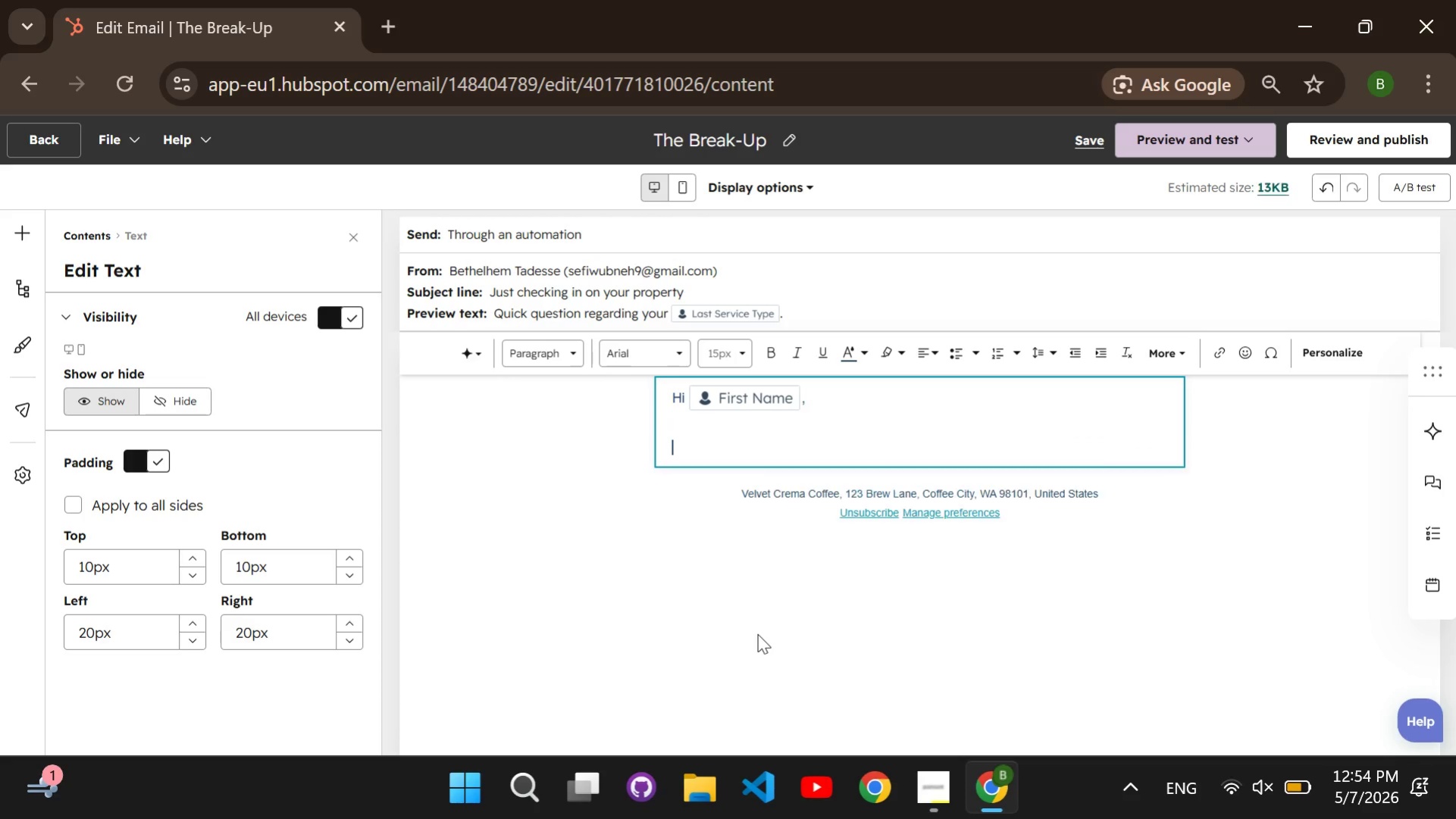 
key(Enter)
 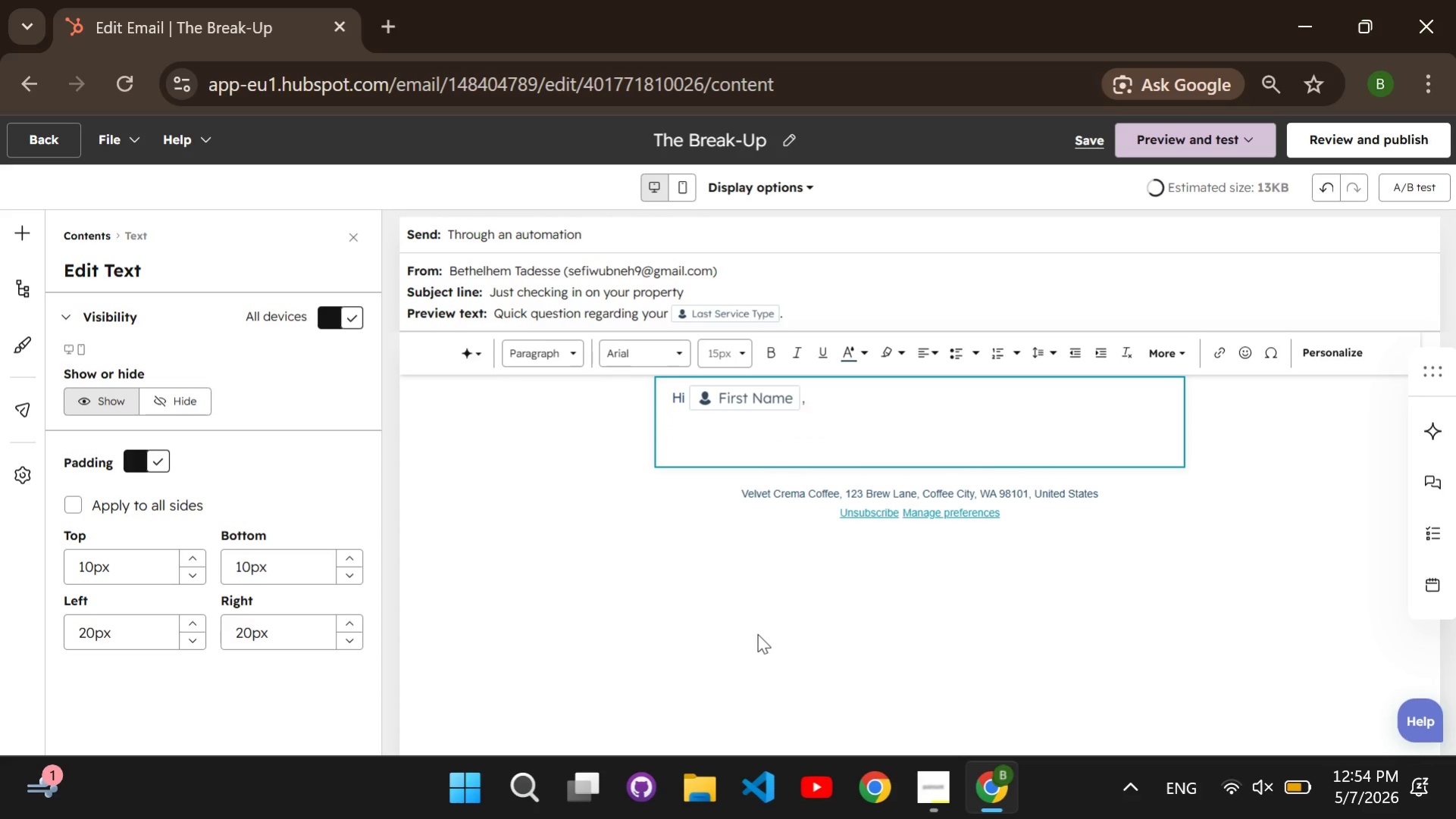 
type(We've reached out a few times regarding the maintenance and care for your )
 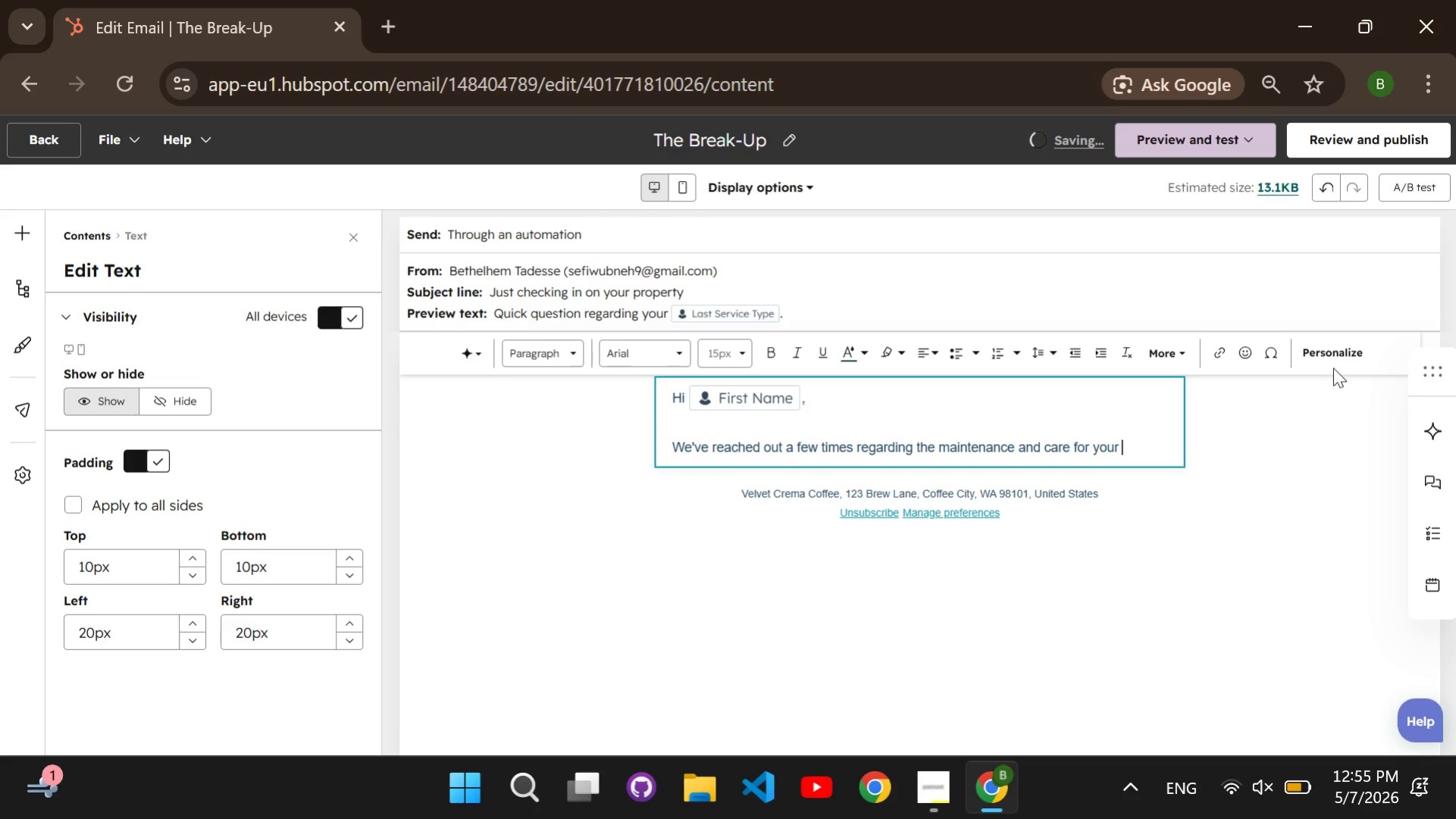 
double_click([1333, 367])
 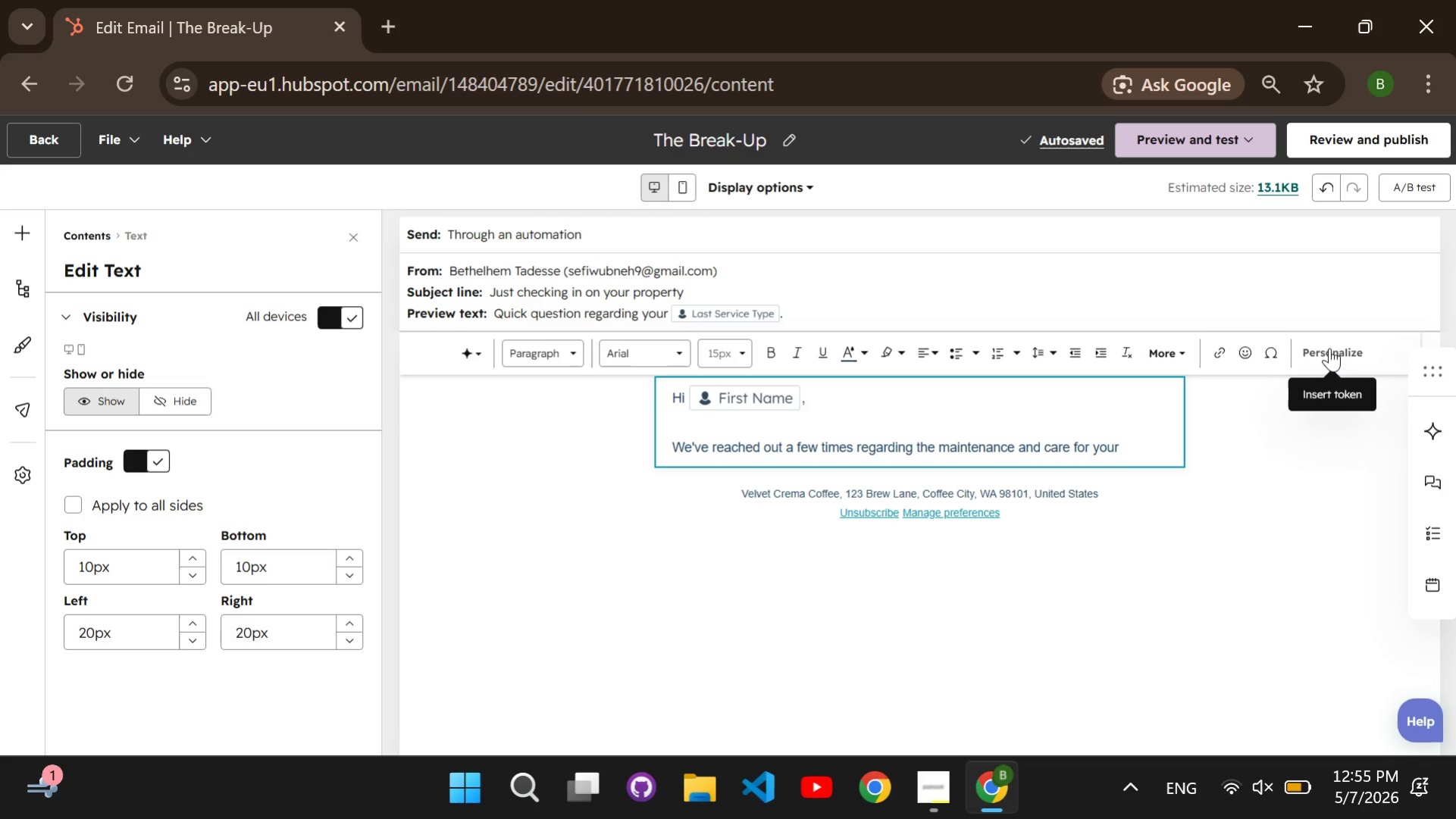 
left_click([1329, 348])
 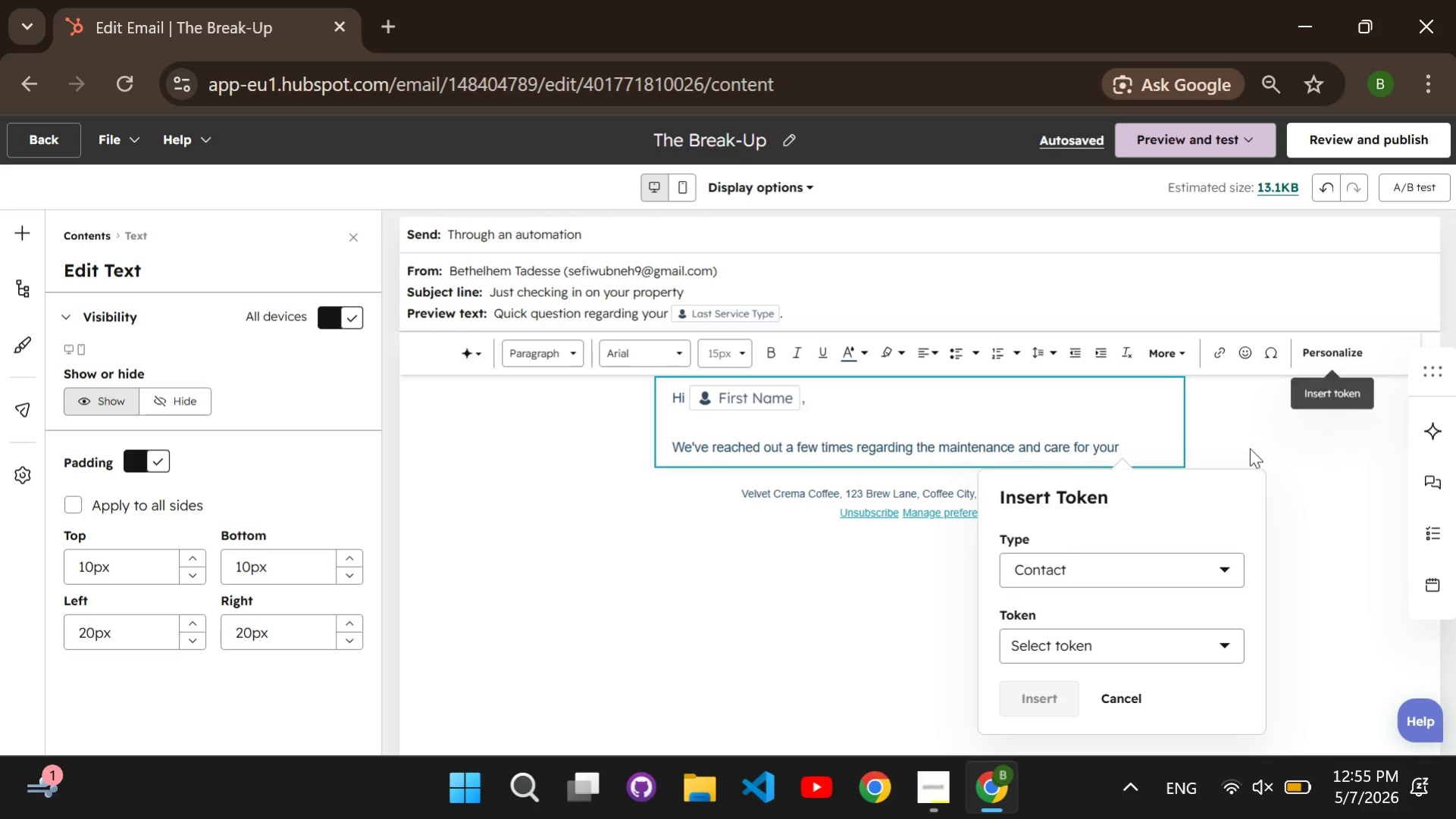 
left_click([1169, 637])
 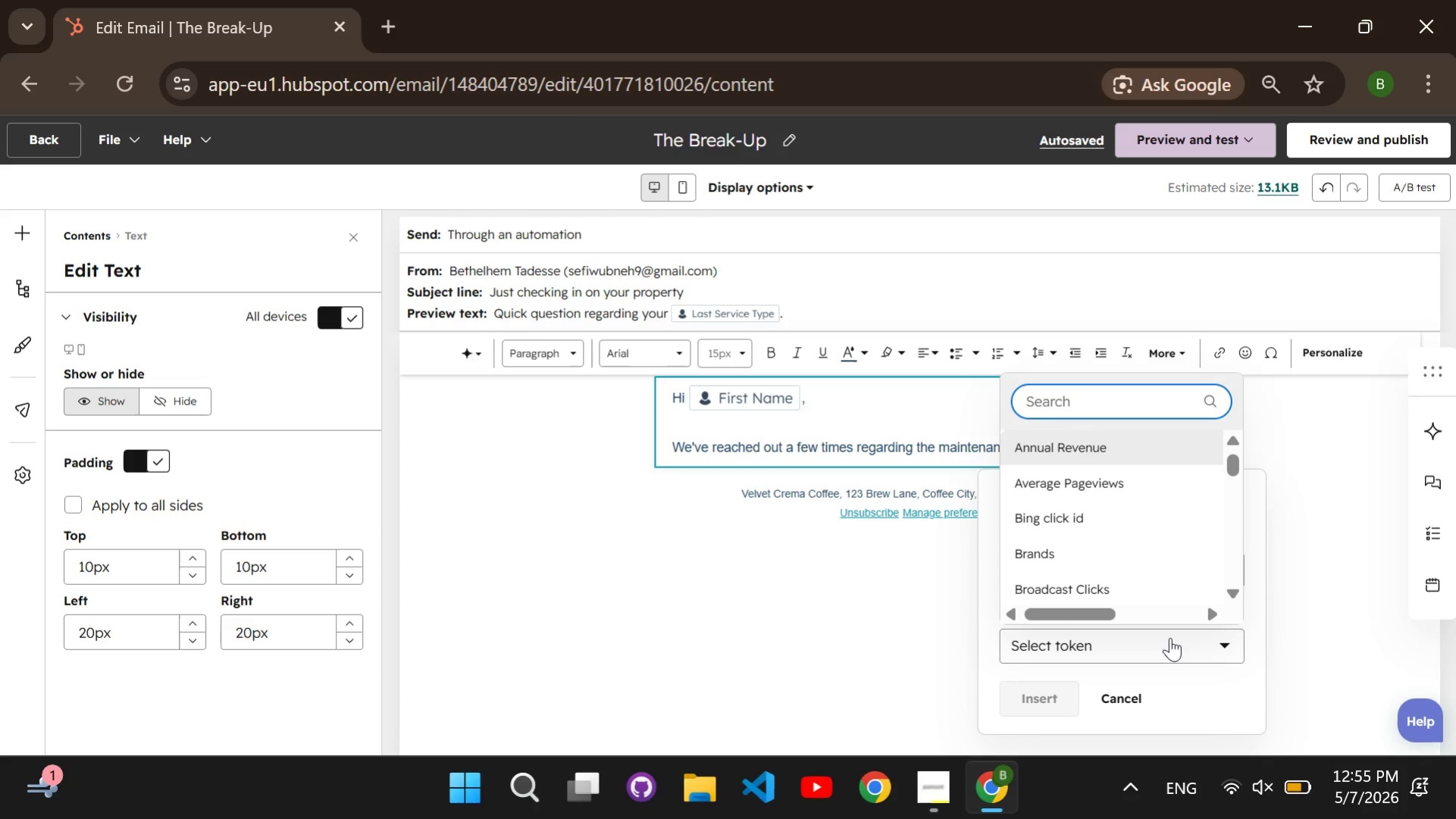 
type(last service type)
 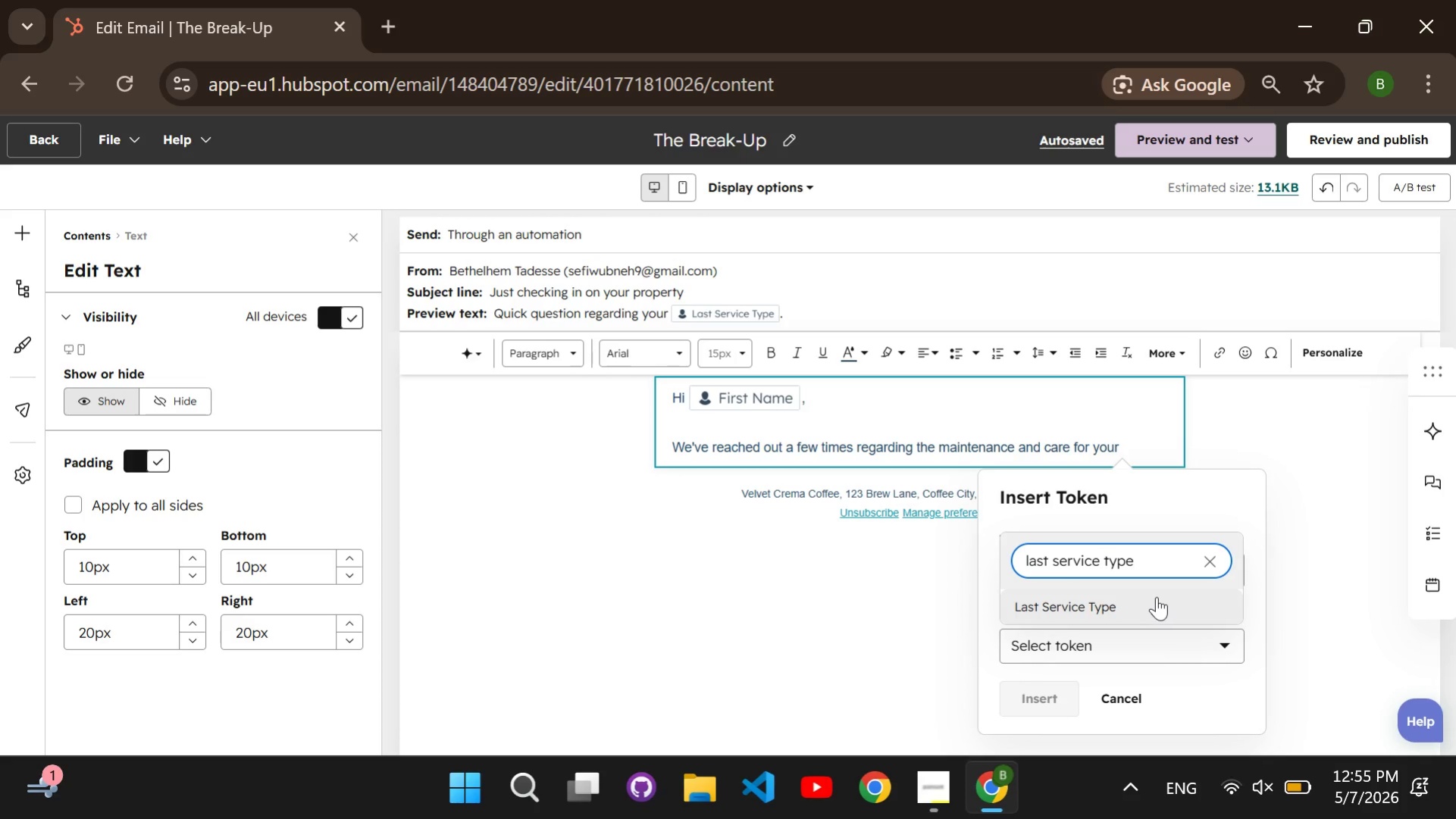 
left_click([1156, 596])
 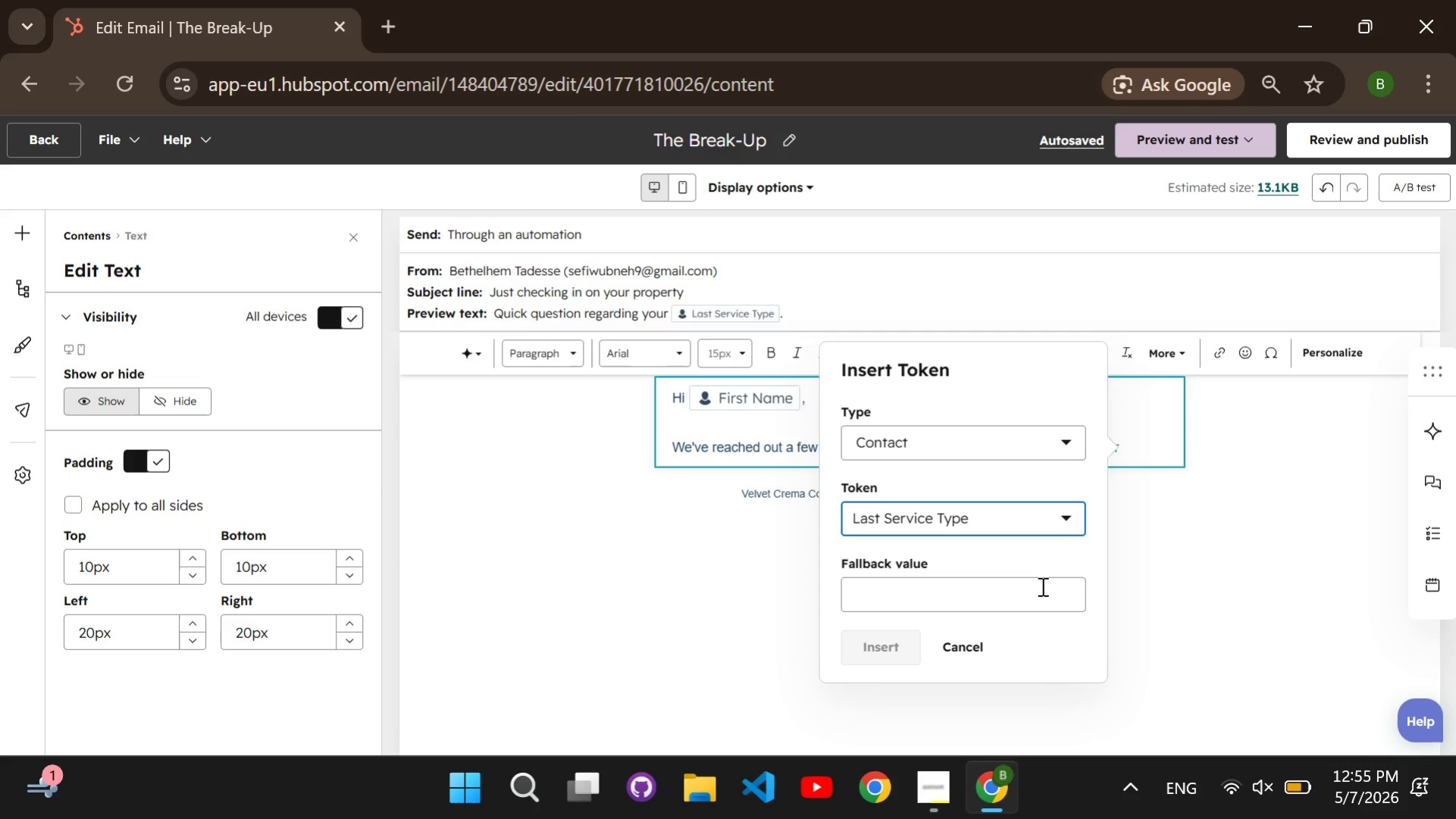 
left_click([1041, 586])
 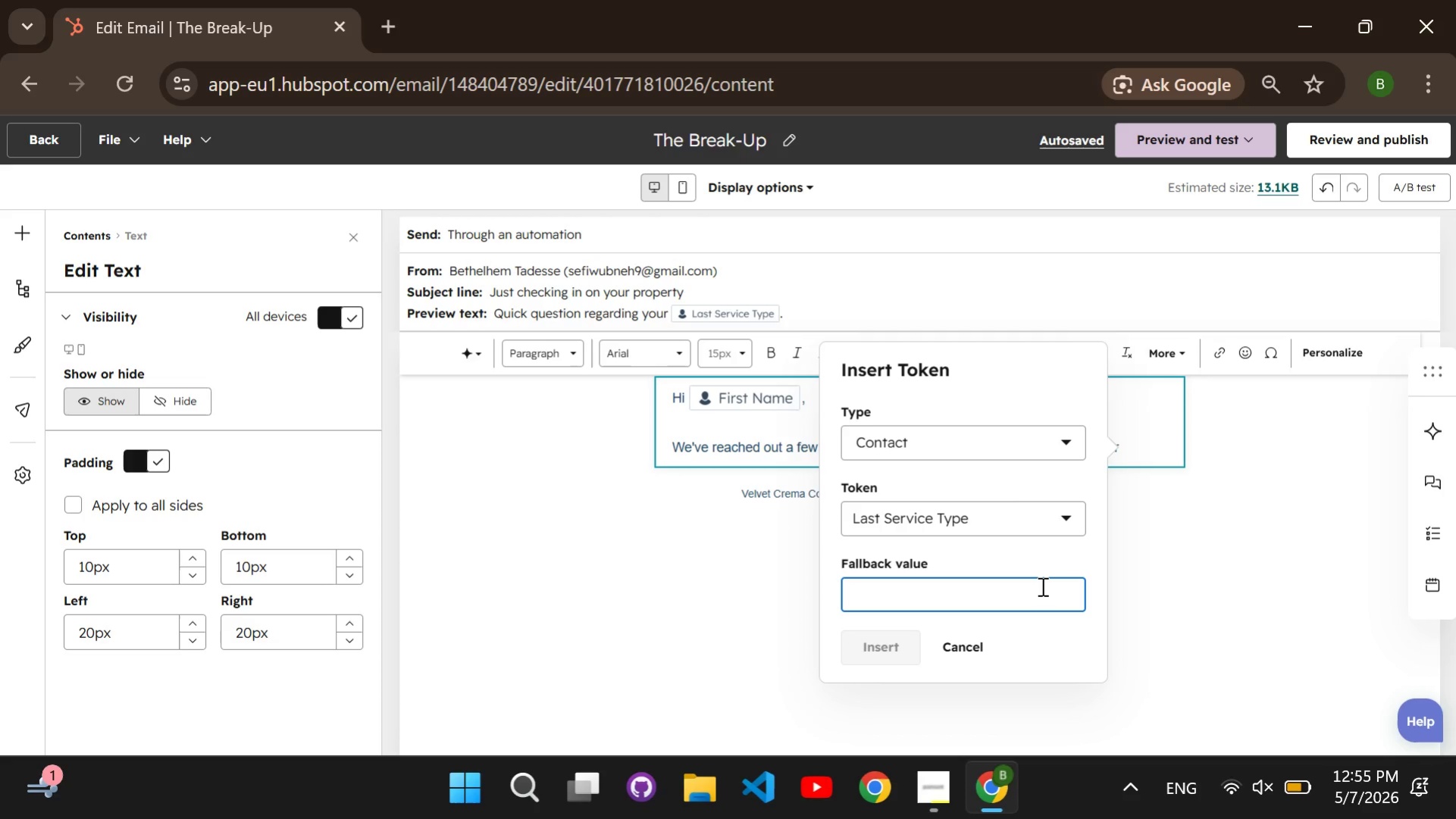 
type(service)
 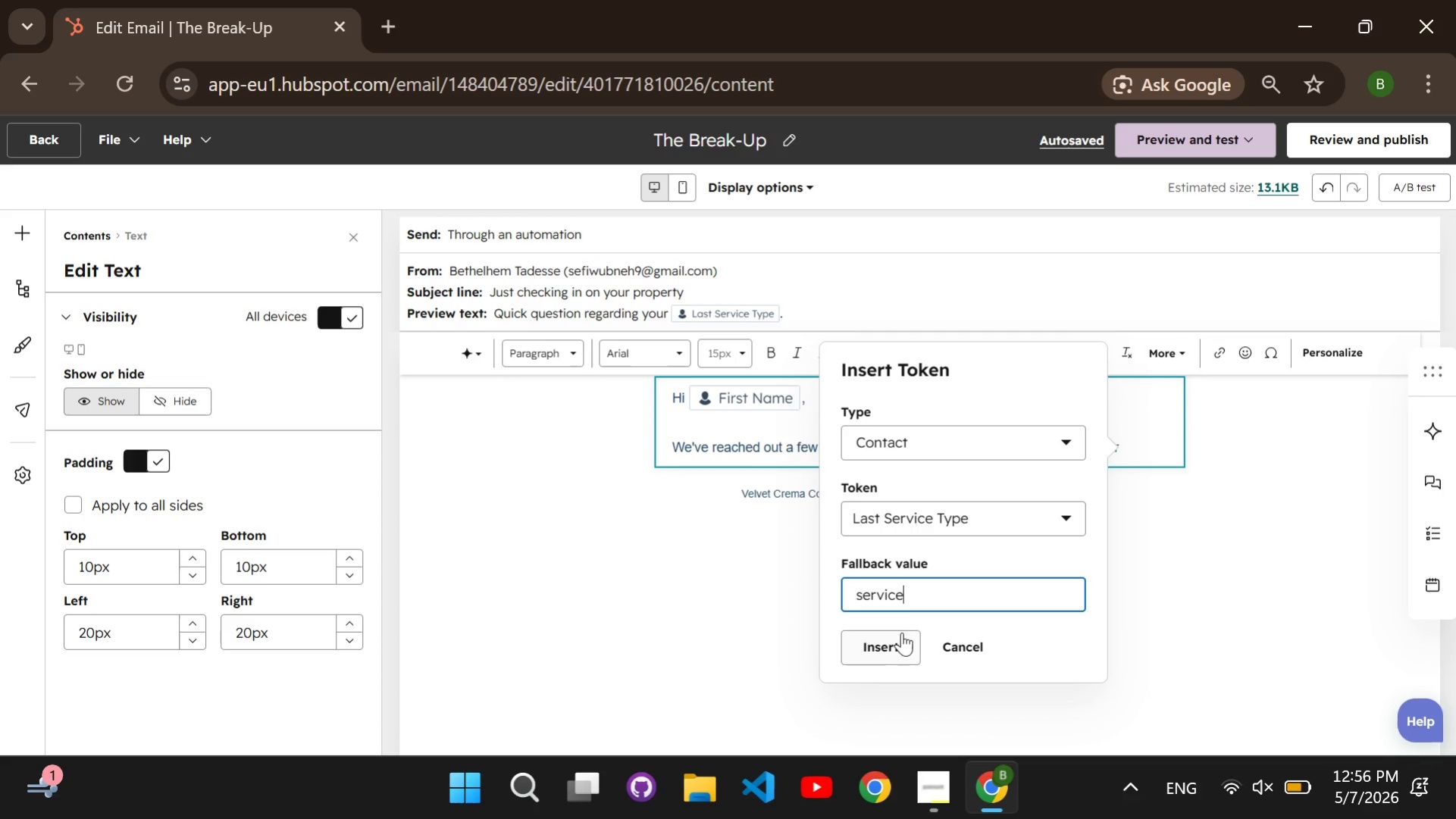 
left_click([873, 649])
 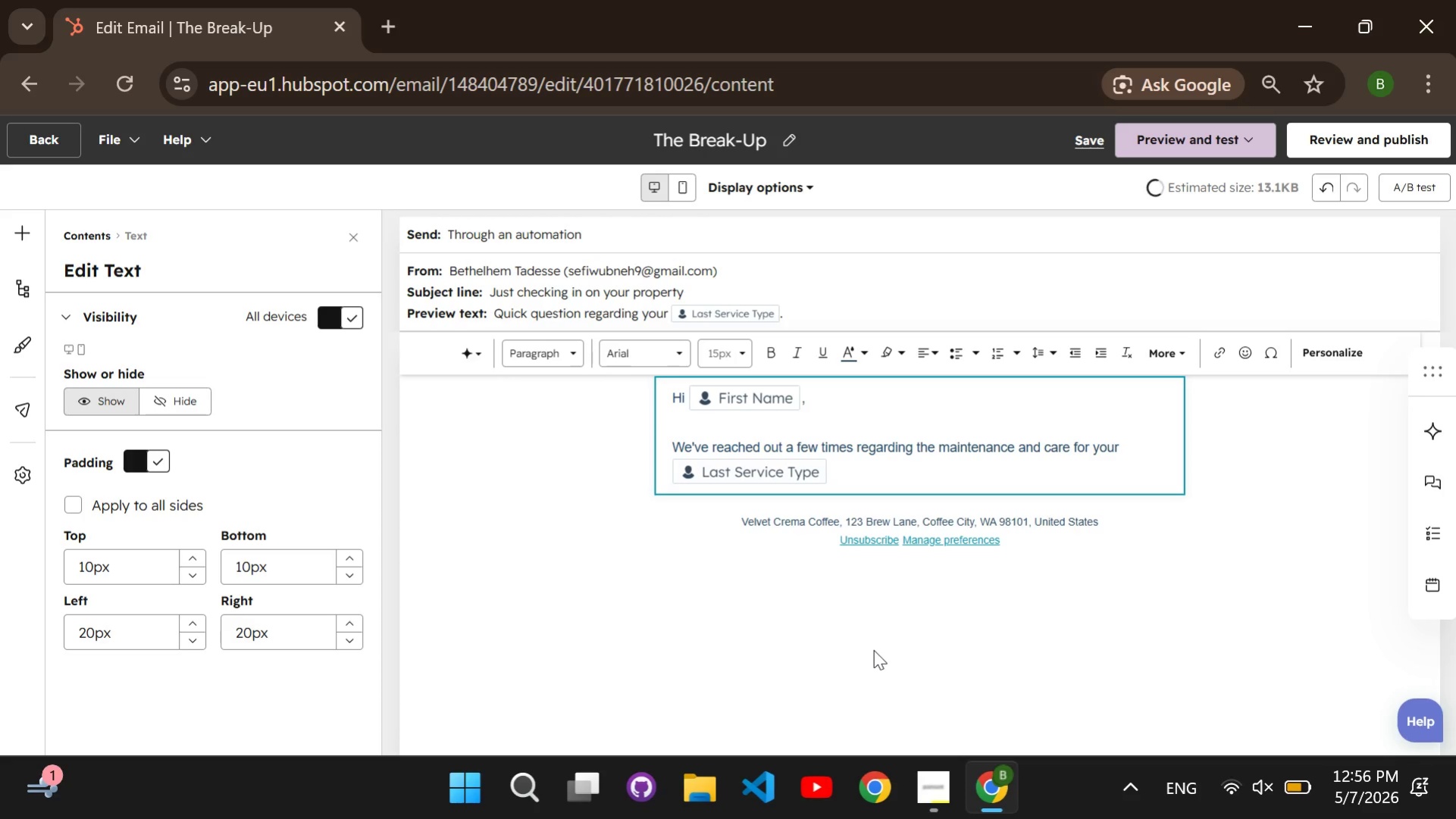 
type(, but we haven't heard bra)
key(Backspace)
key(Backspace)
type(ack.)
 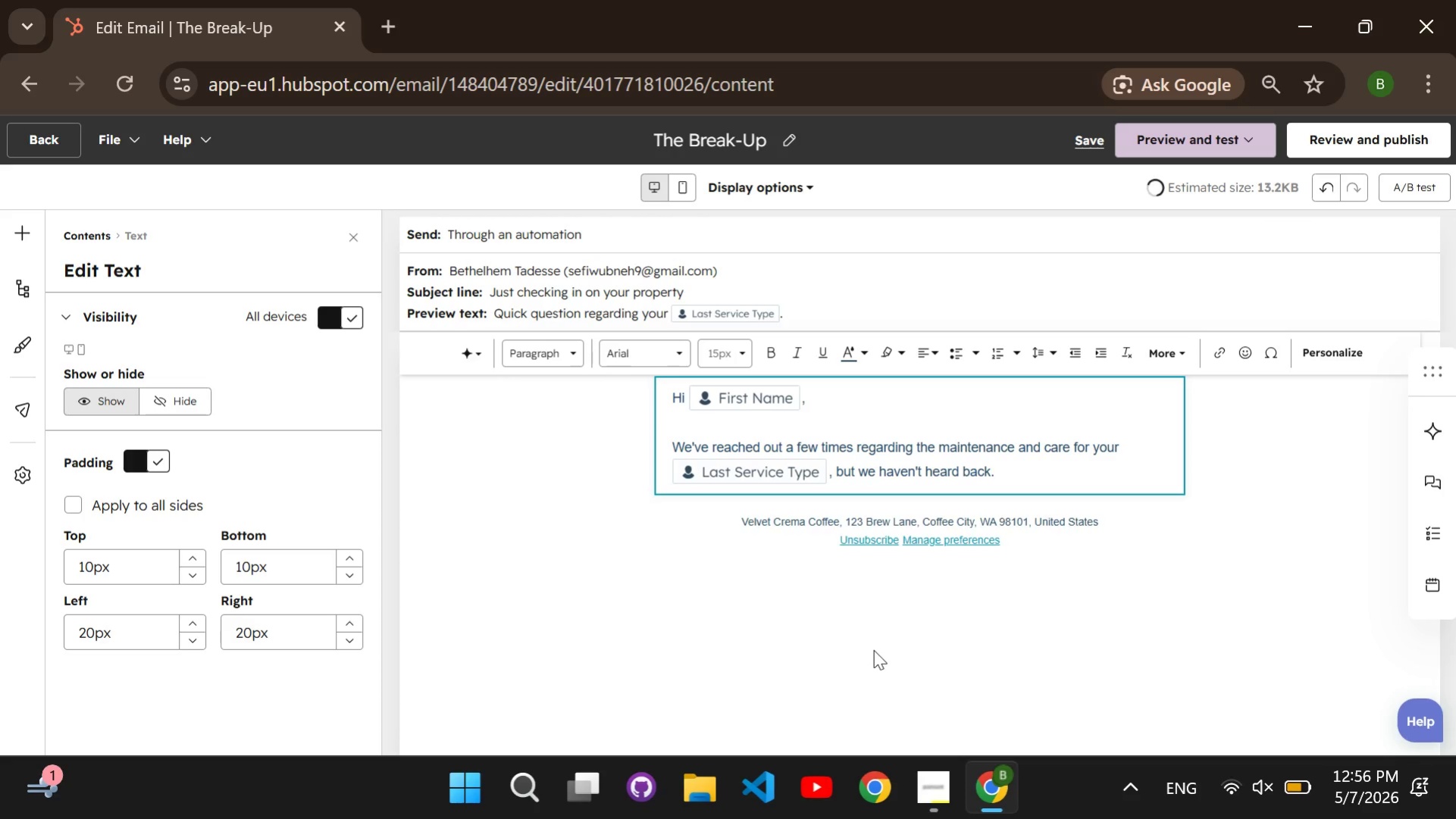 
key(Enter)
 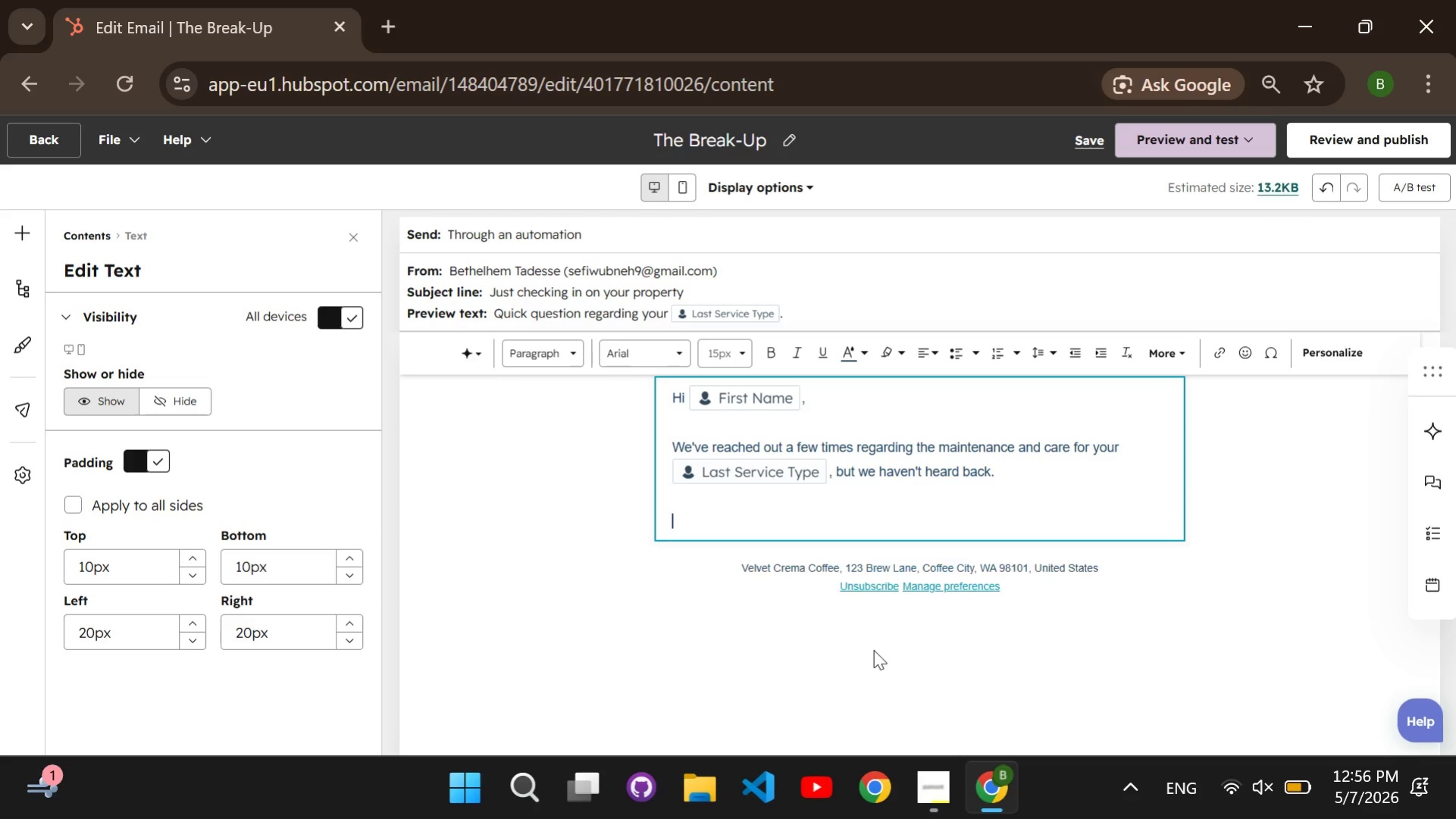 
key(Enter)
 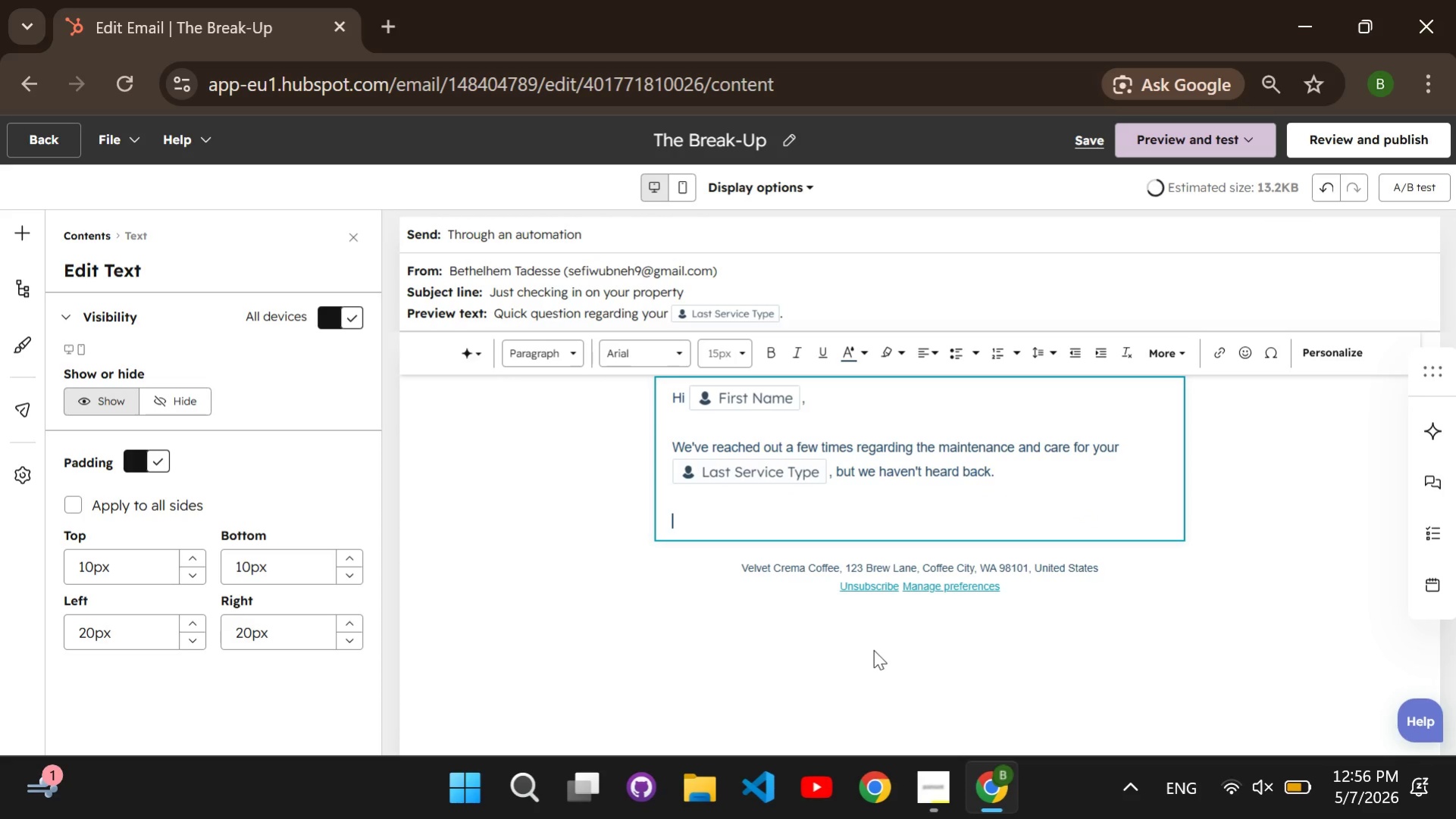 
type(We totally understand if you're busy, but we wanted to check in for one simple reason:)
 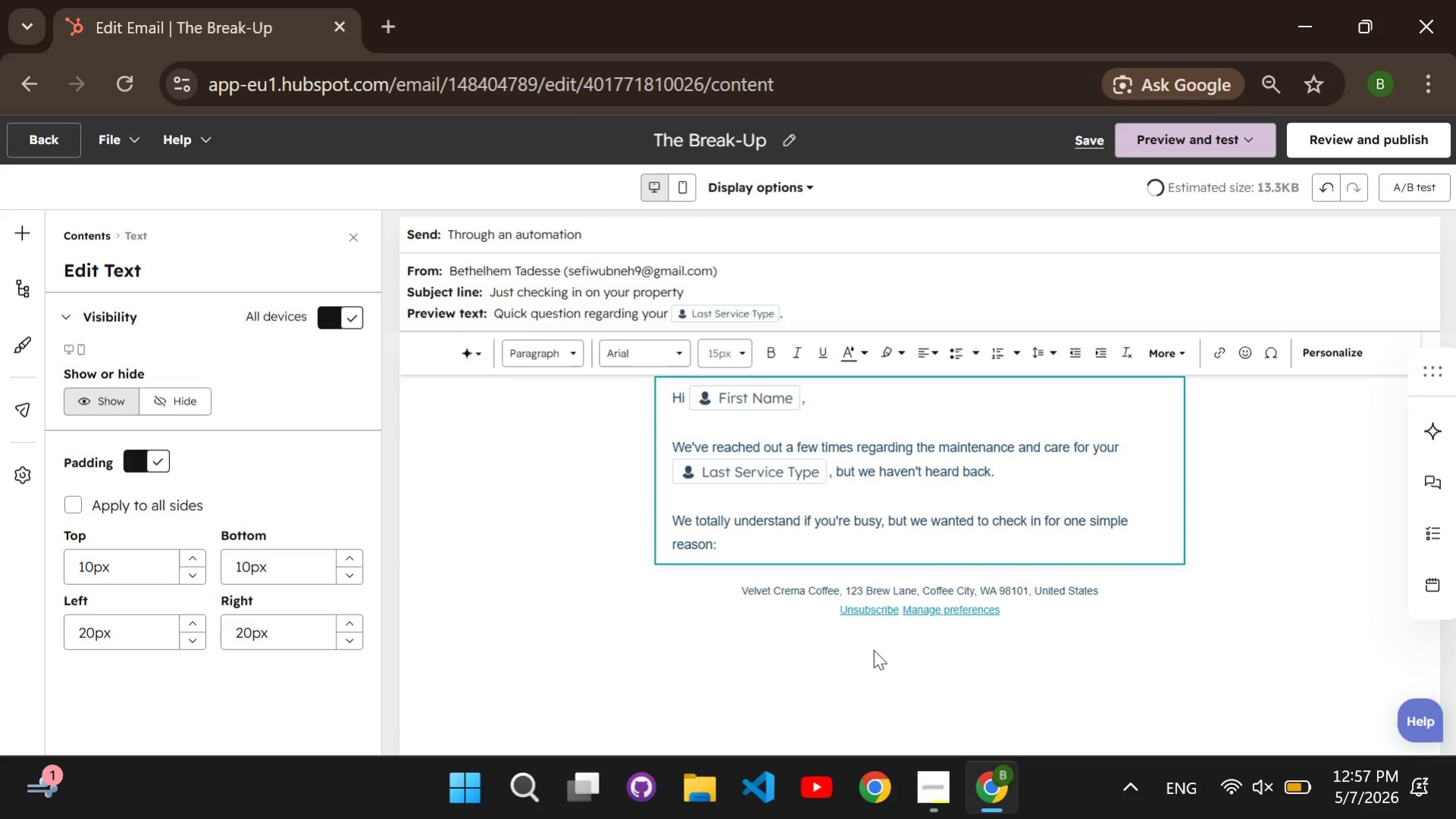 
key(Enter)
 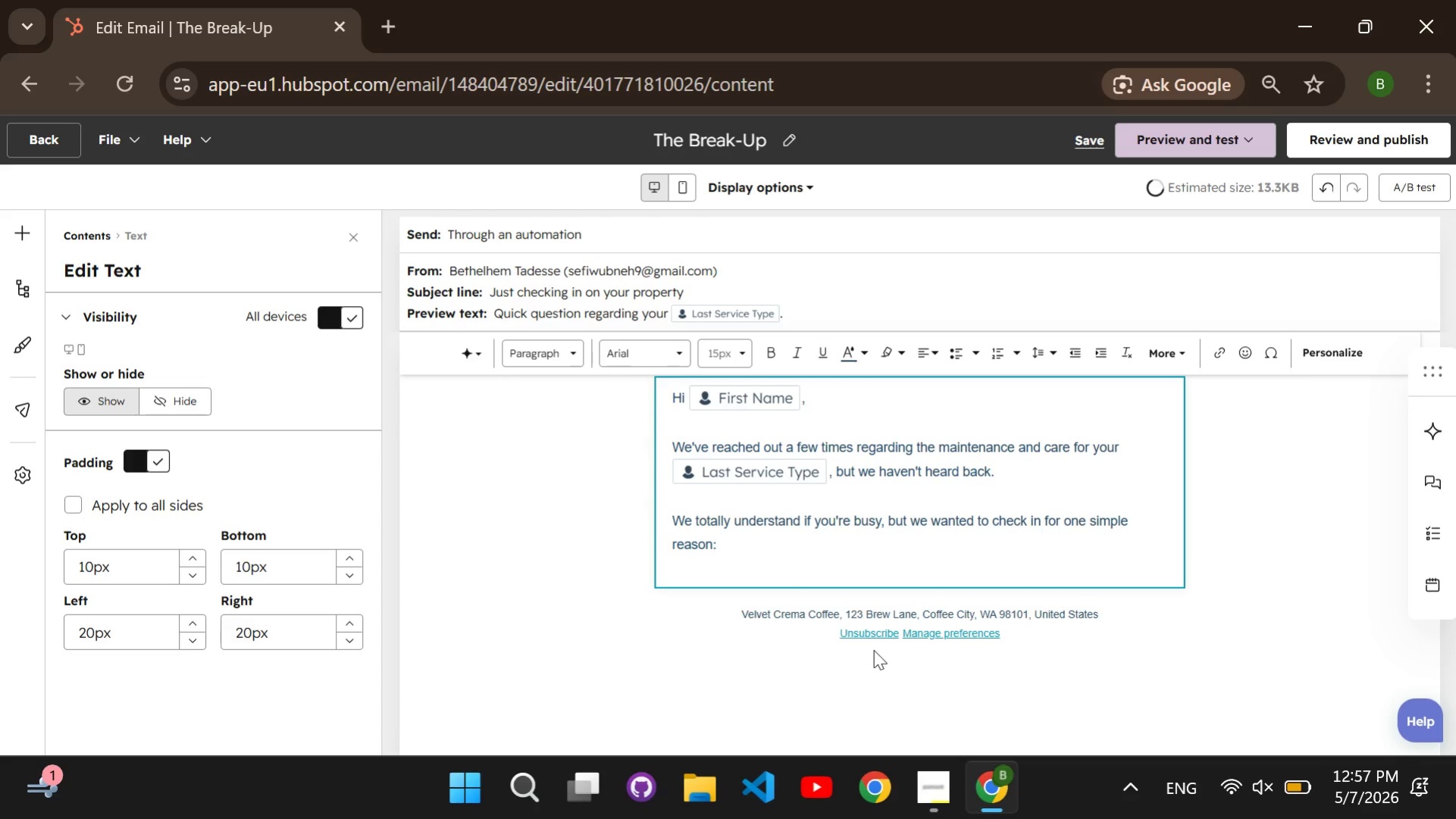 
key(Enter)
 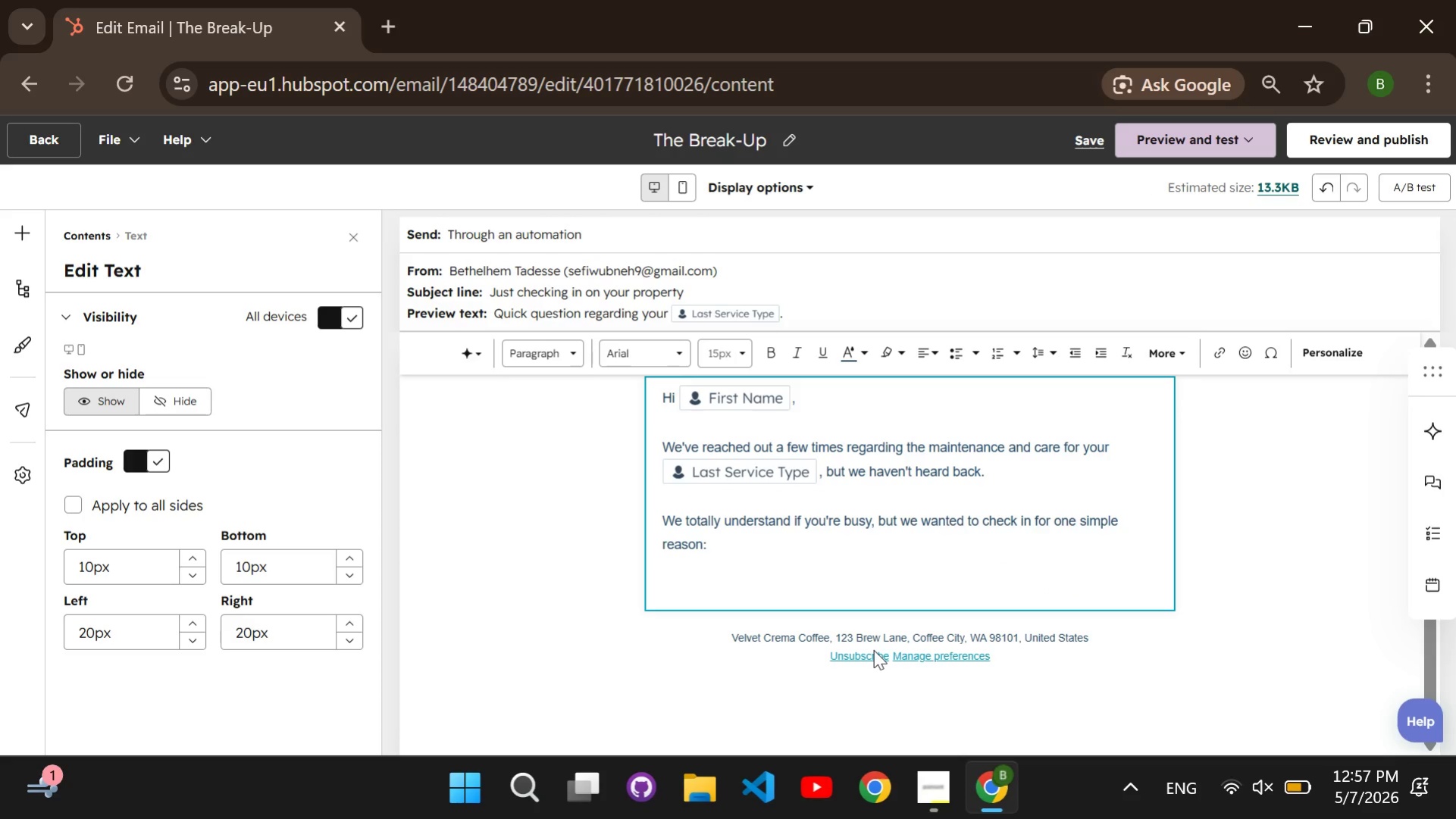 
type(Do you still own the property at )
 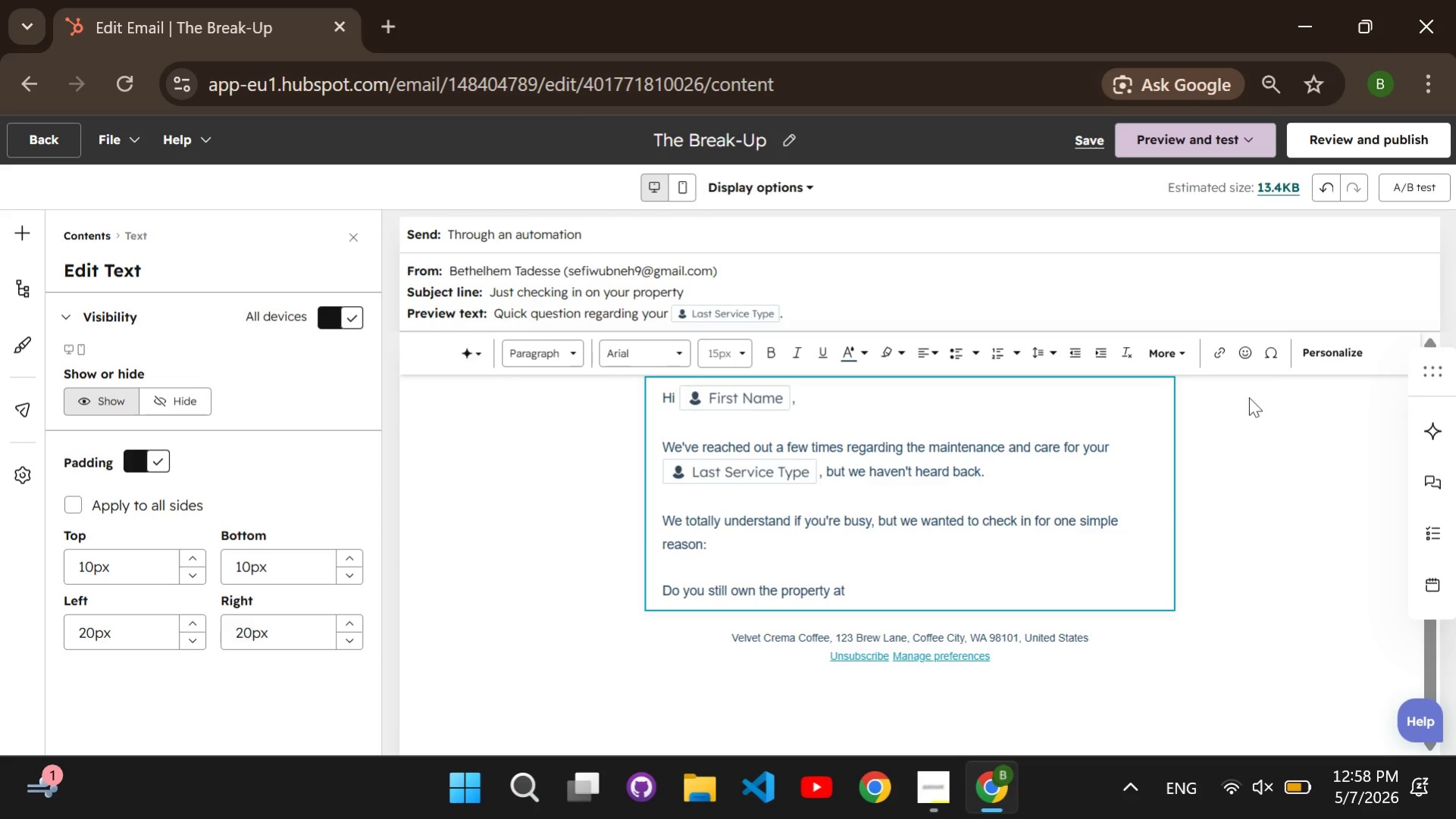 
left_click([1320, 351])
 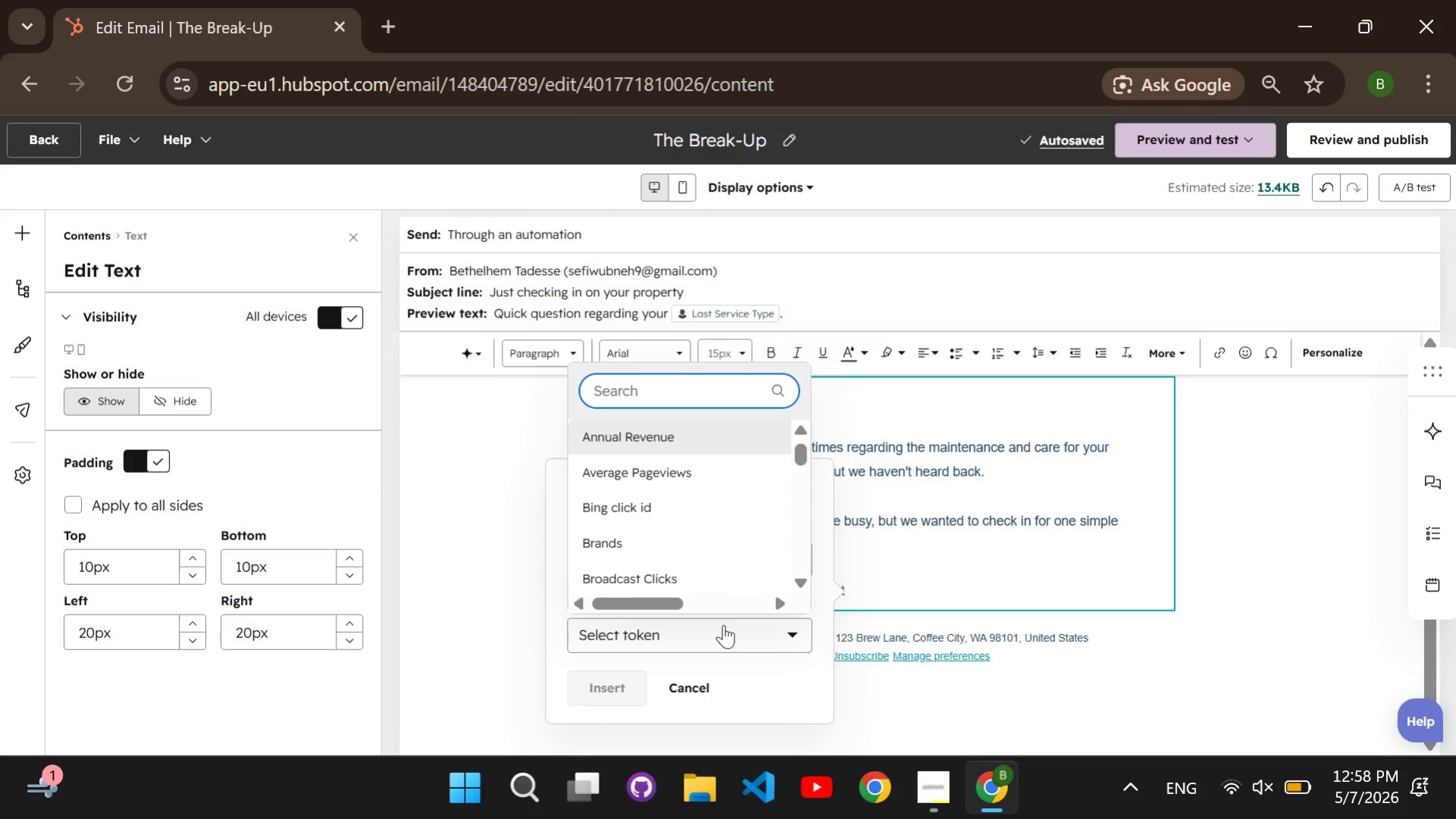 
wait(5.25)
 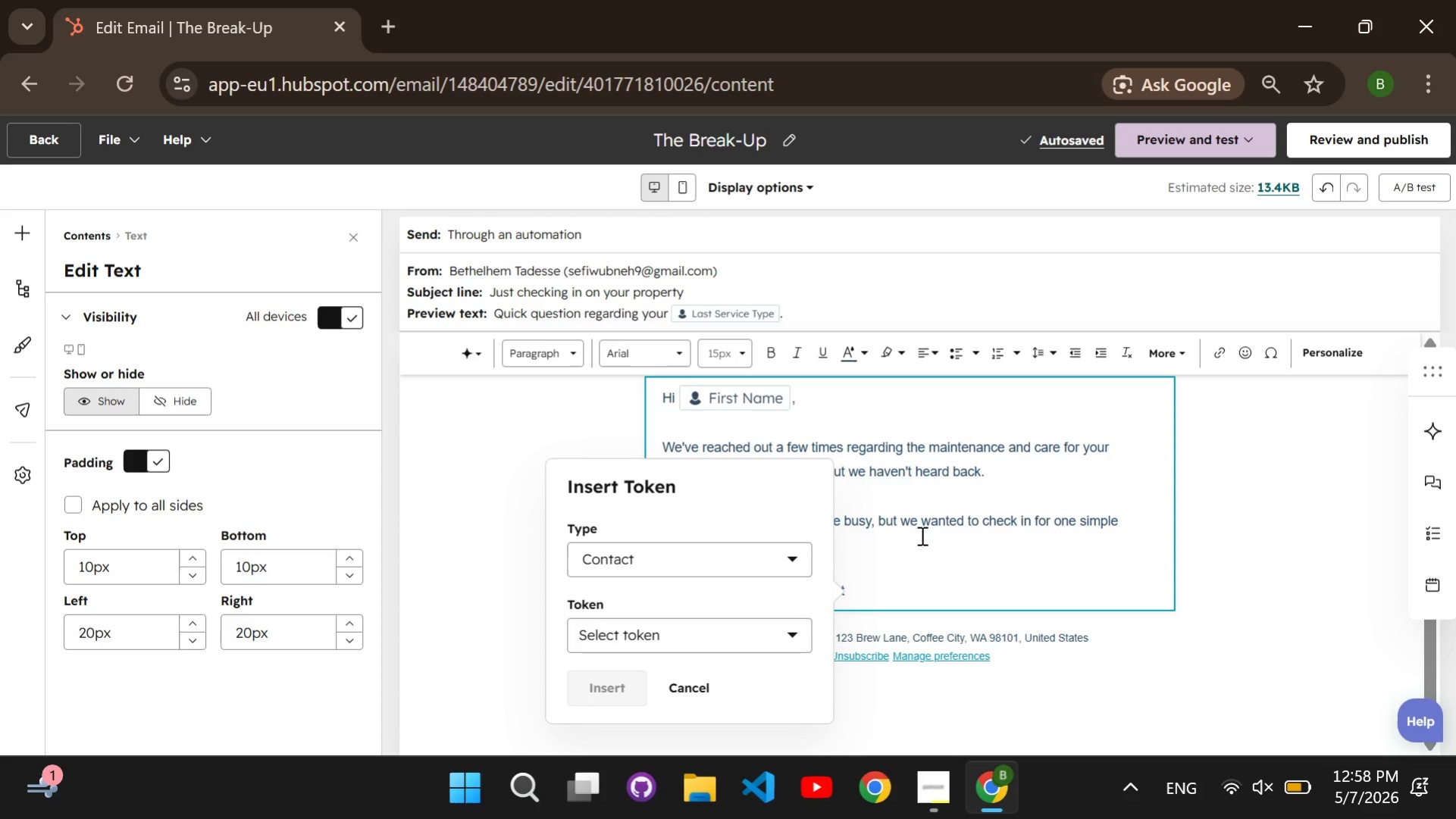 
type(zip code)
 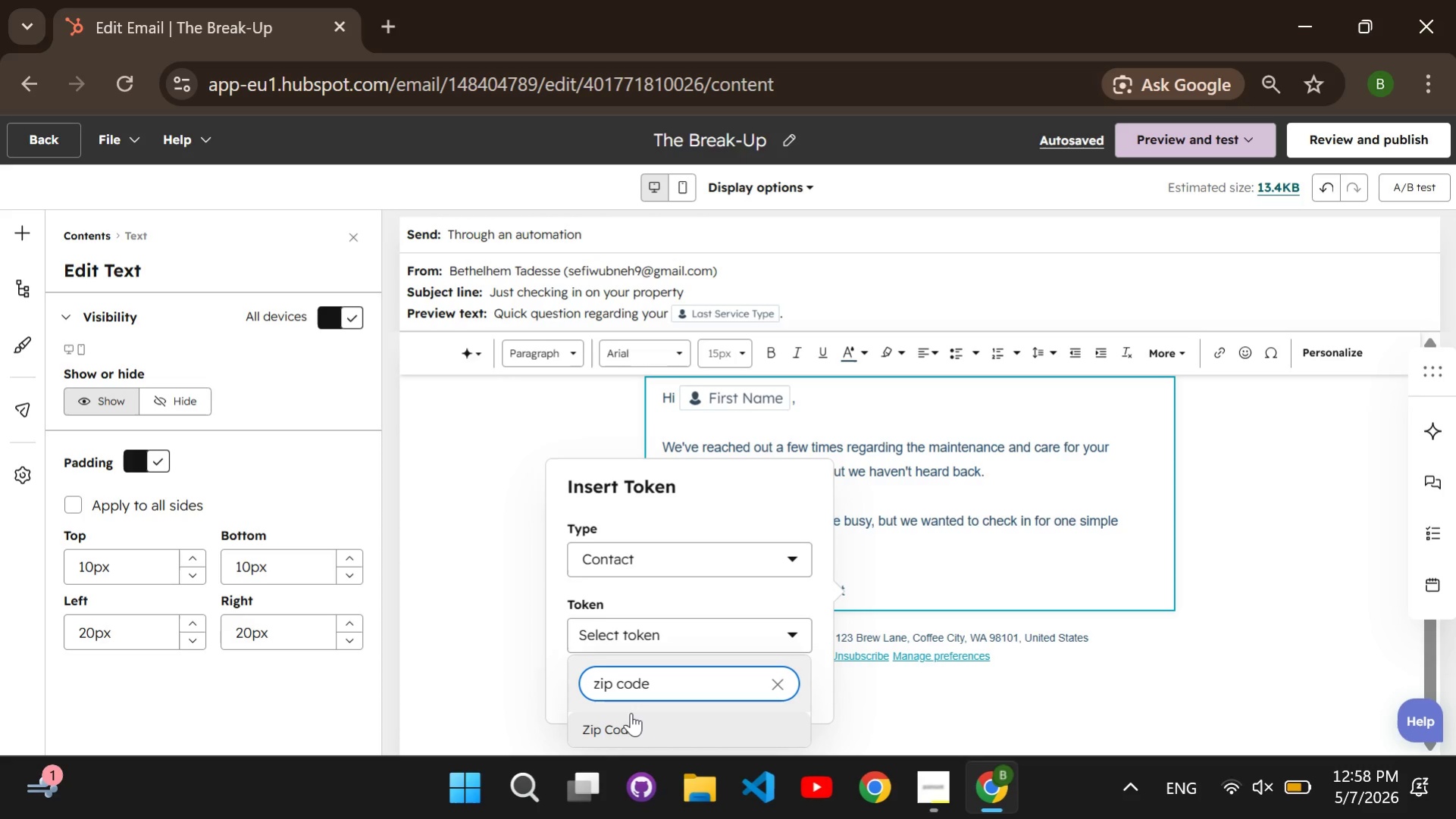 
left_click([627, 721])
 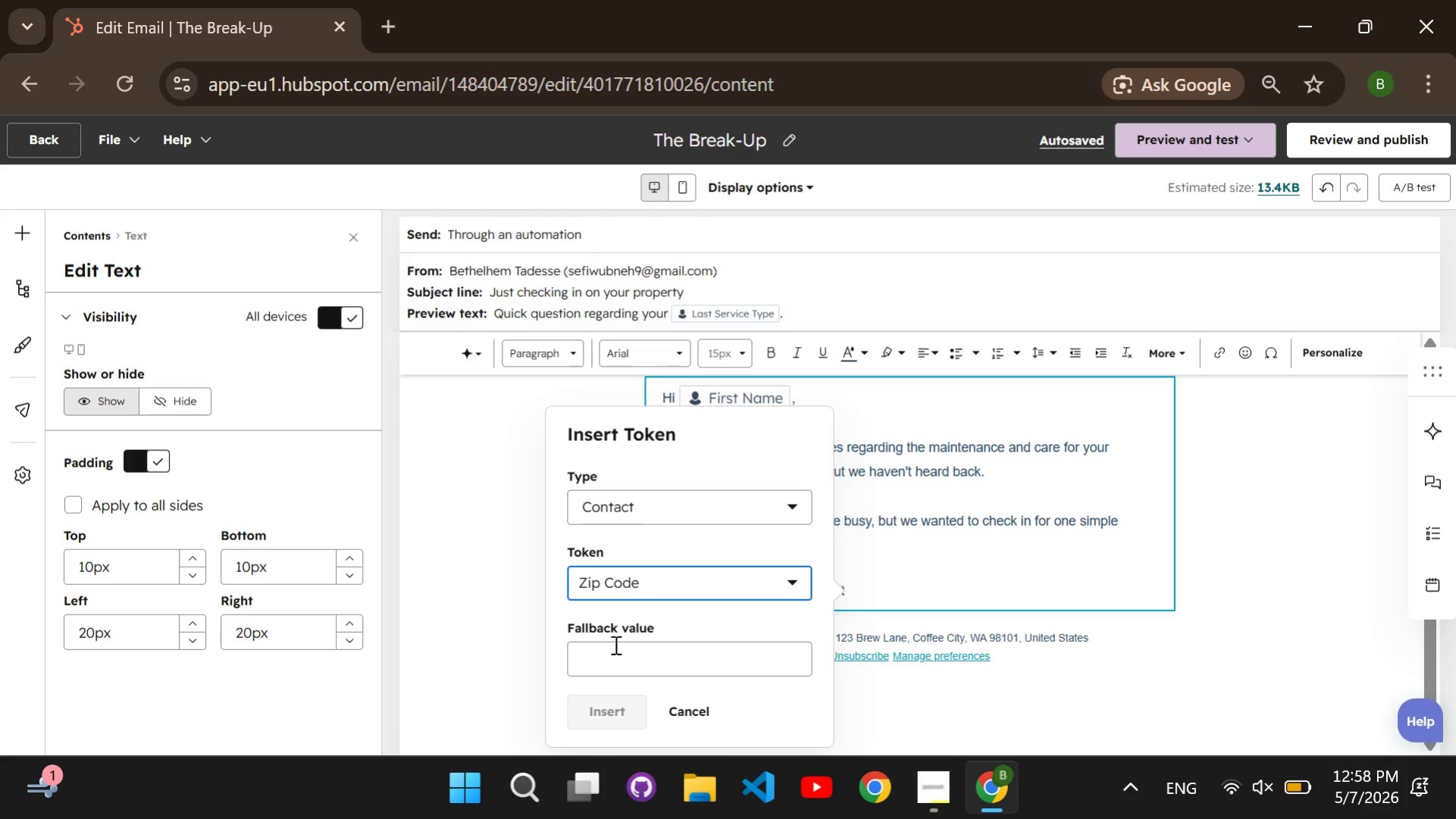 
left_click([613, 646])
 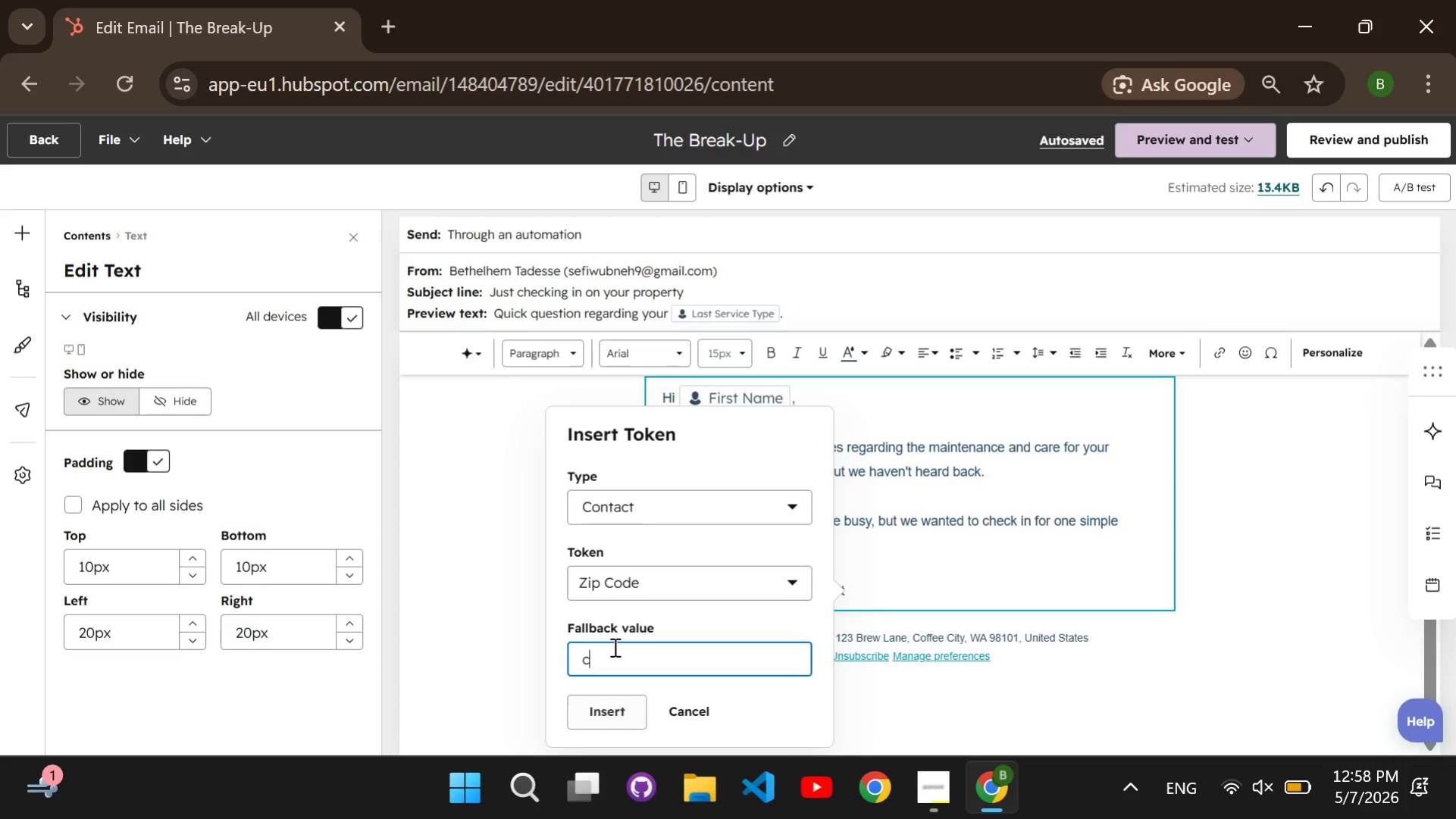 
type(code)
 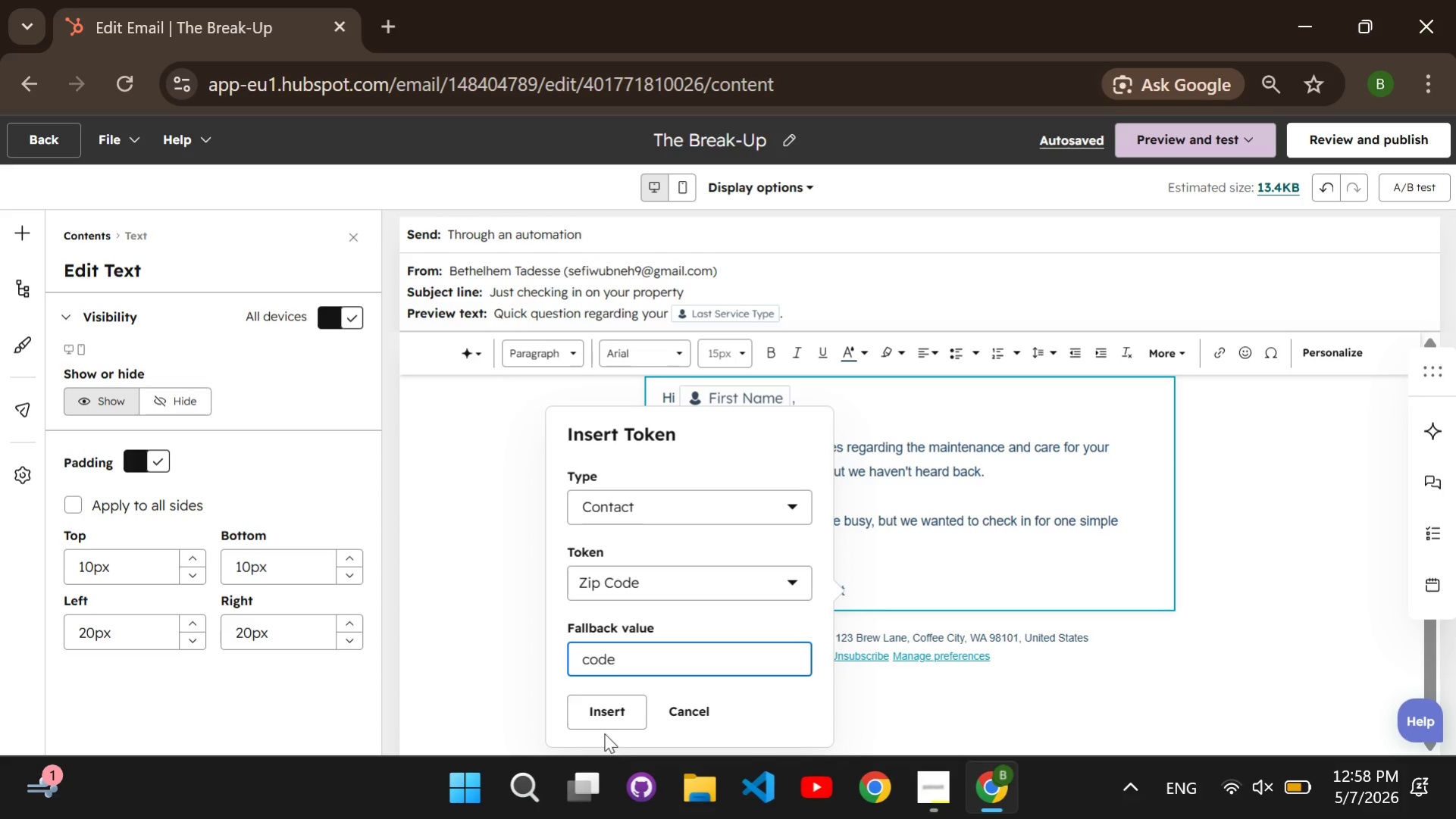 
left_click([603, 721])
 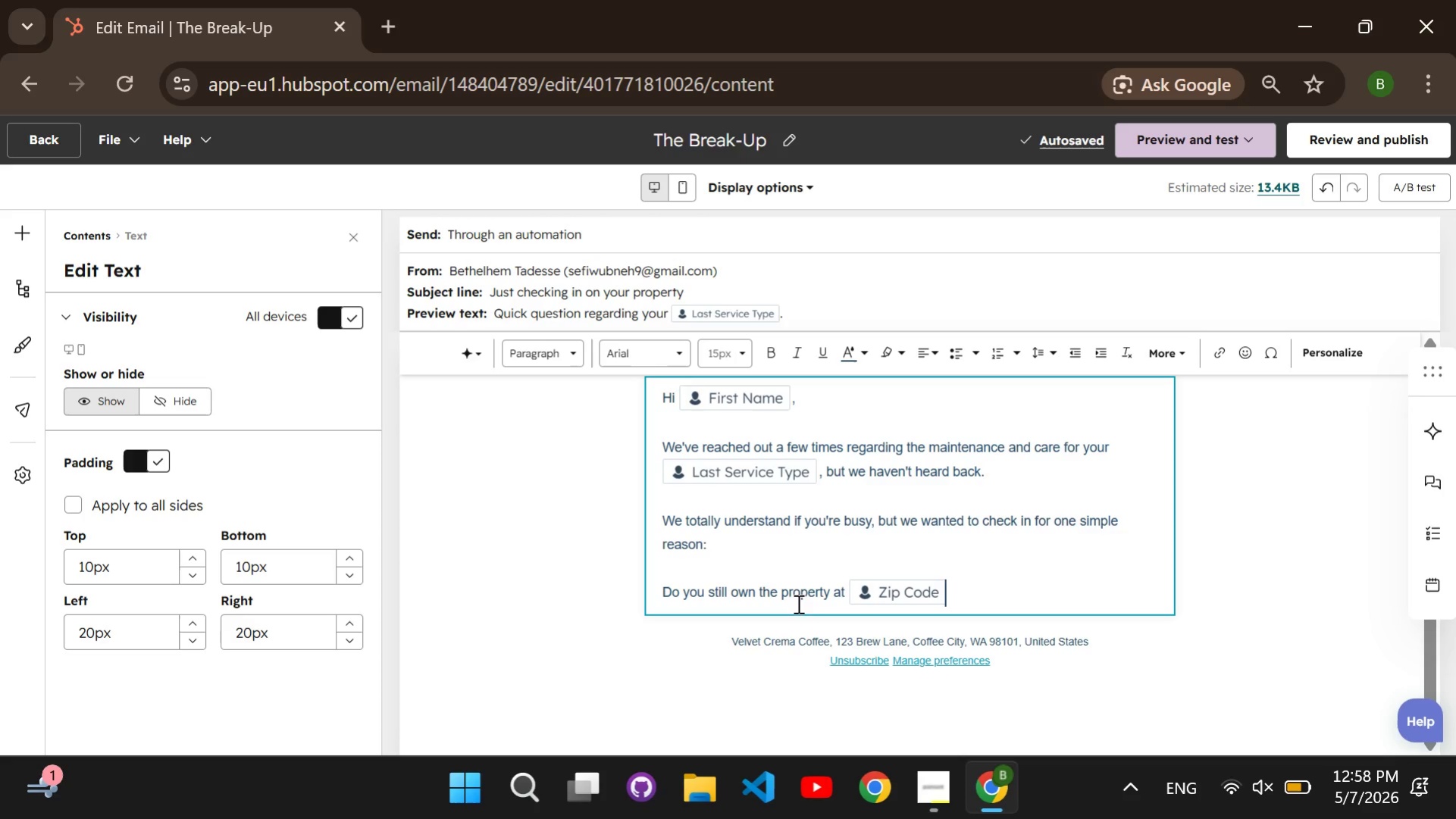 
wait(6.02)
 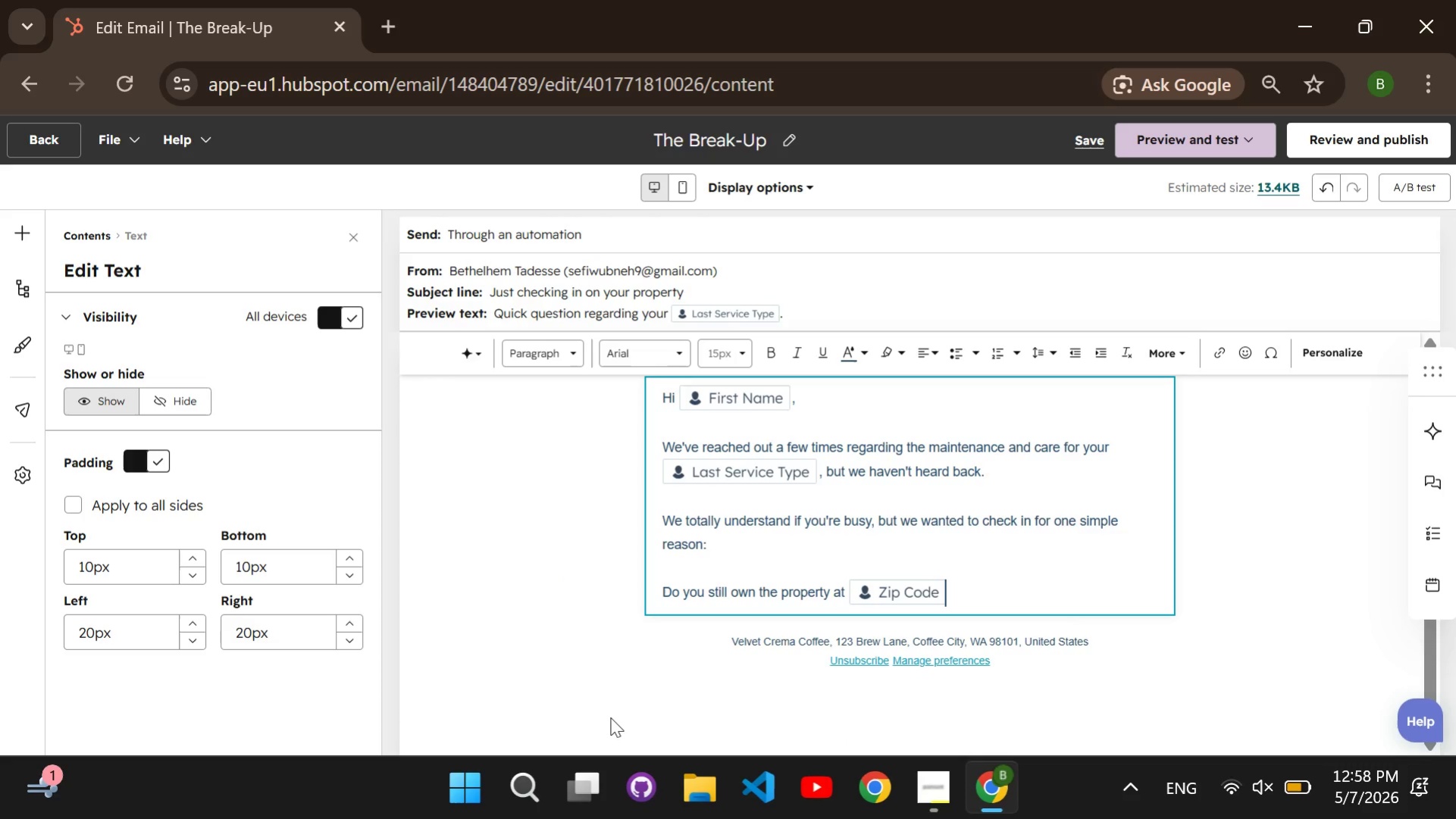 
left_click_drag(start_coordinate=[953, 602], to_coordinate=[700, 570])
 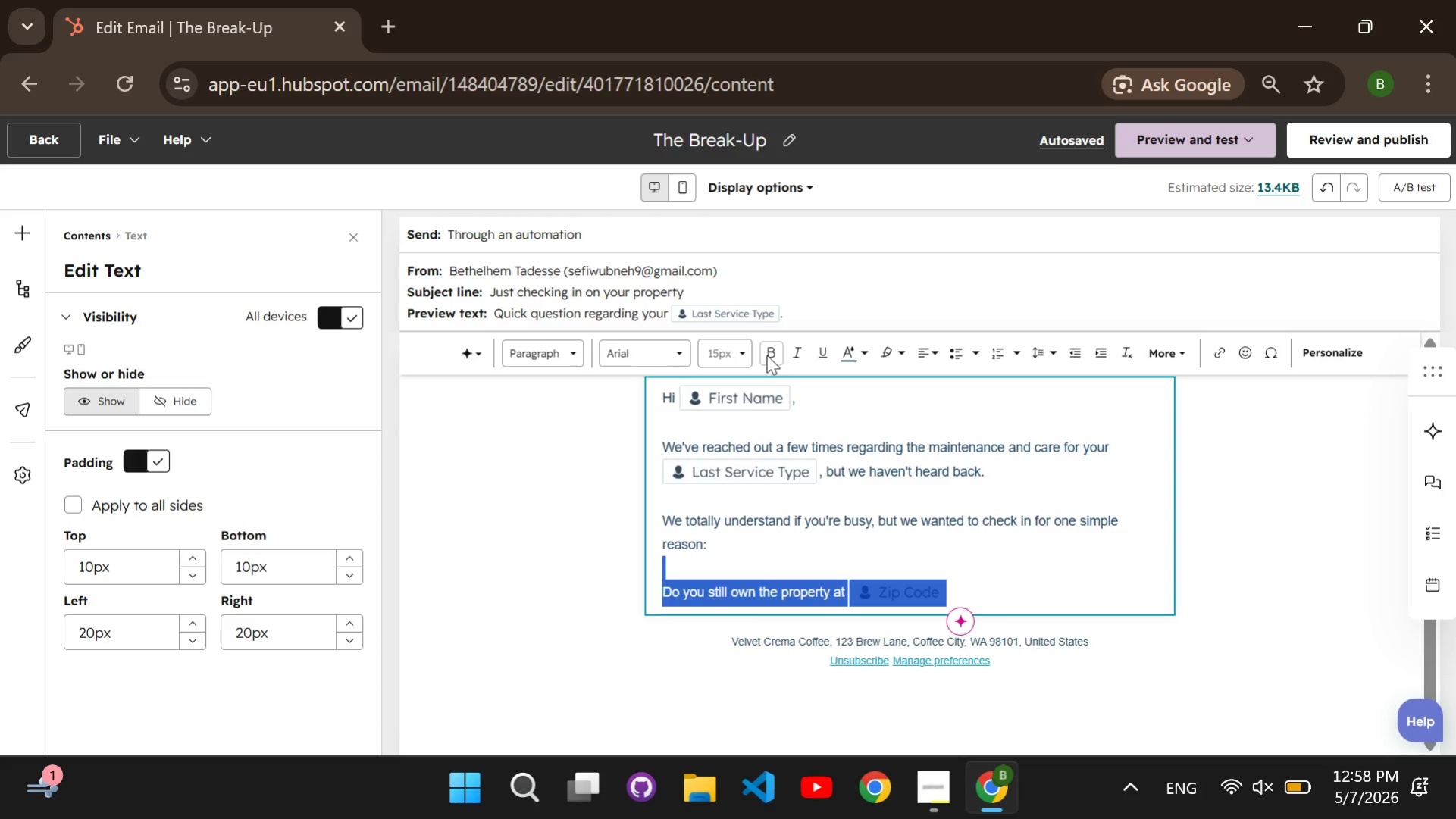 
left_click([766, 352])
 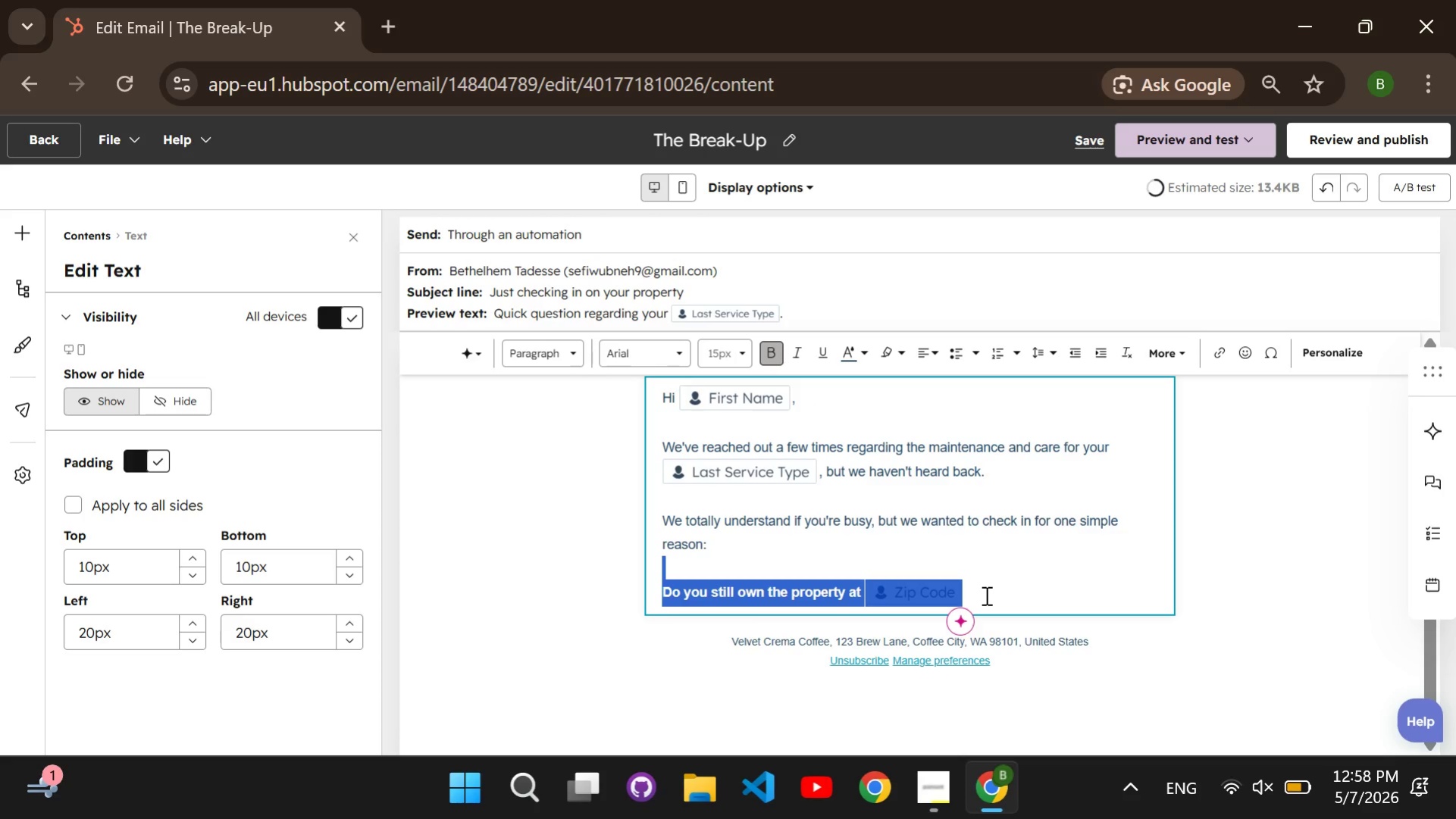 
left_click([985, 595])
 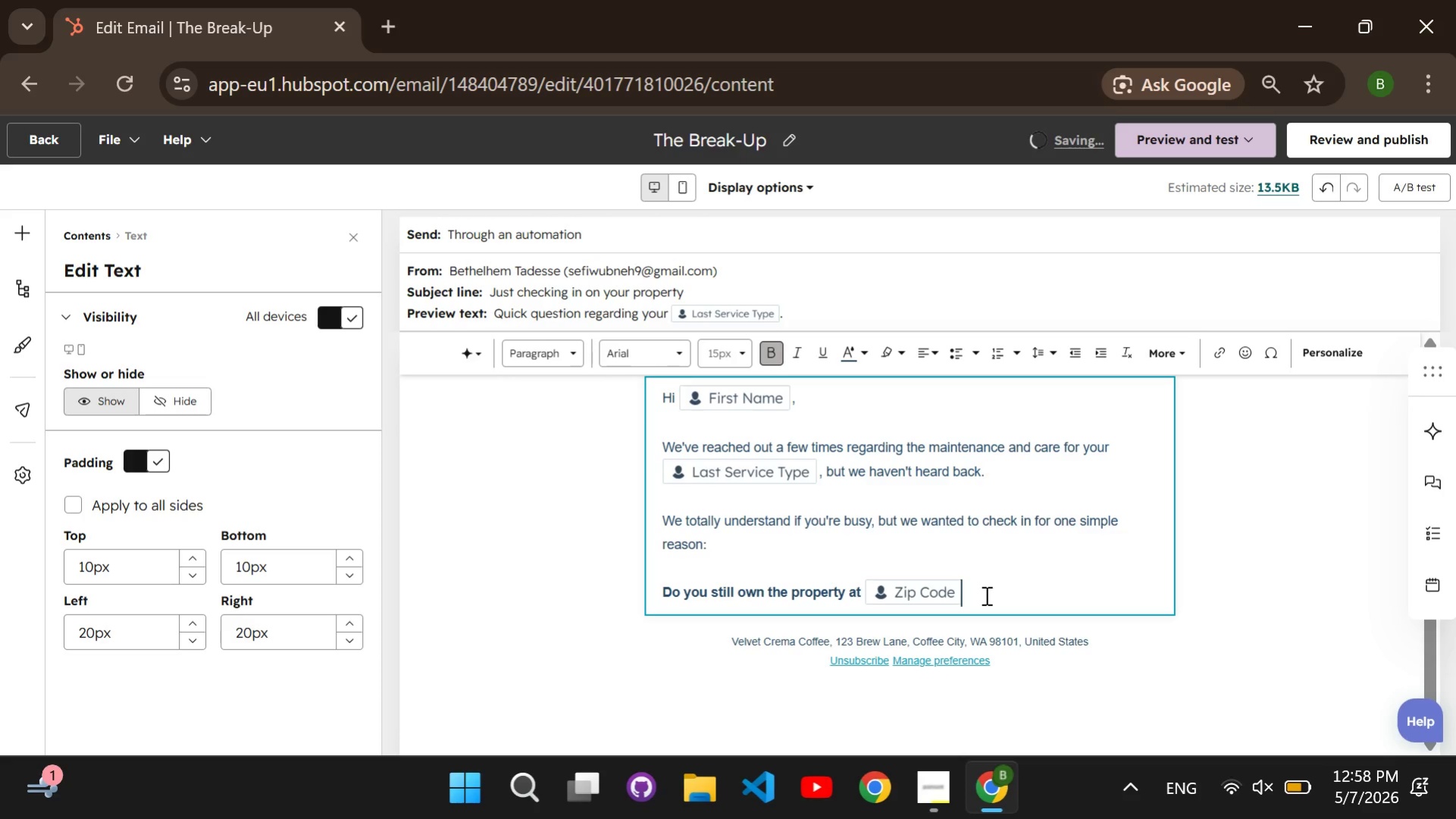 
key(Shift+ShiftRight)
 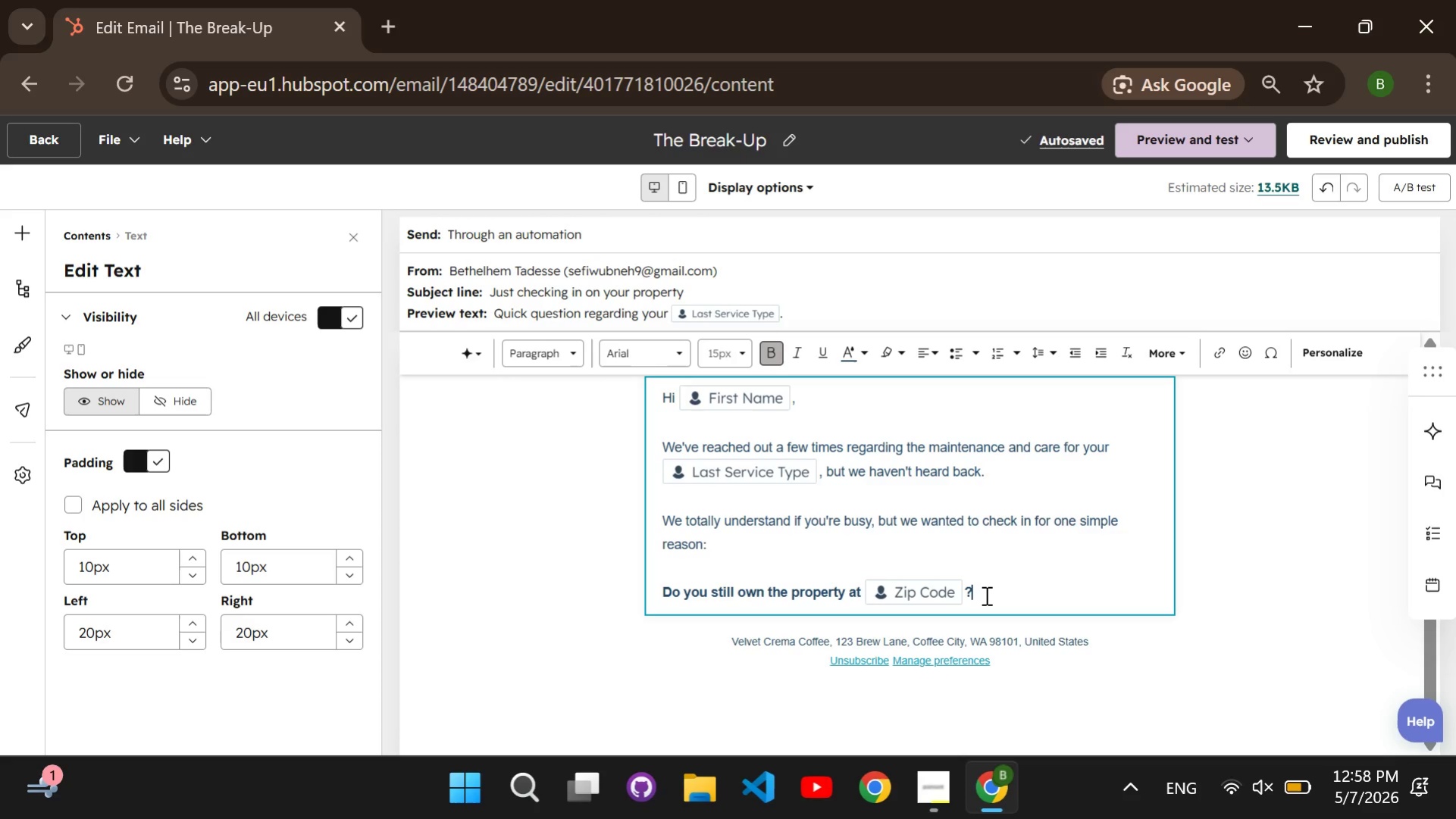 
key(Shift+Slash)
 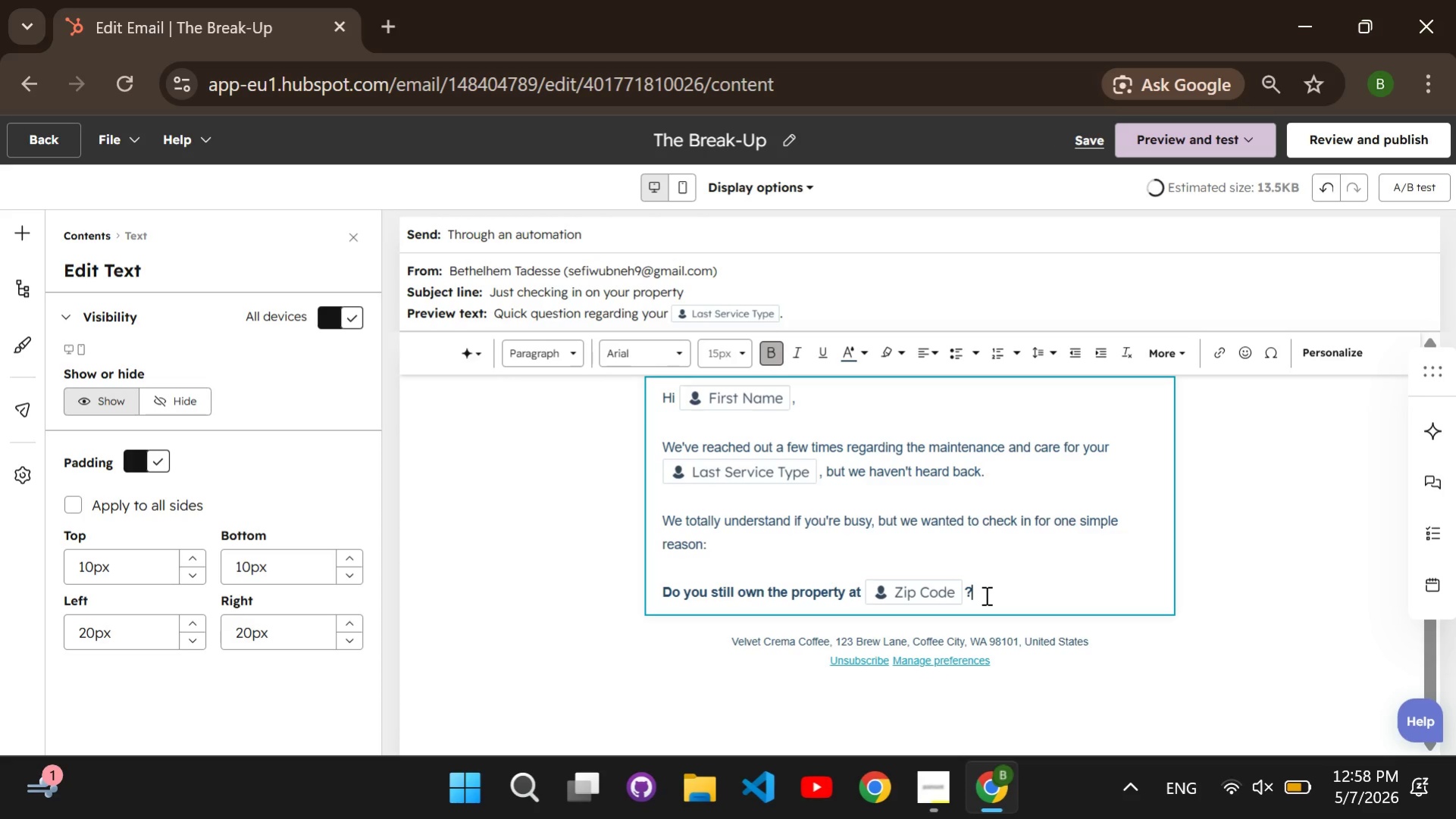 
key(Enter)
 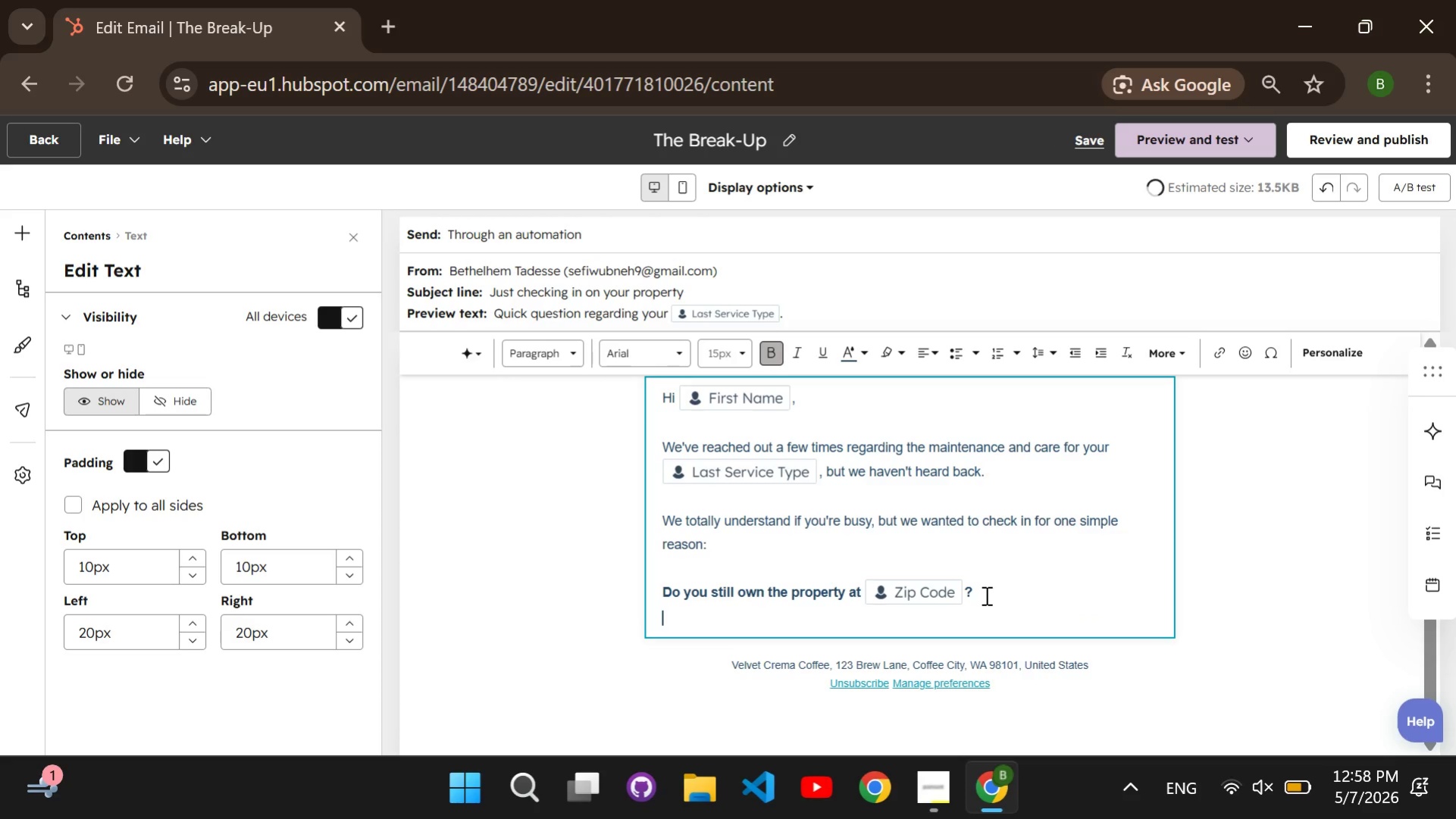 
key(Enter)
 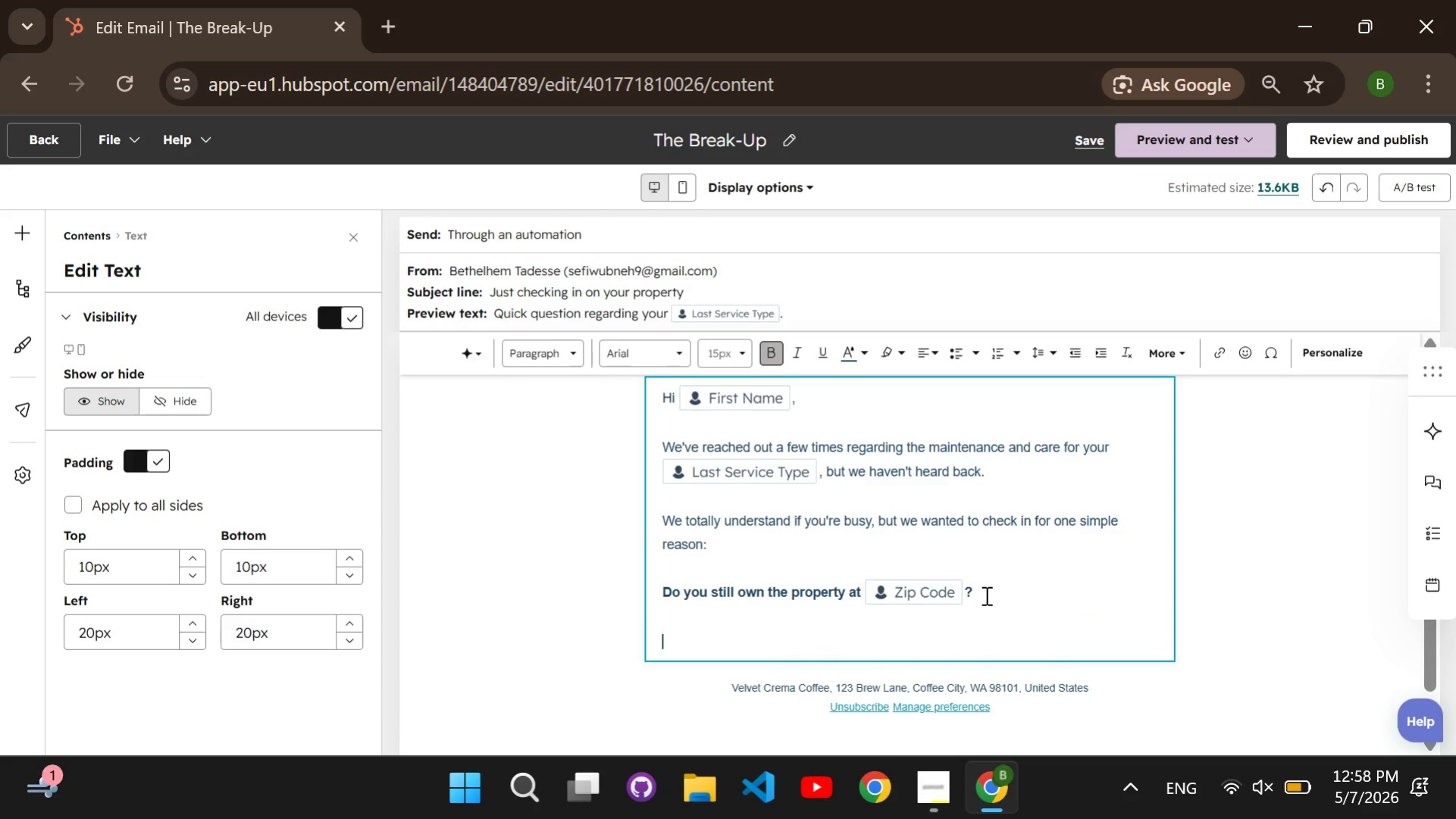 
type(If you'moved)
 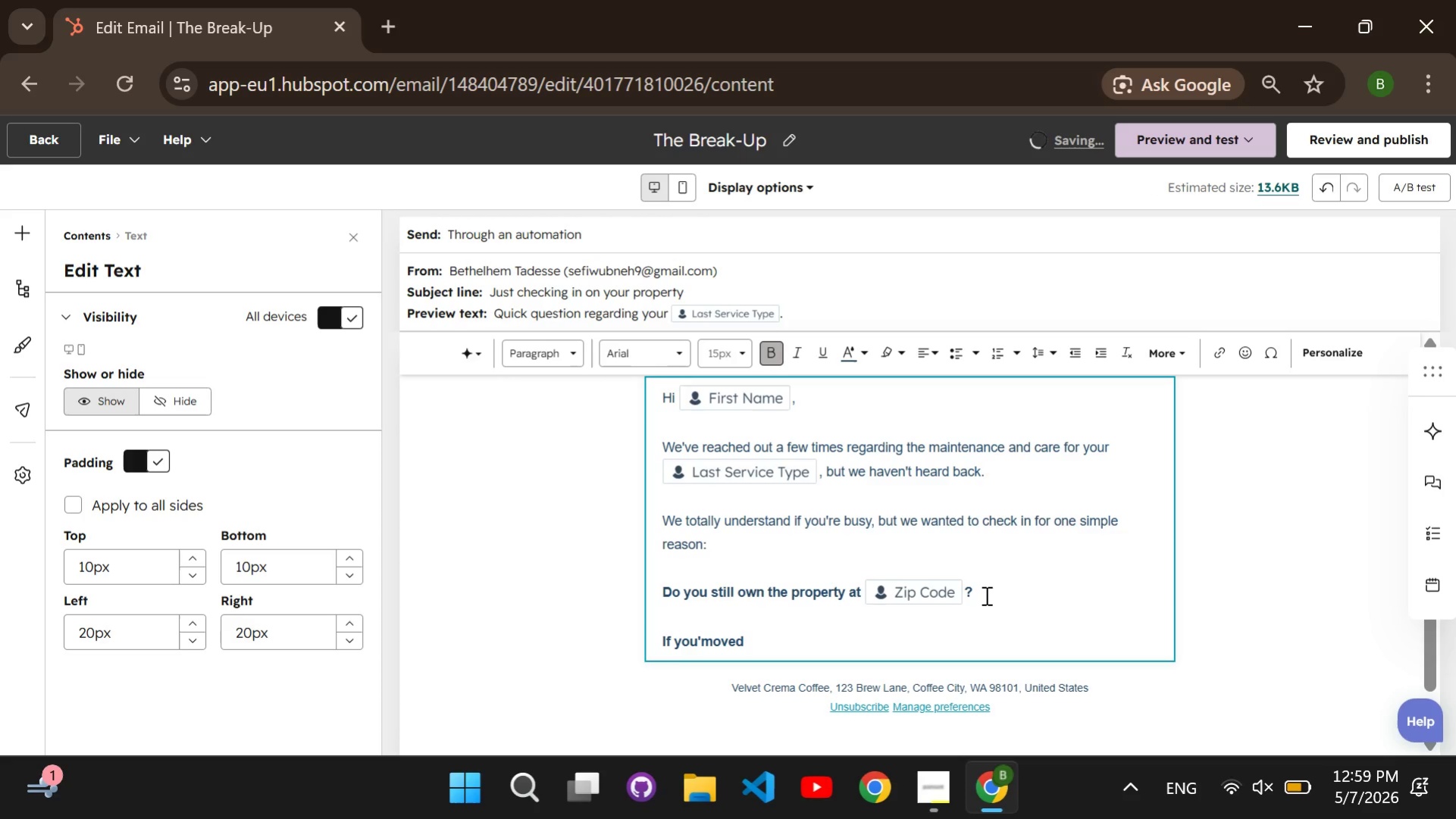 
key(Backspace)
 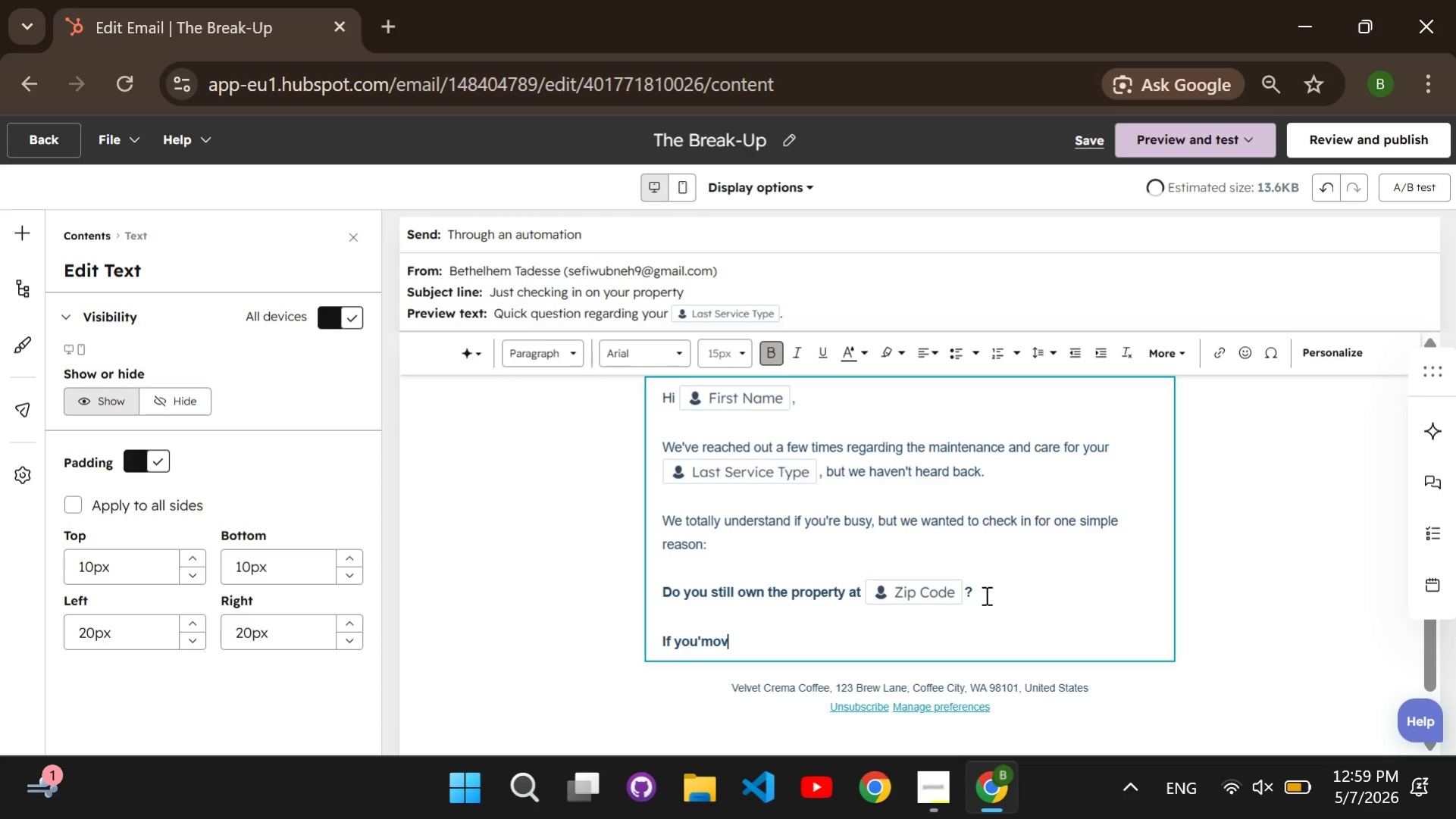 
key(Backspace)
 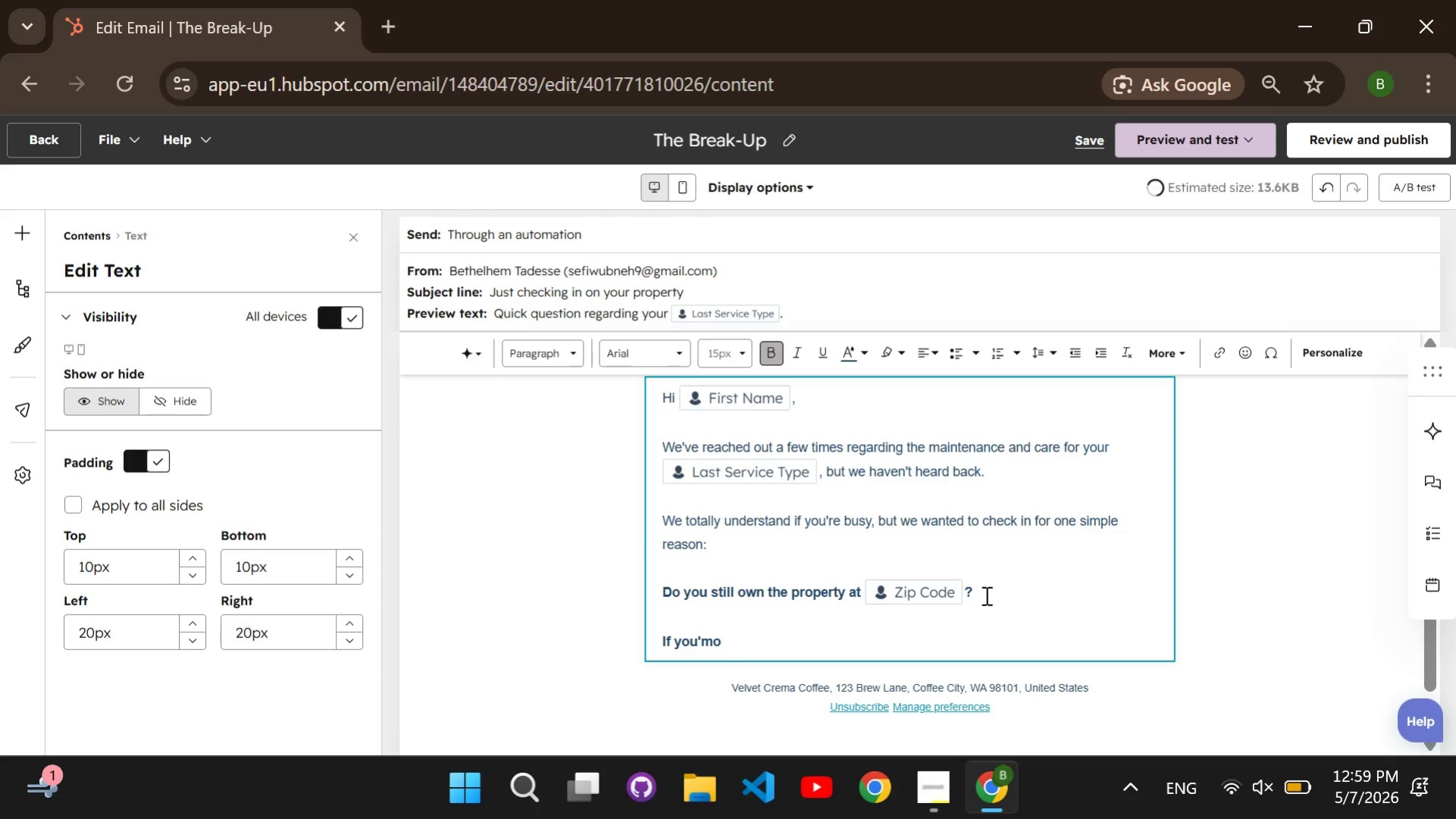 
key(Backspace)
 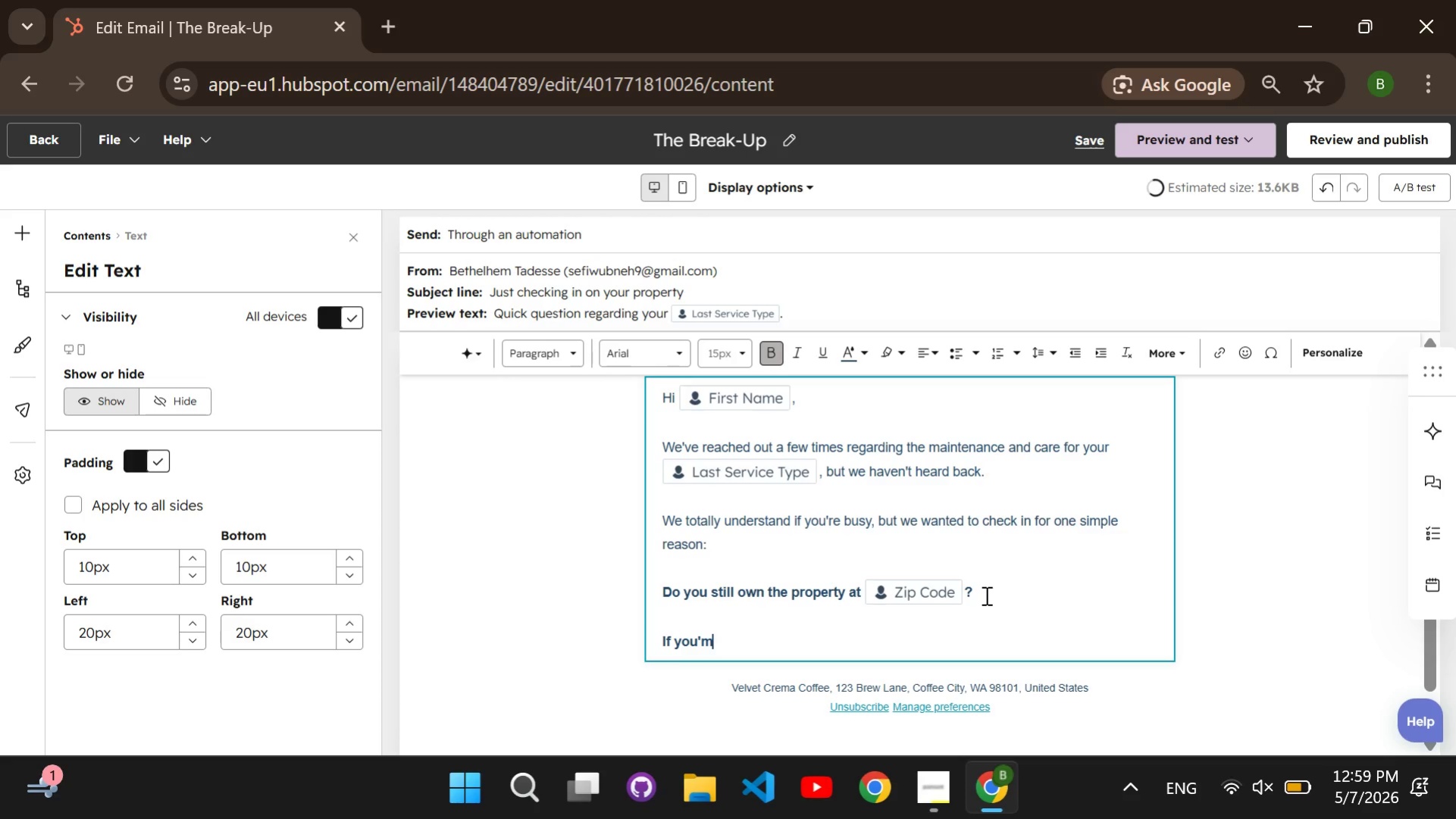 
key(Backspace)
 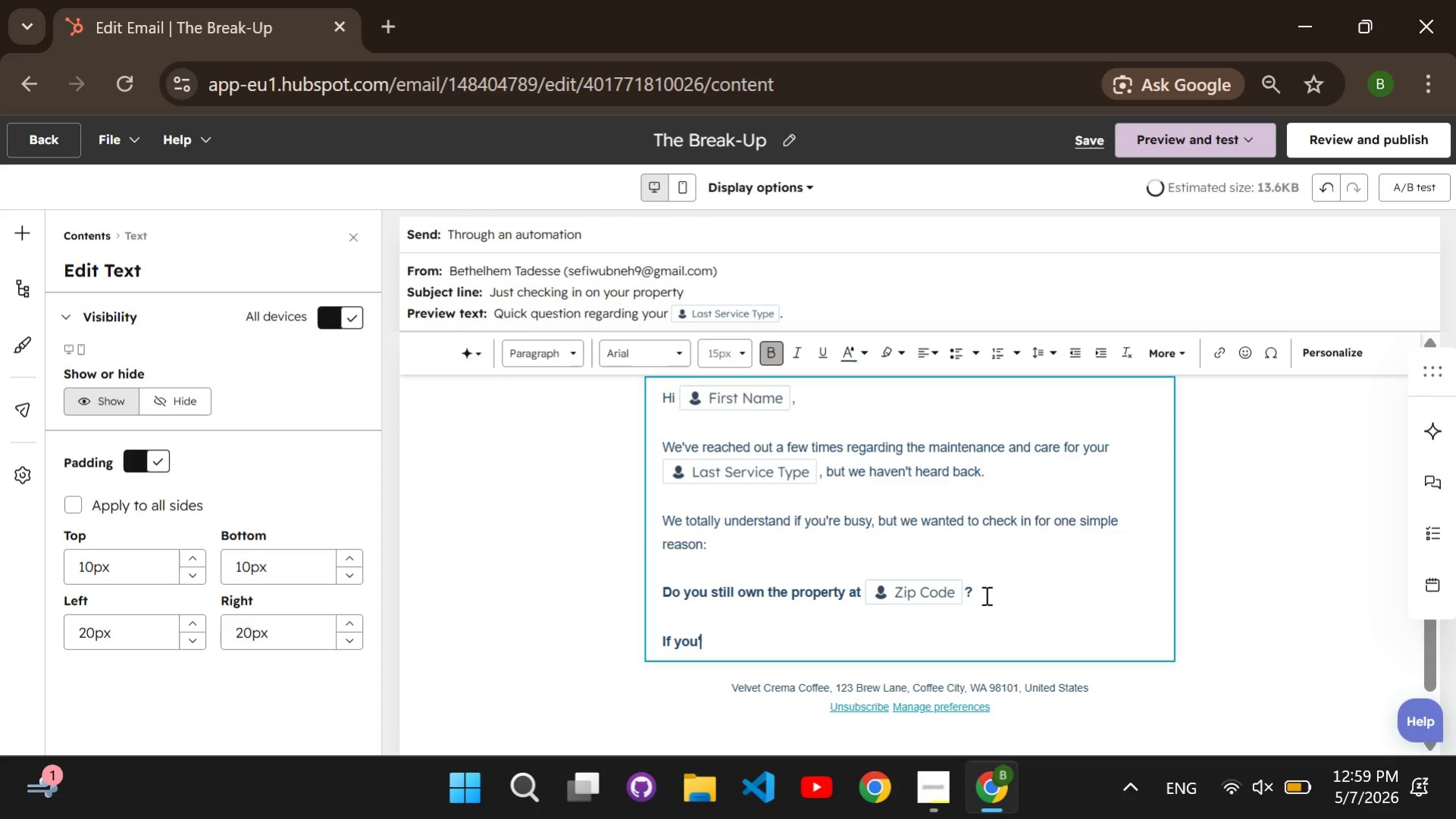 
key(Backspace)
 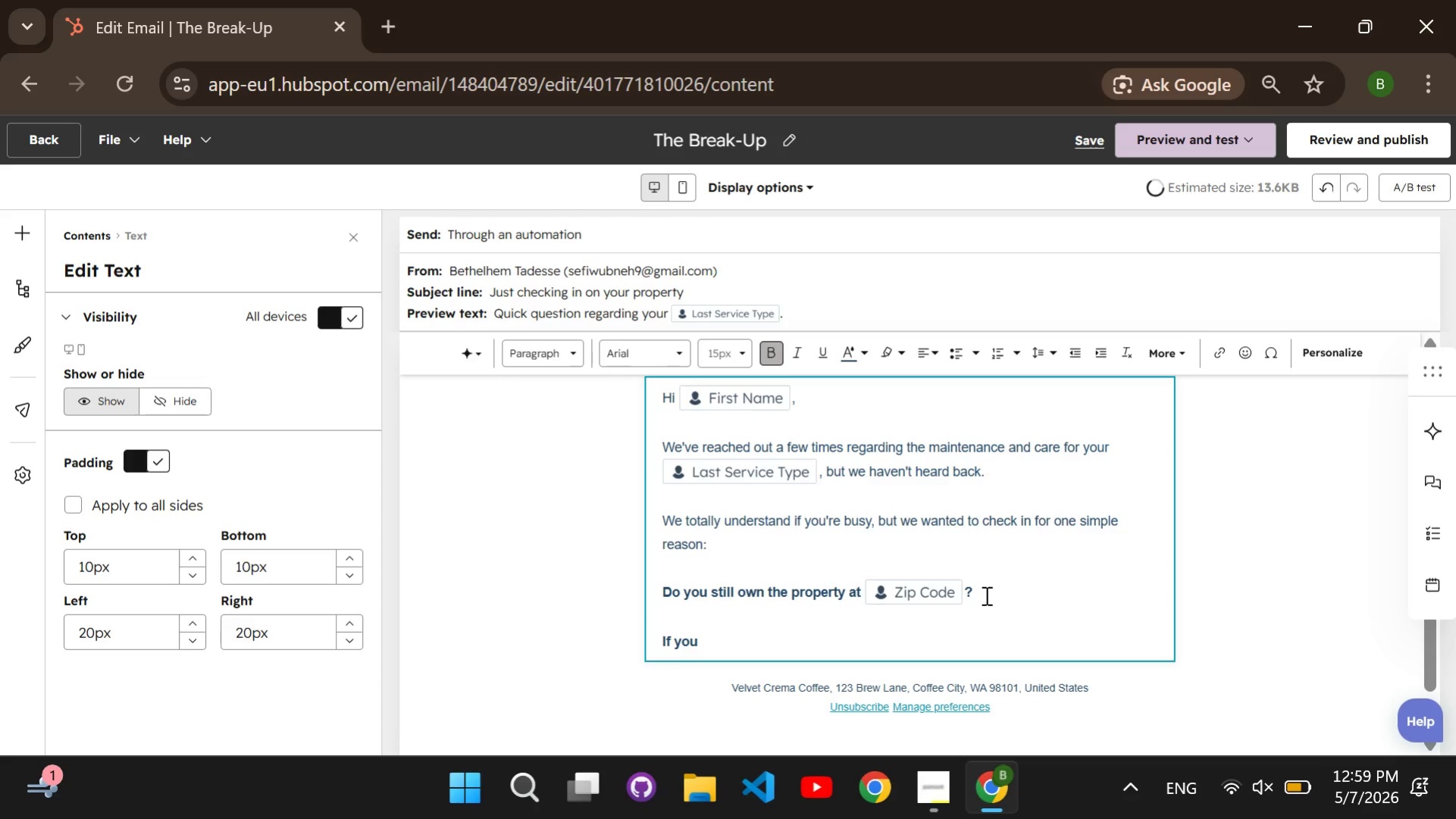 
key(Backspace)
 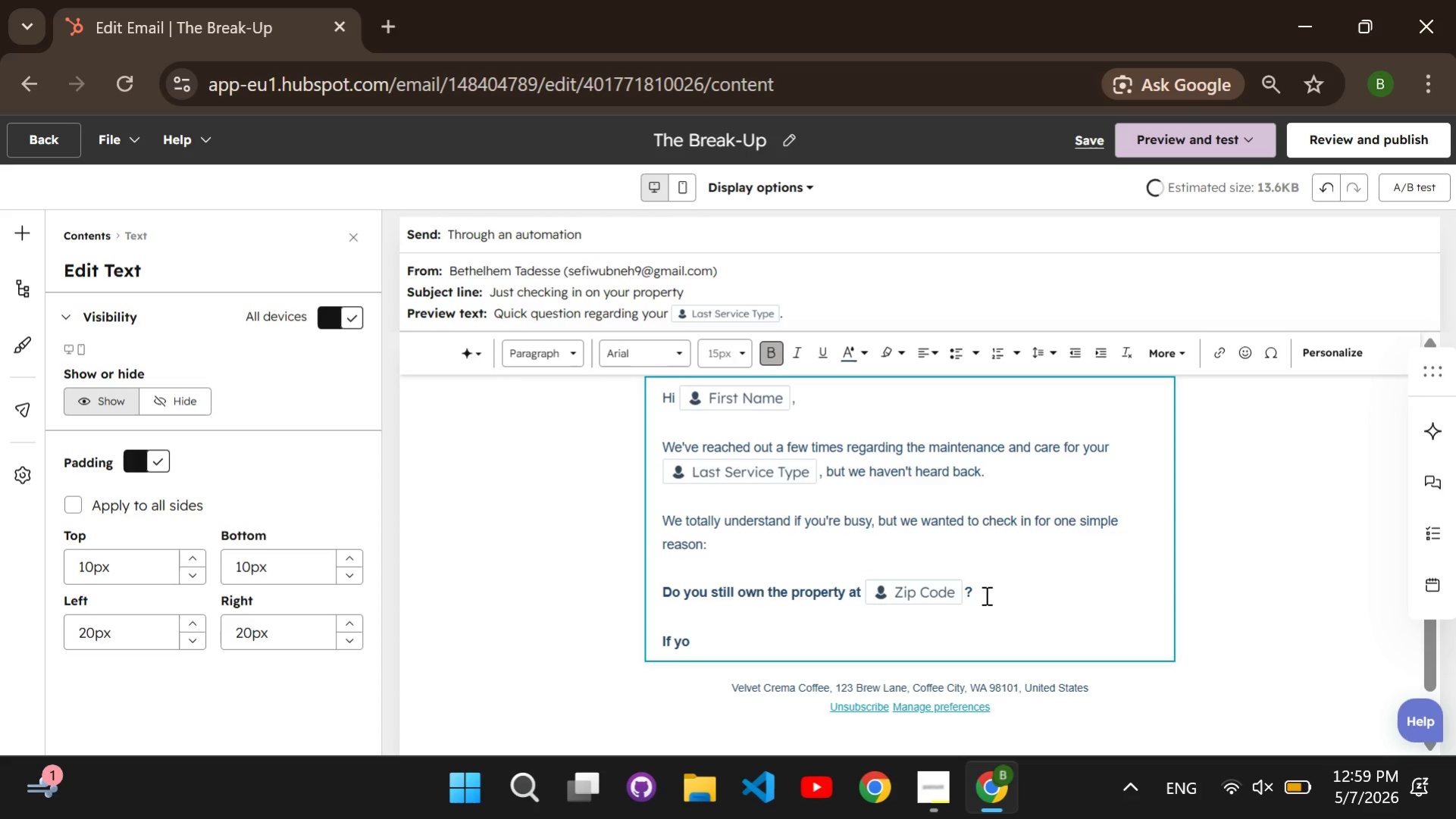 
key(Backspace)
 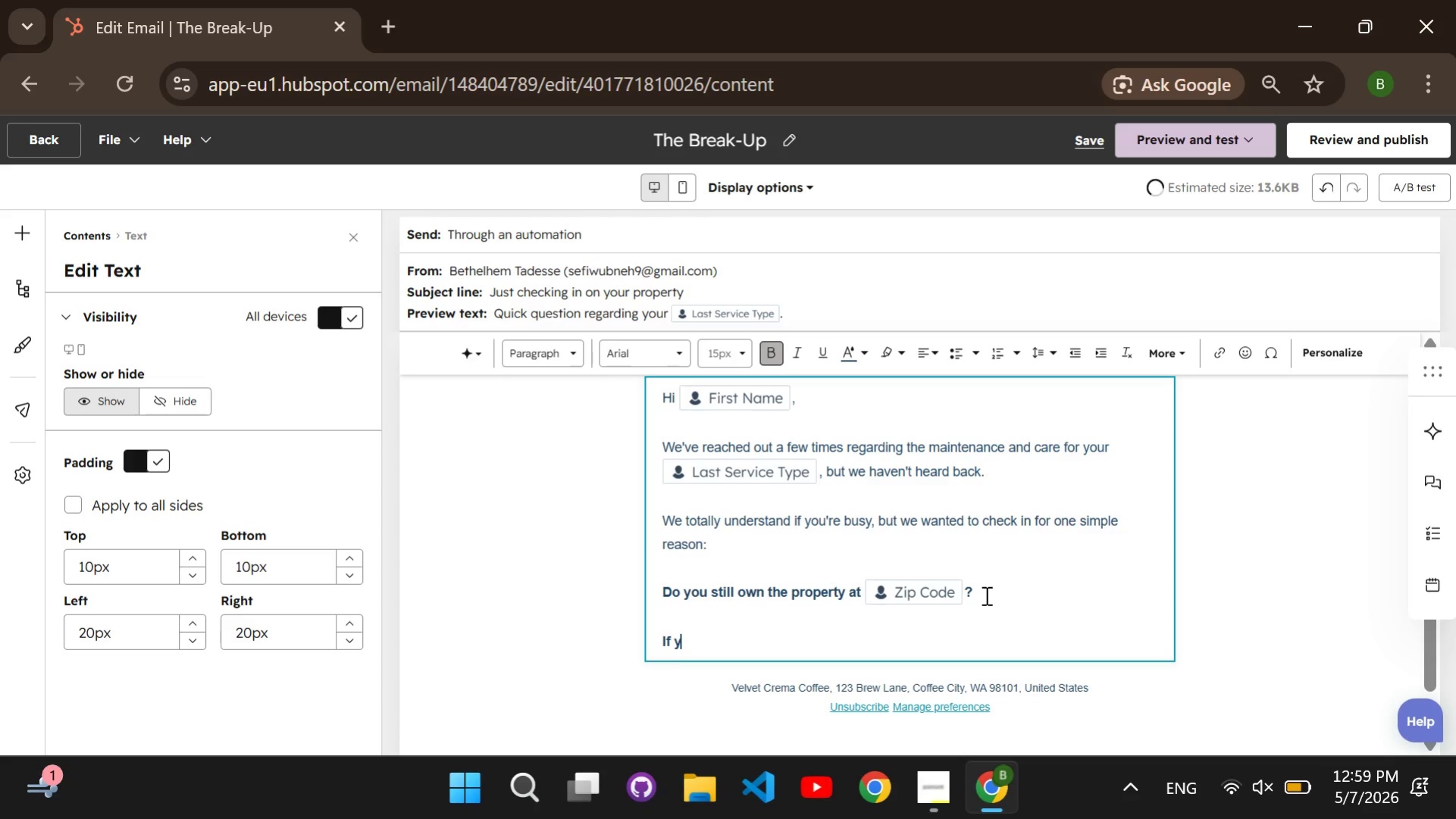 
key(Backspace)
 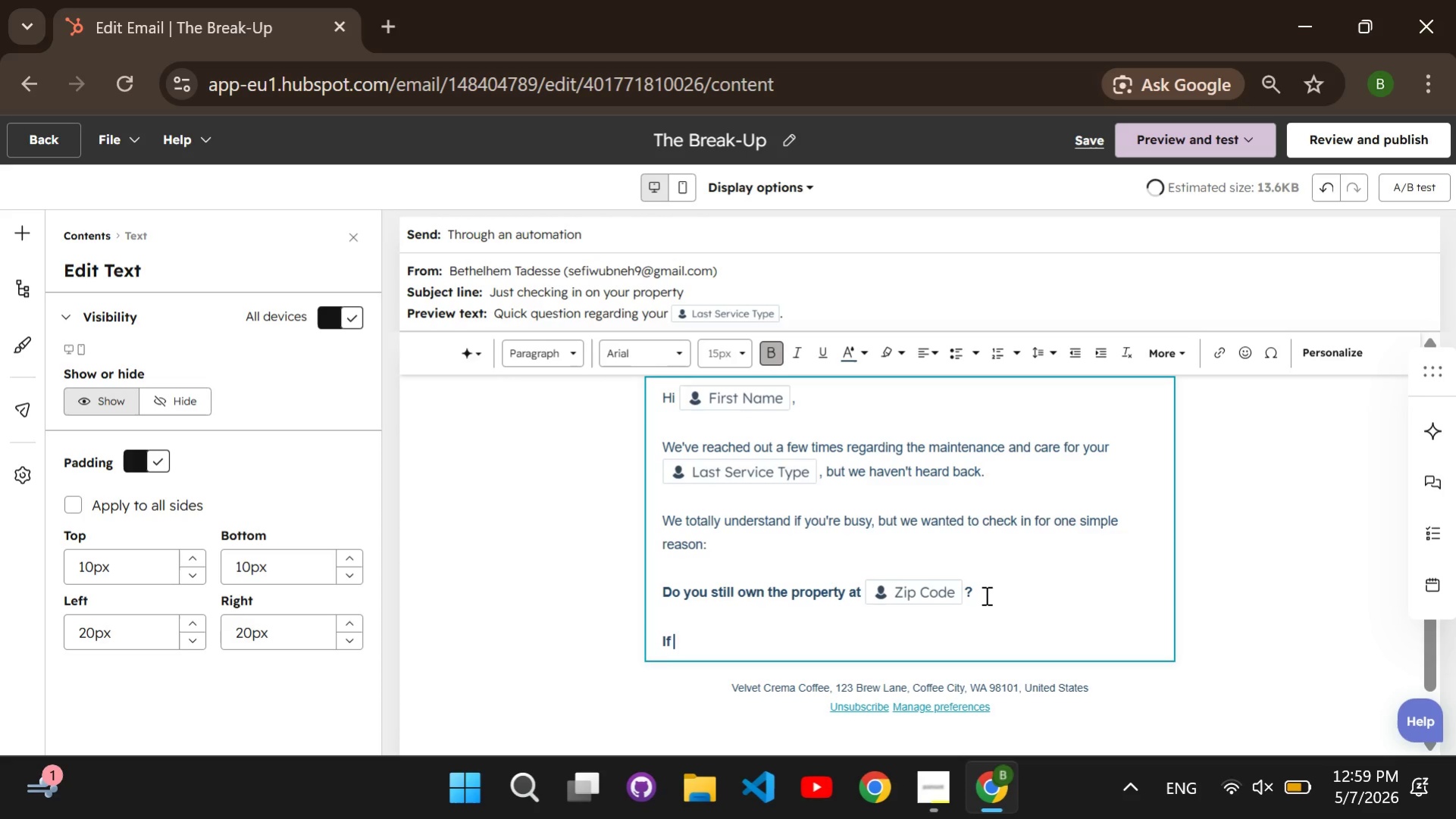 
key(Backspace)
 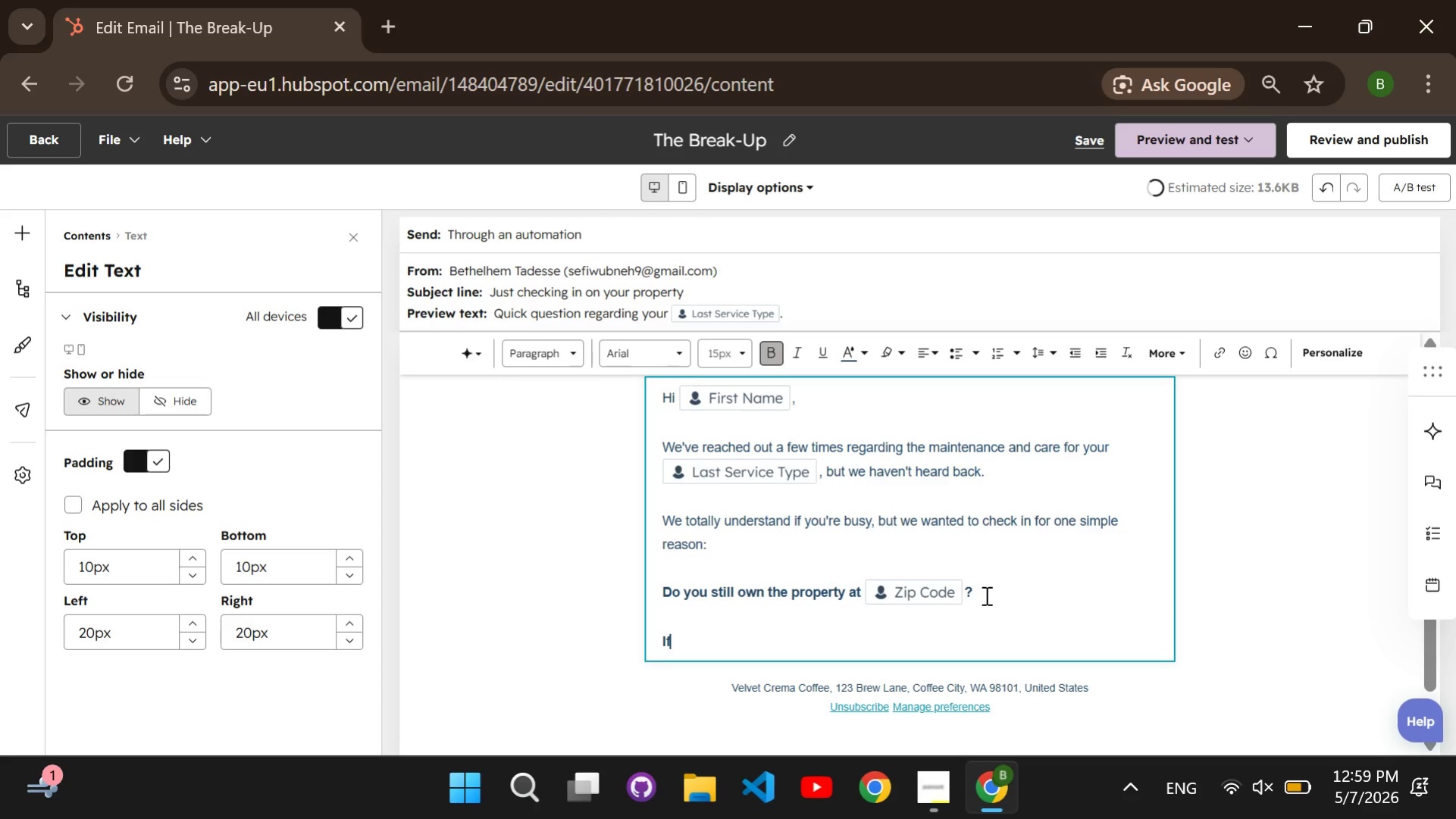 
key(Backspace)
 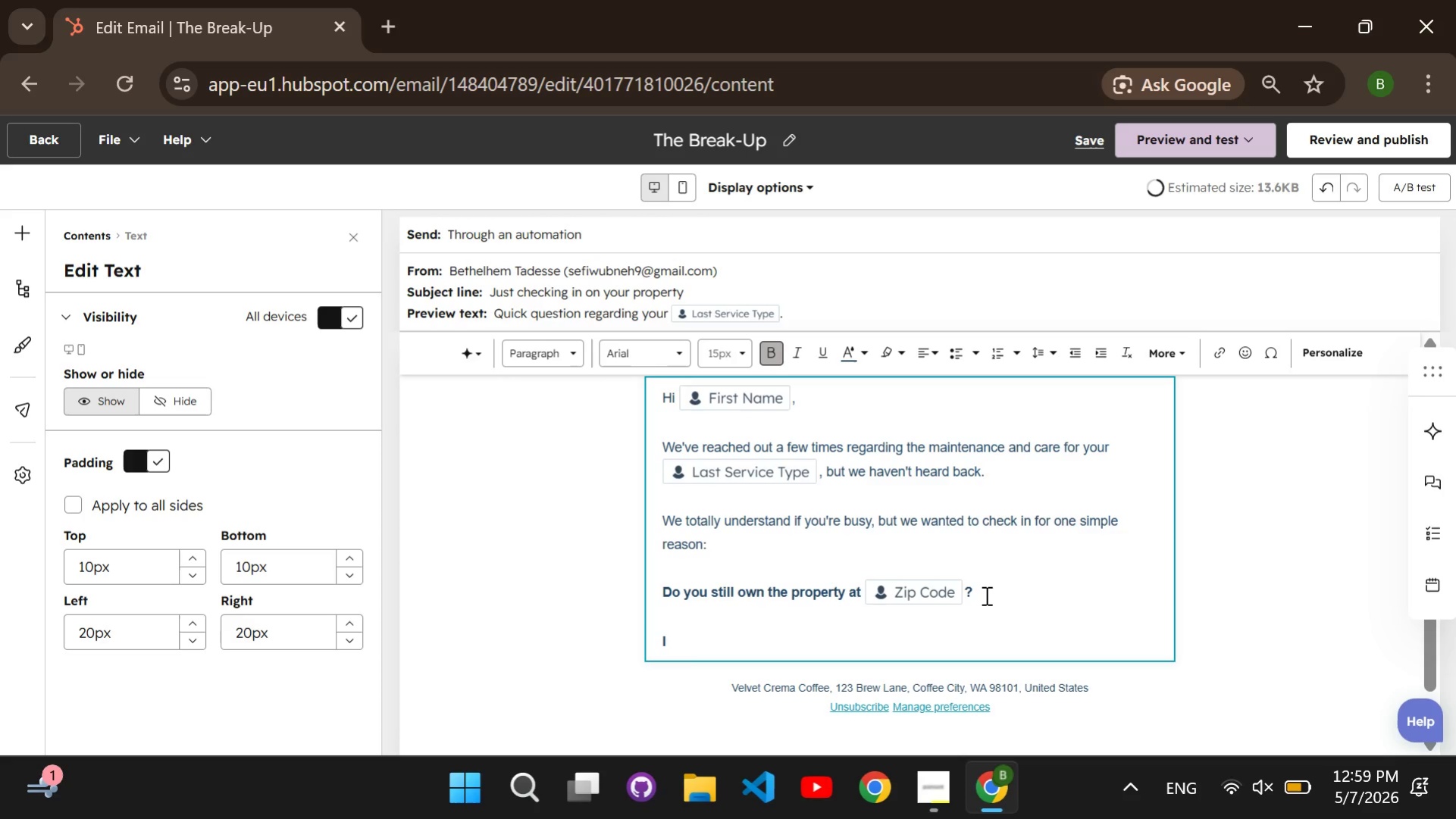 
key(Backspace)
 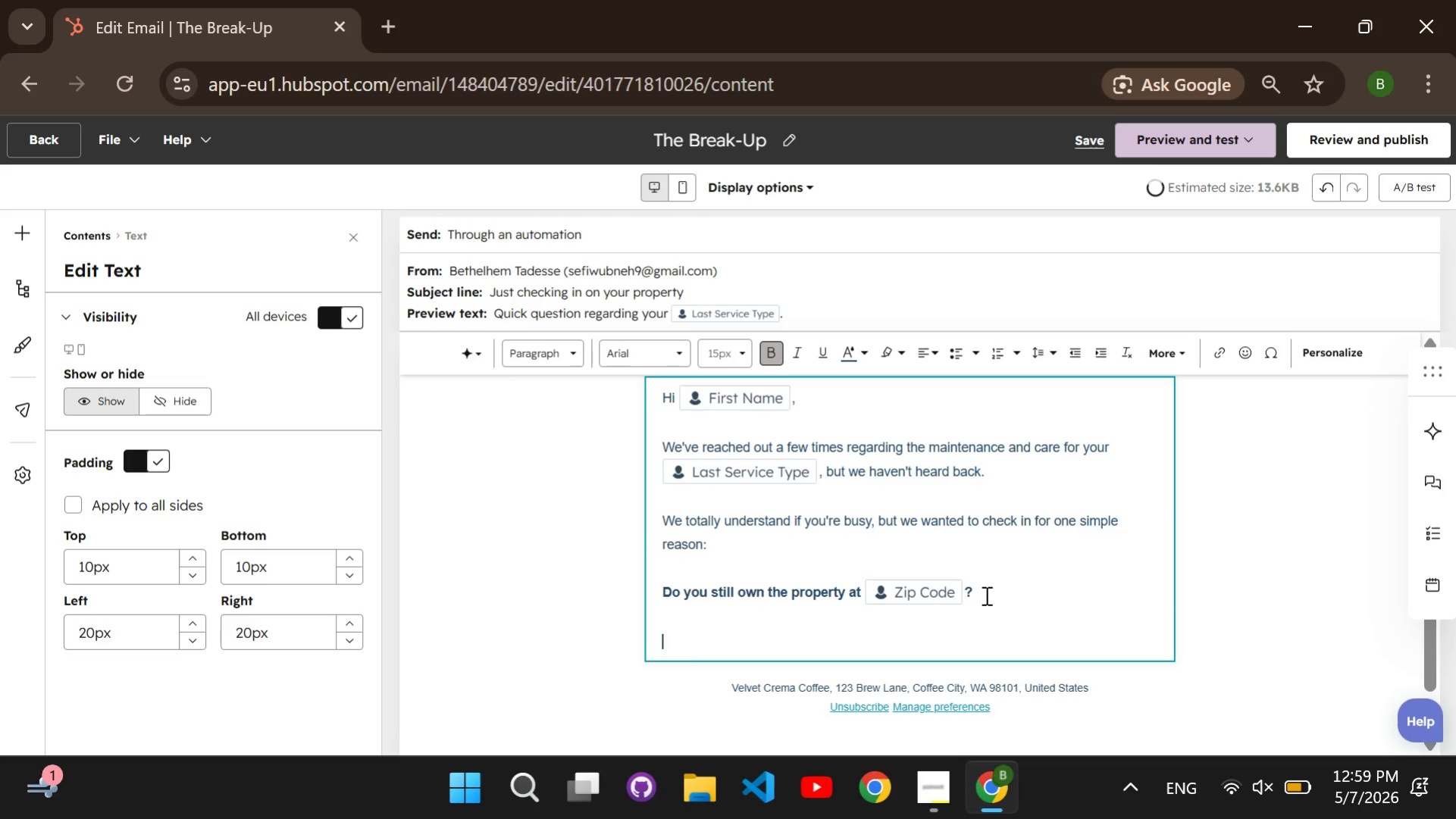 
key(Backspace)
 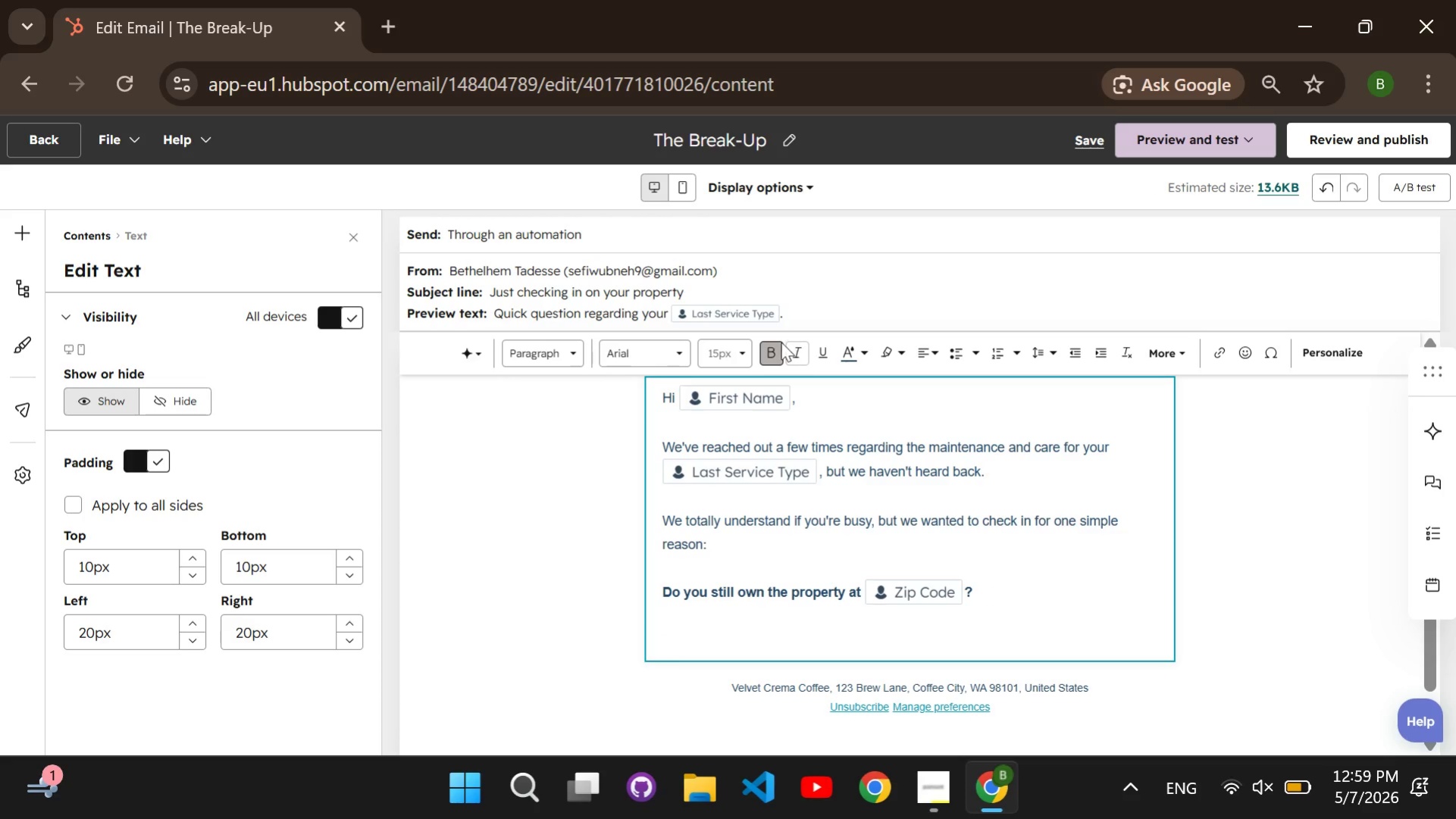 
left_click([769, 345])
 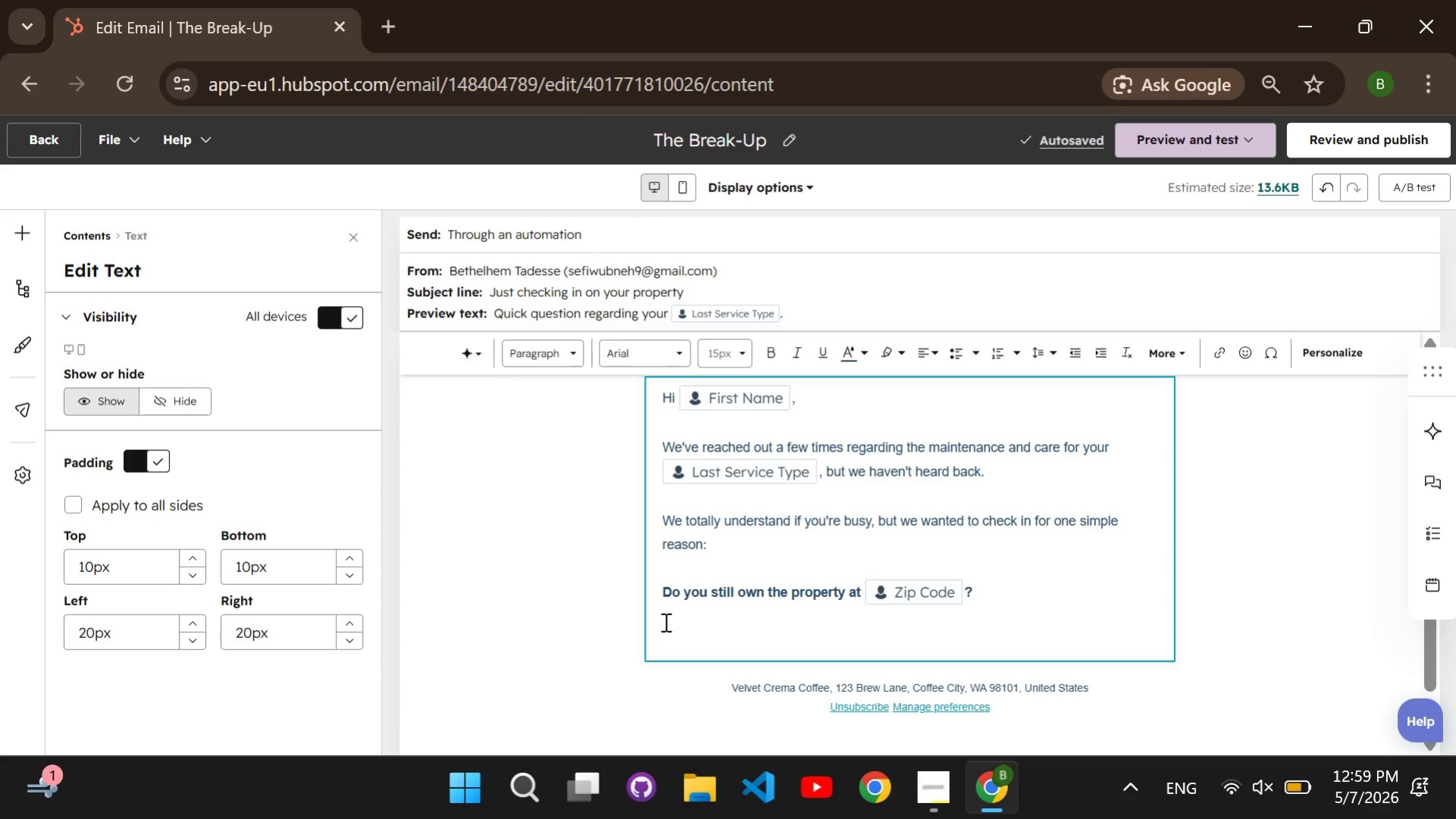 
type(If you've )
 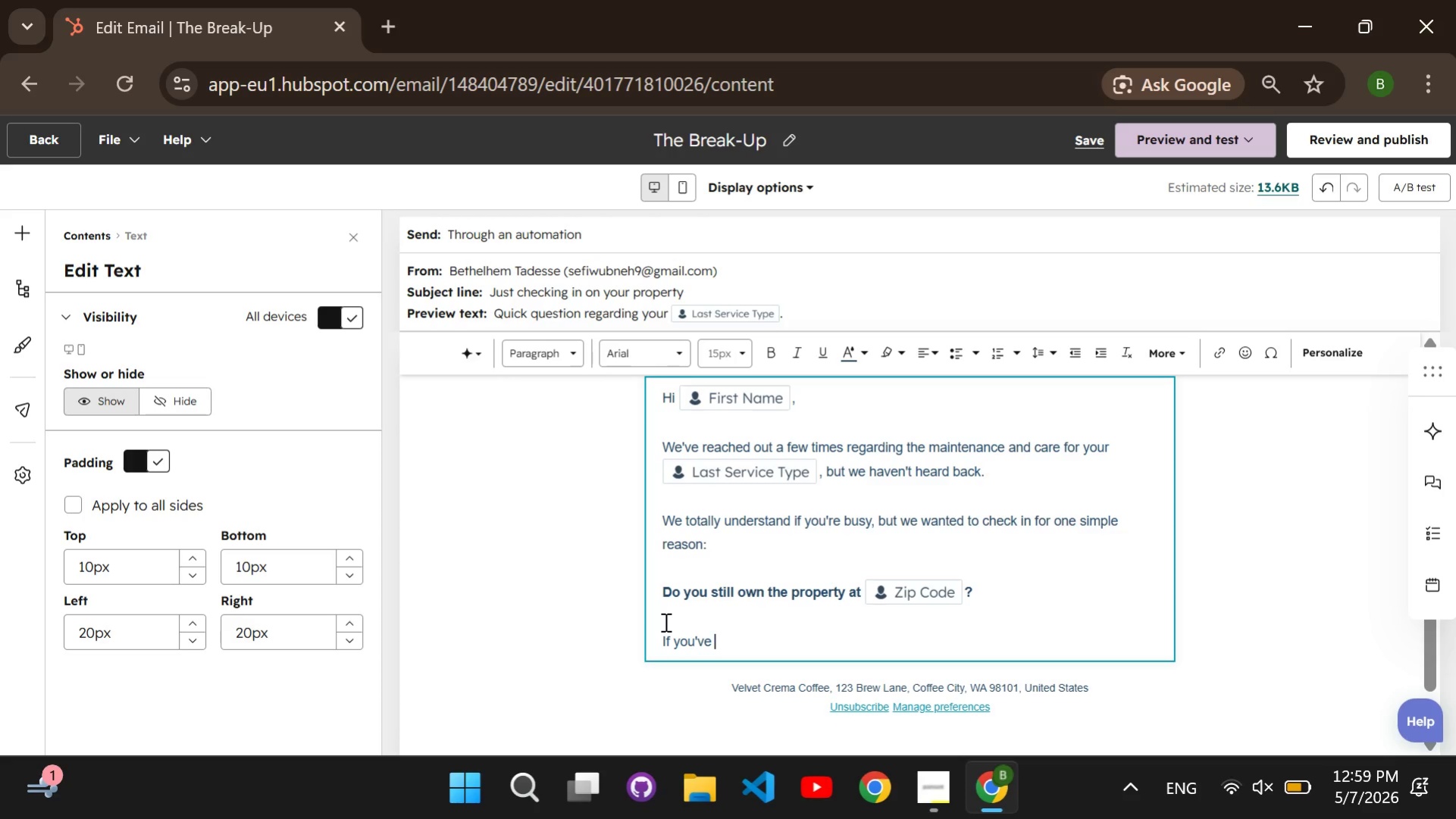 
type(moved, let us know so we can stop sending these seasonal tips. If you're there )
 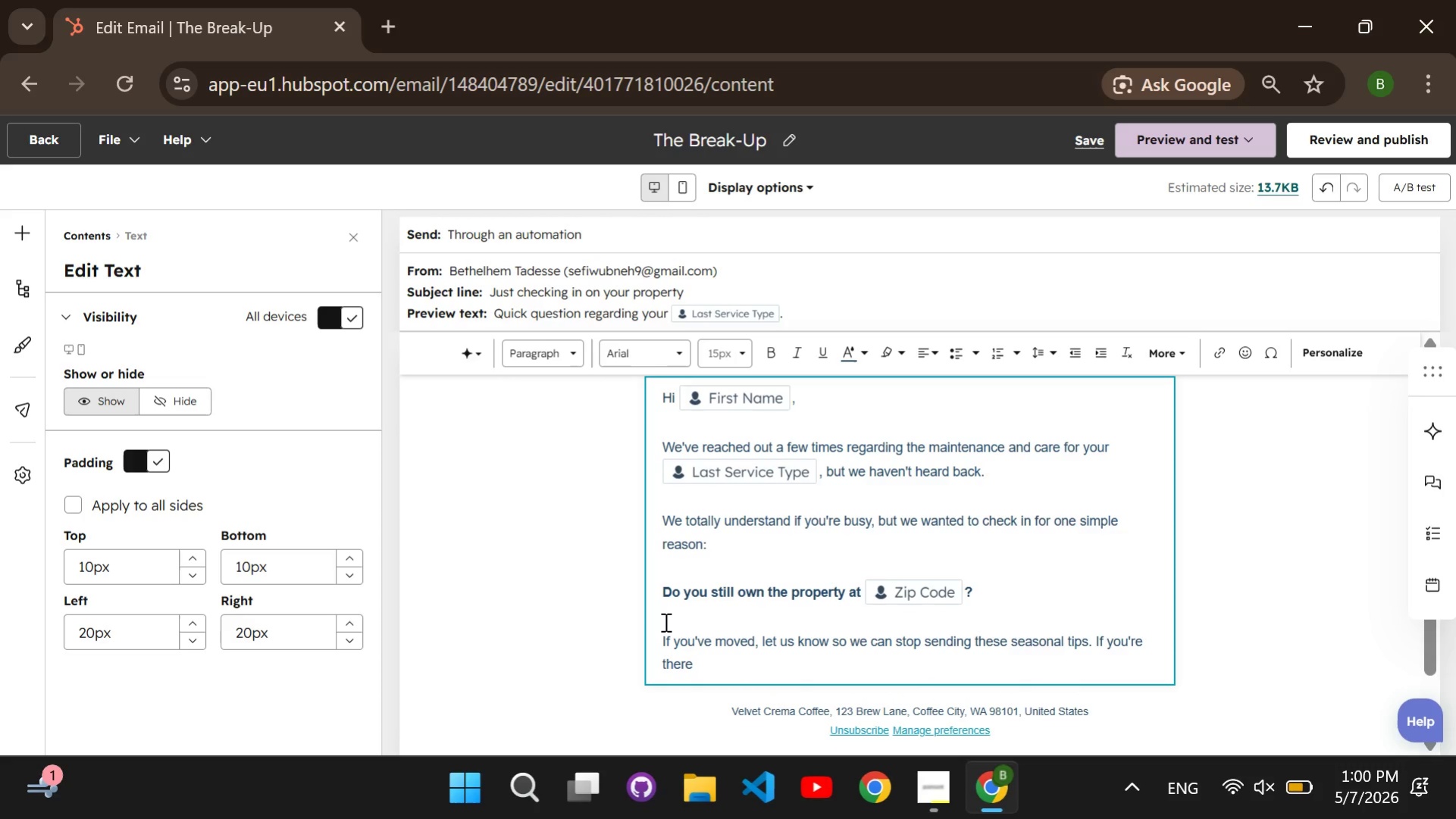 
type(but just han)
key(Backspace)
type(ven't had the time to think about )
 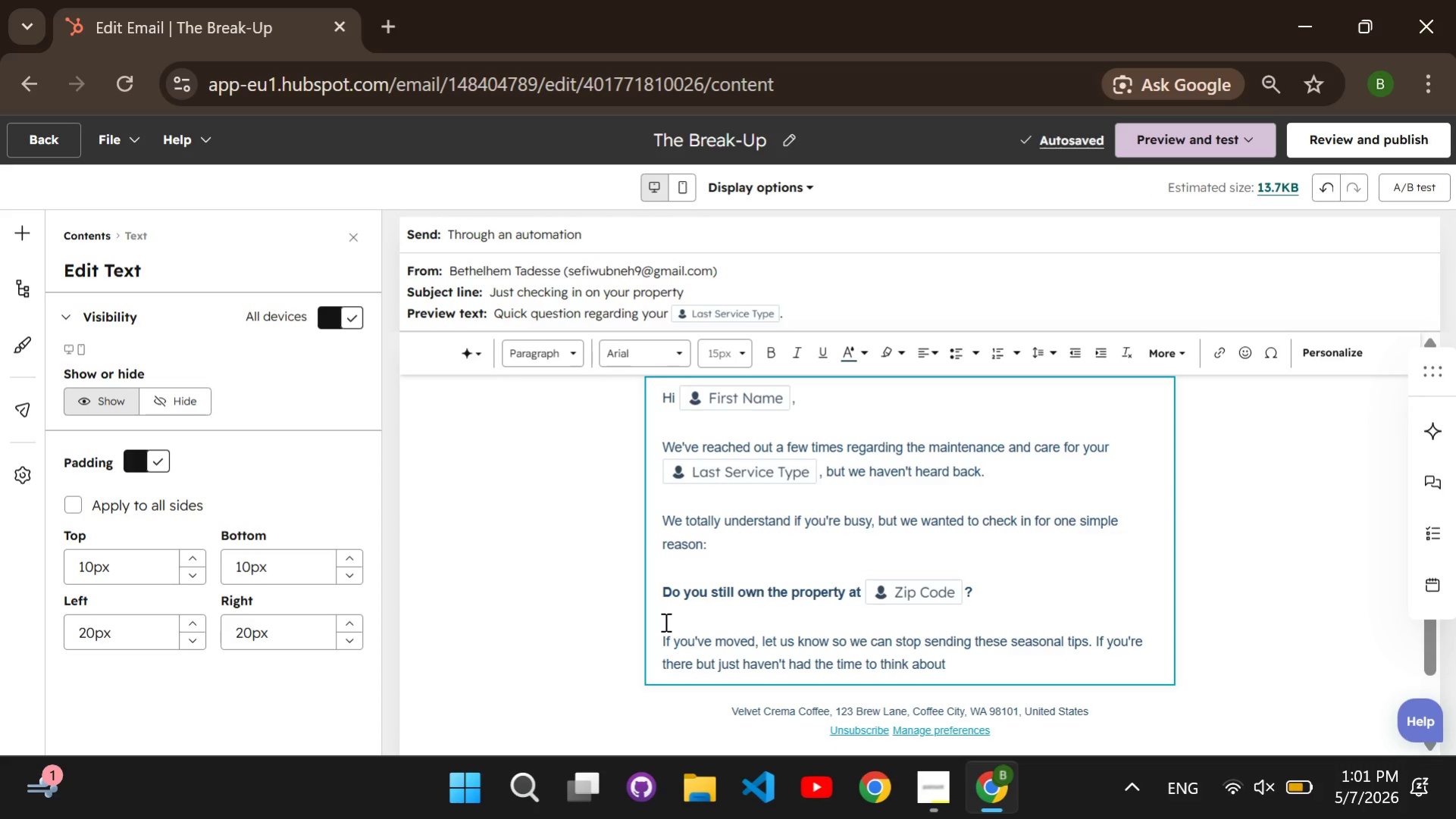 
type(maintenance, no worries-we'll be here whenever you need us.)
 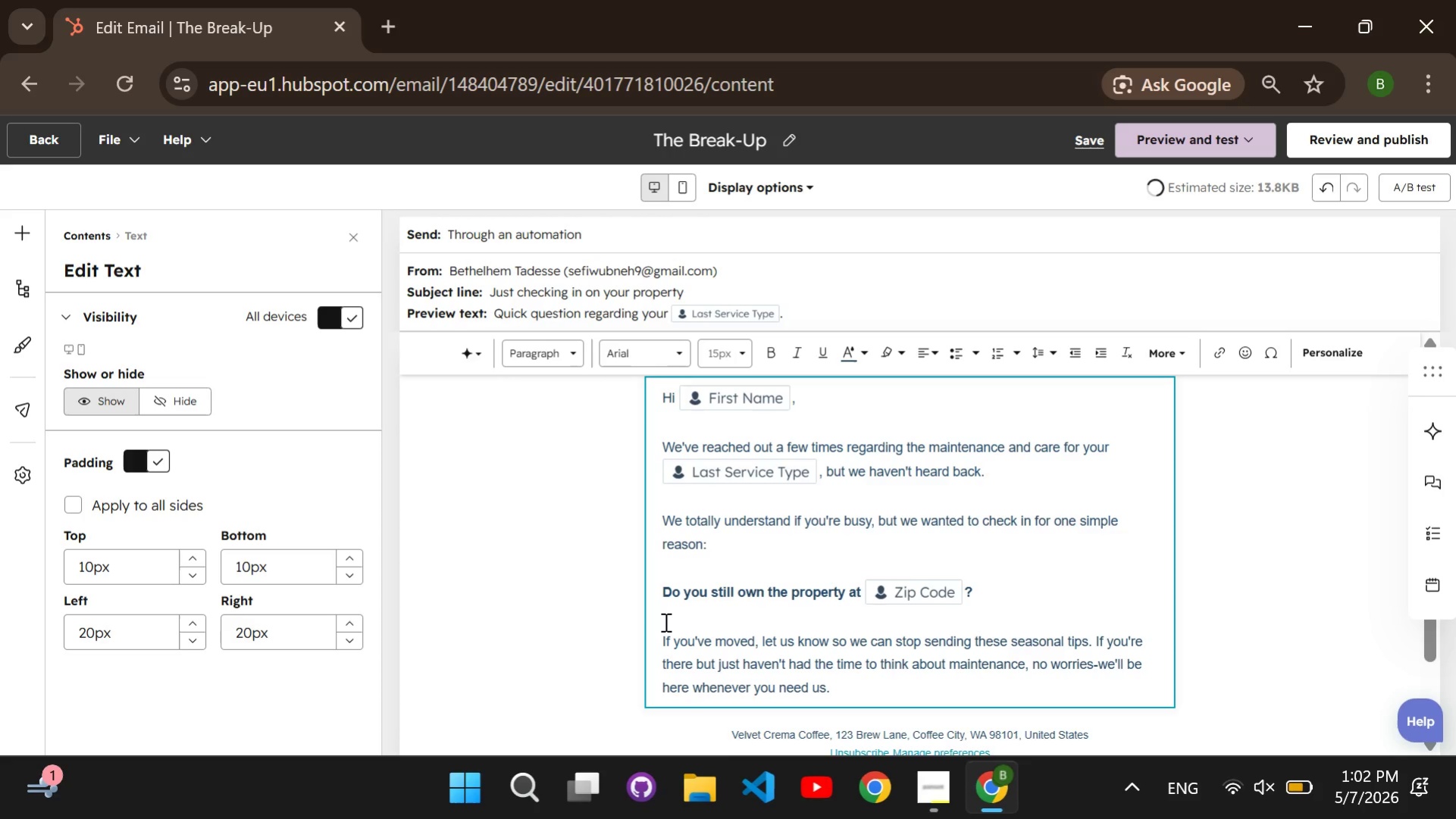 
key(Enter)
 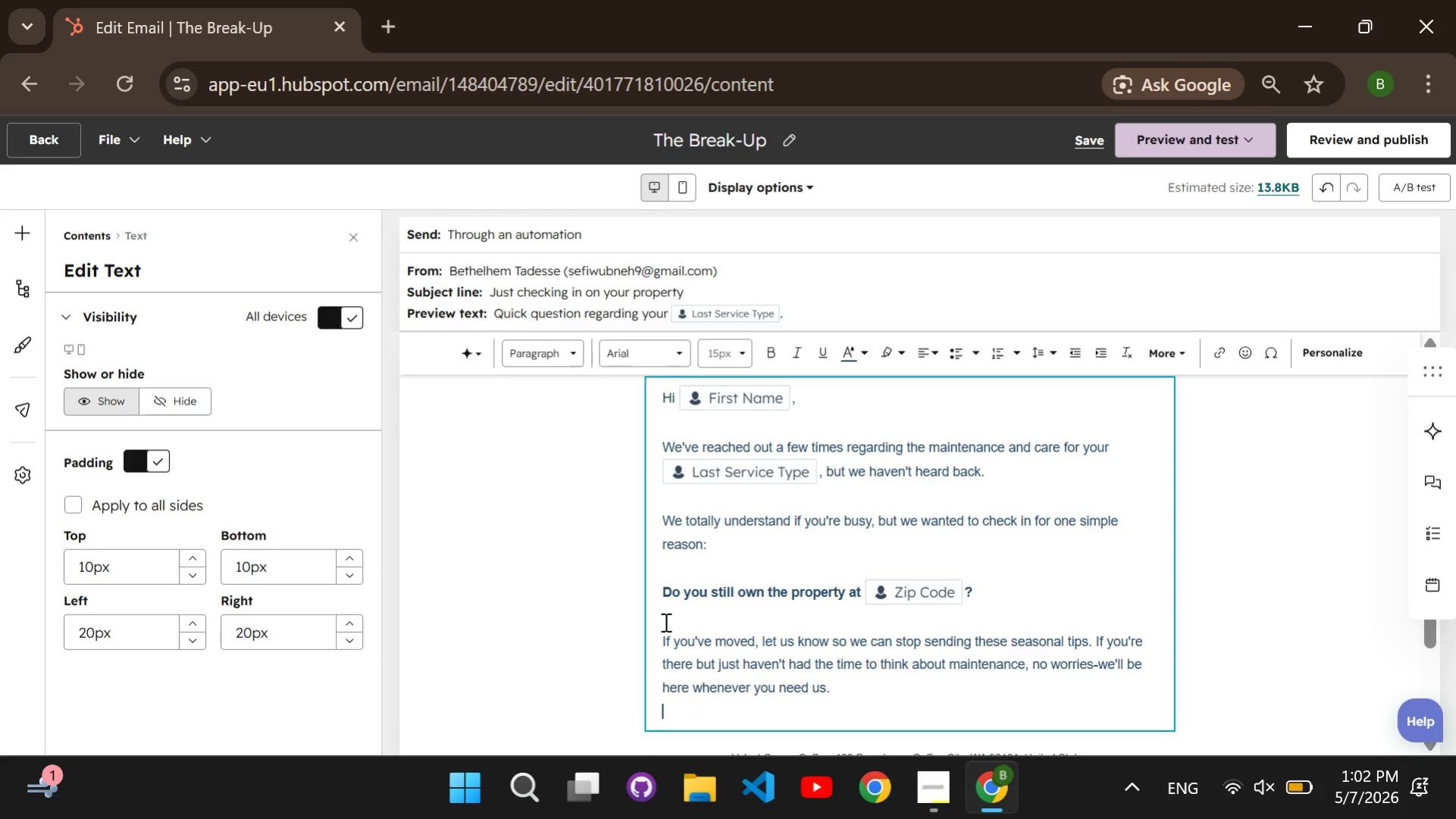 
key(Enter)
 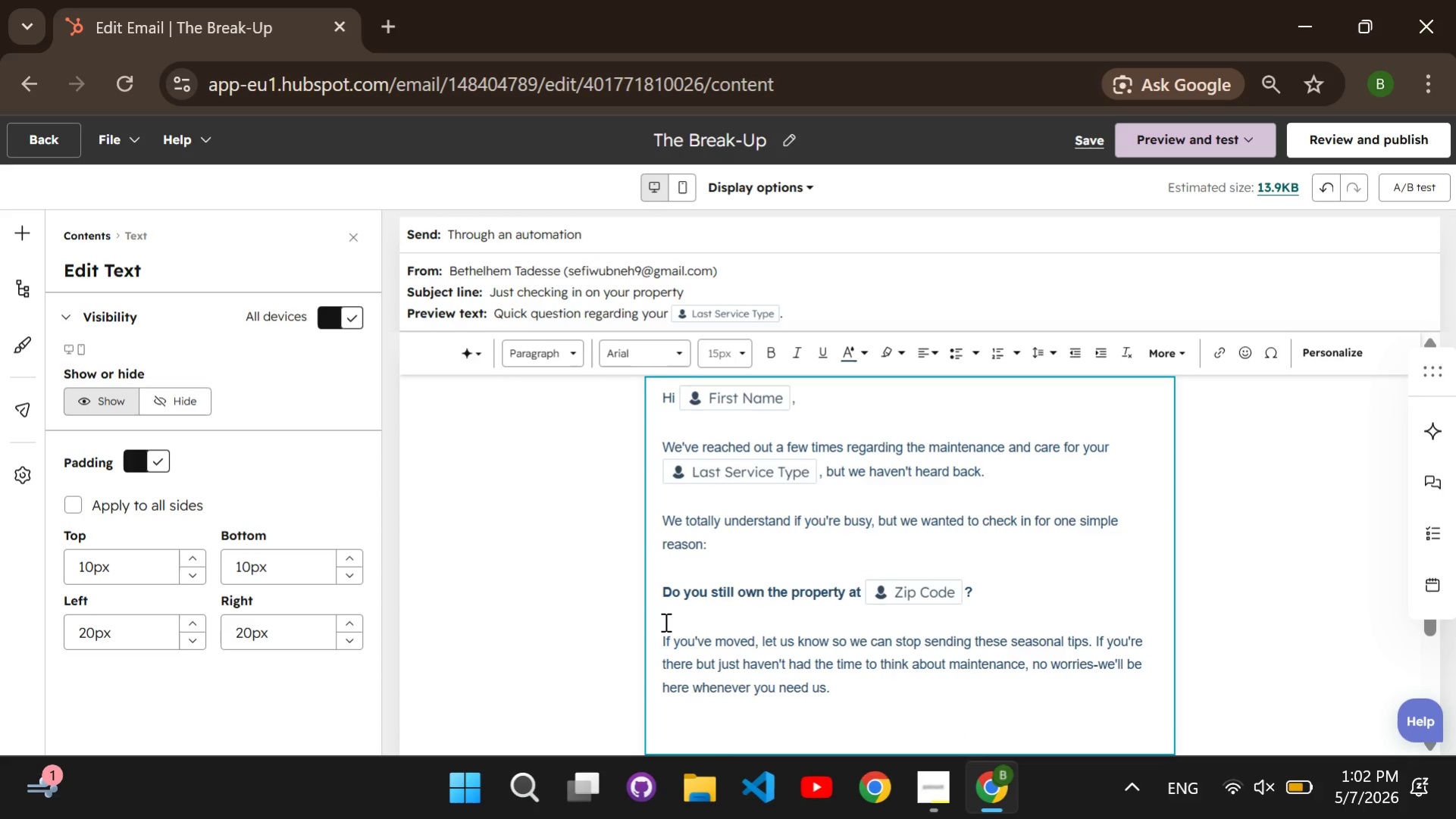 
type(No need for a long replay, just)
 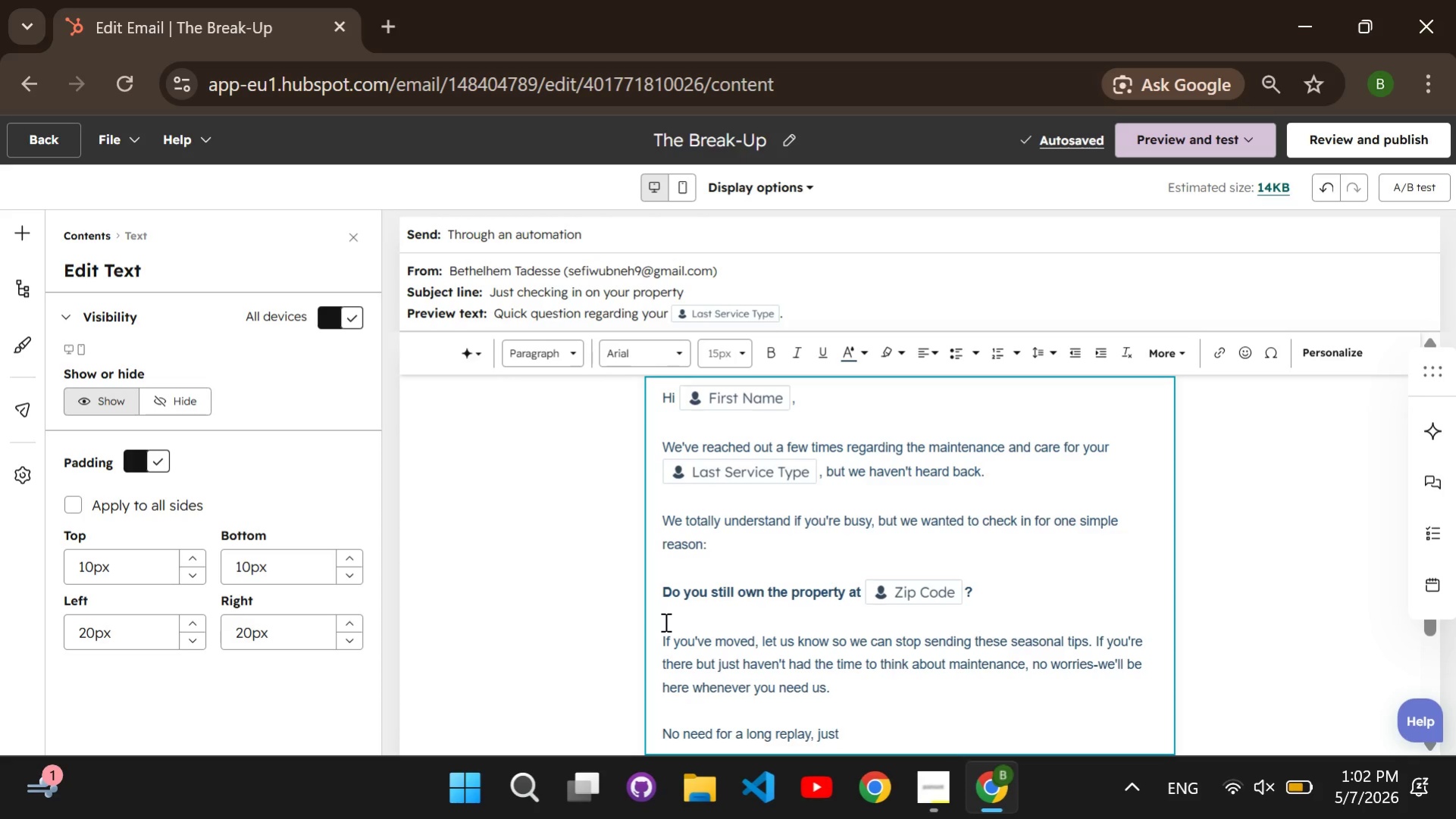 
wait(6.02)
 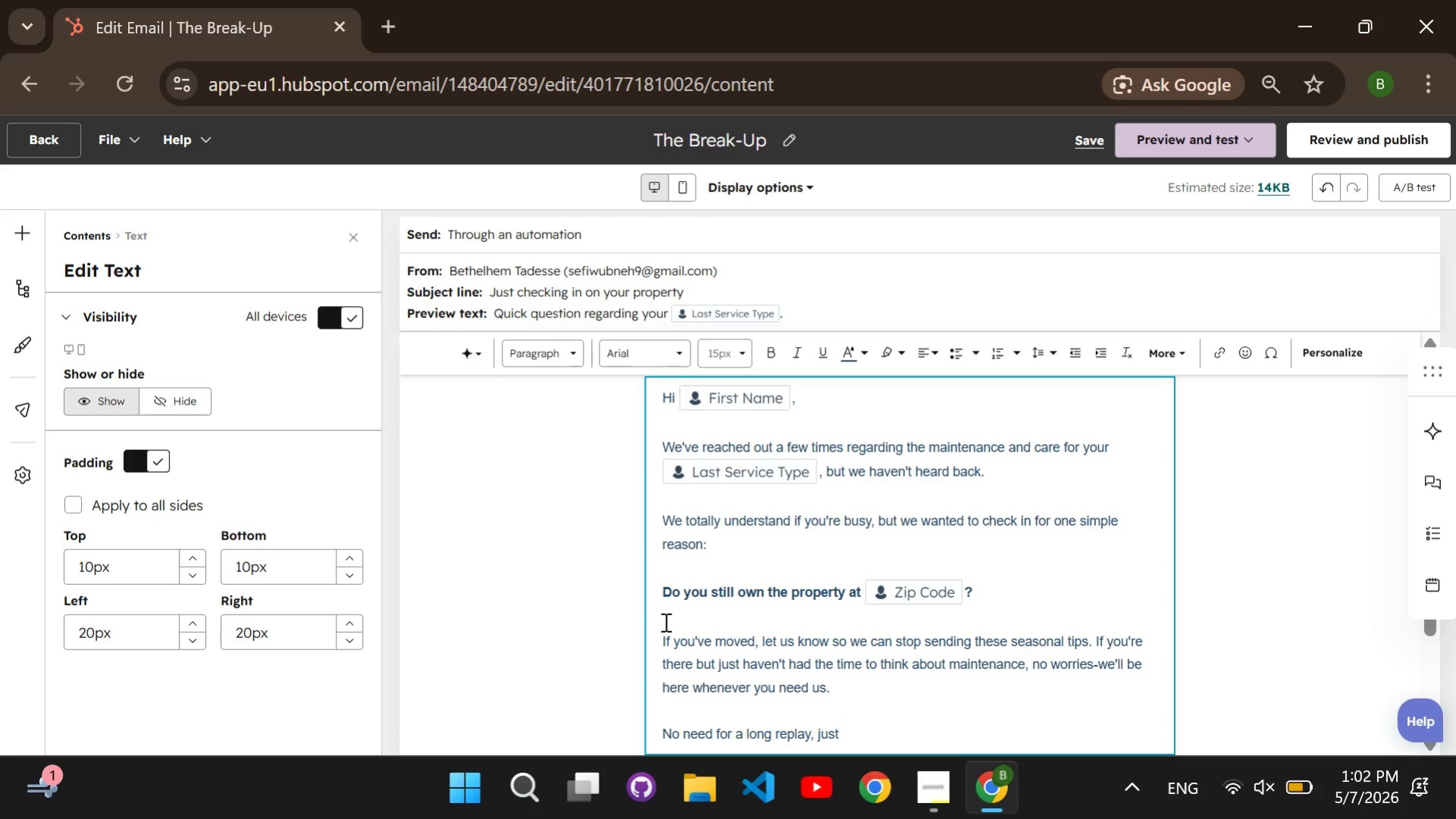 
type( a quick "")
 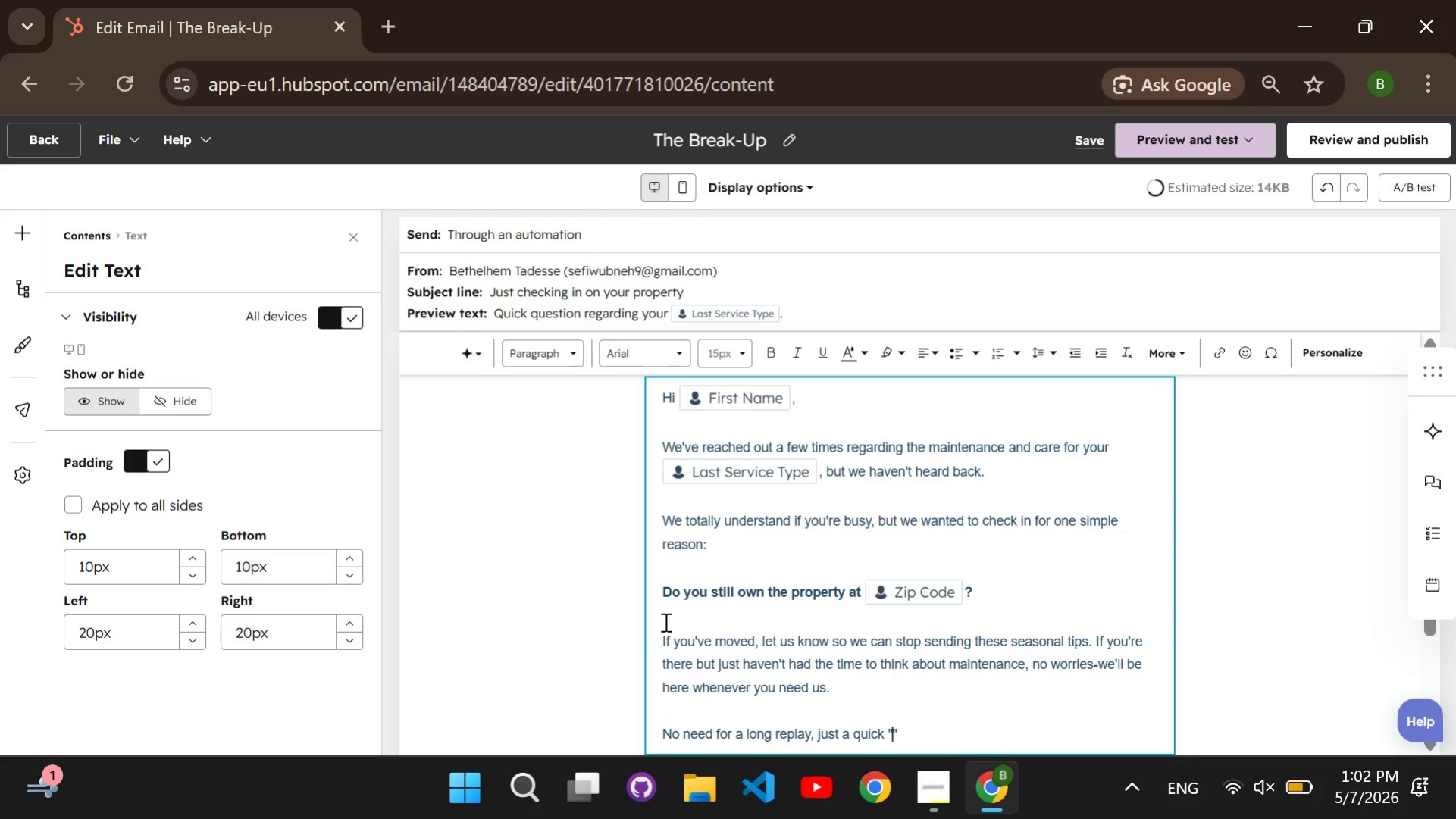 
key(ArrowLeft)
 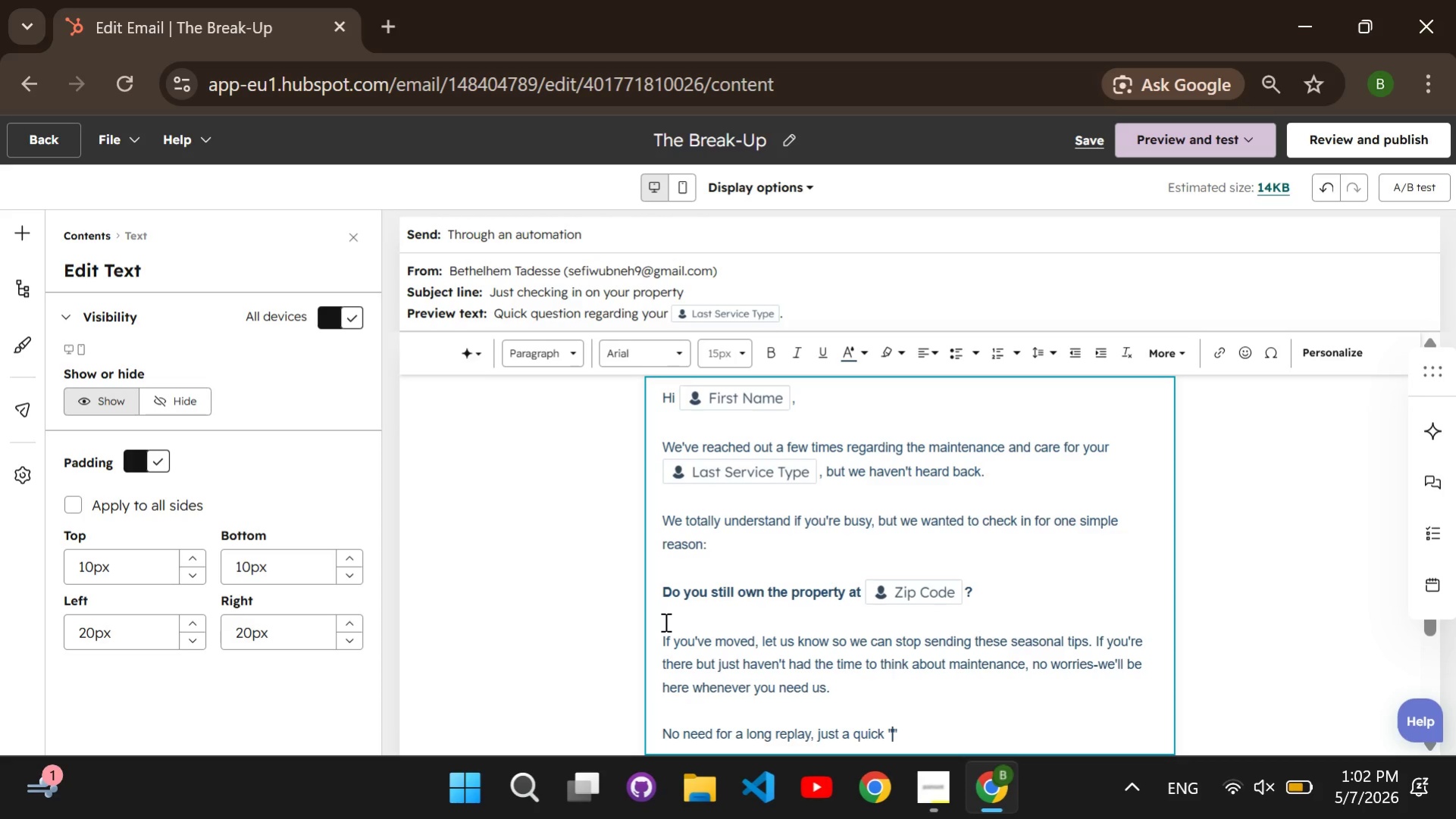 
type(Yes)
 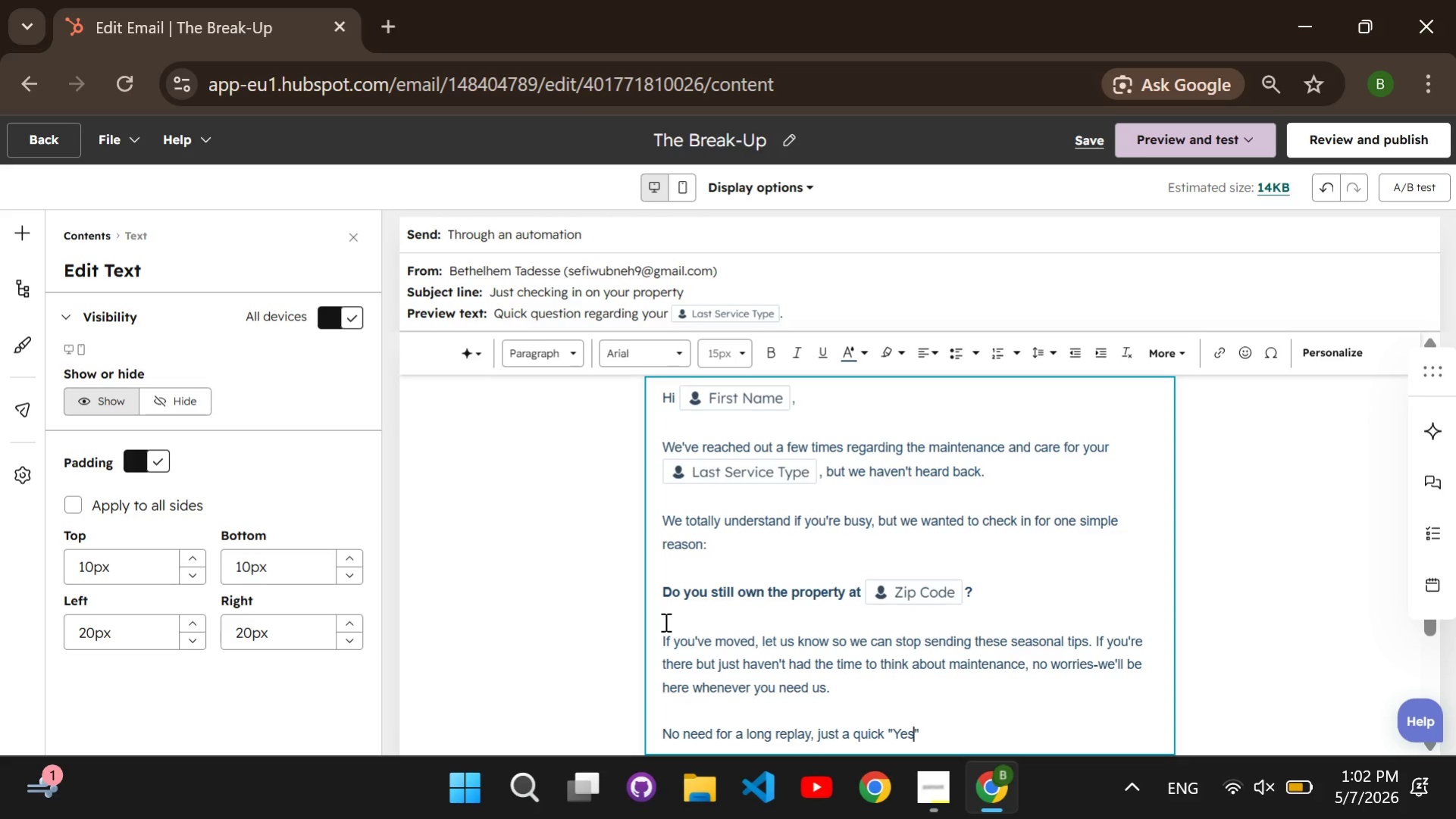 
key(ArrowRight)
 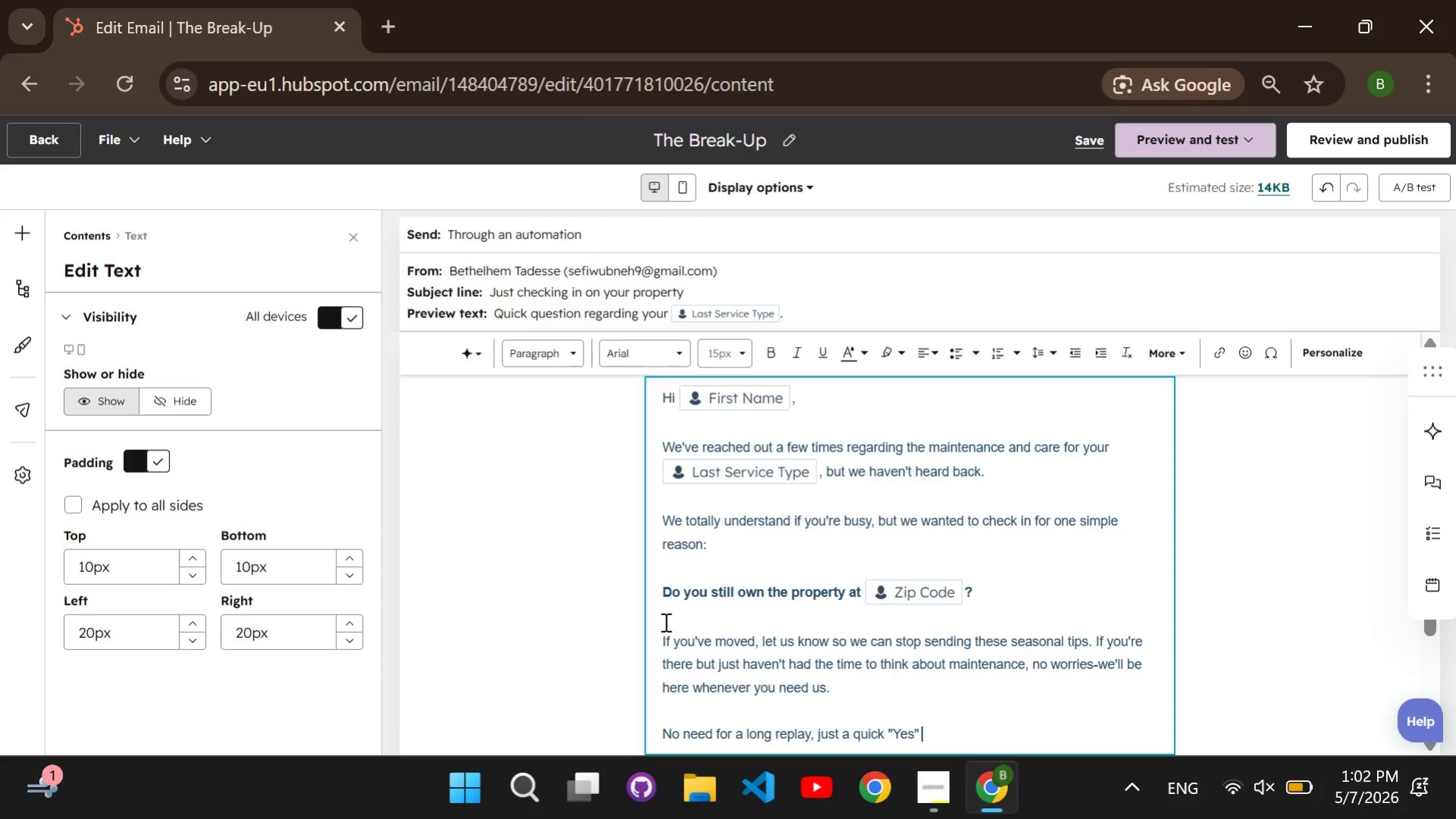 
type( or "")
 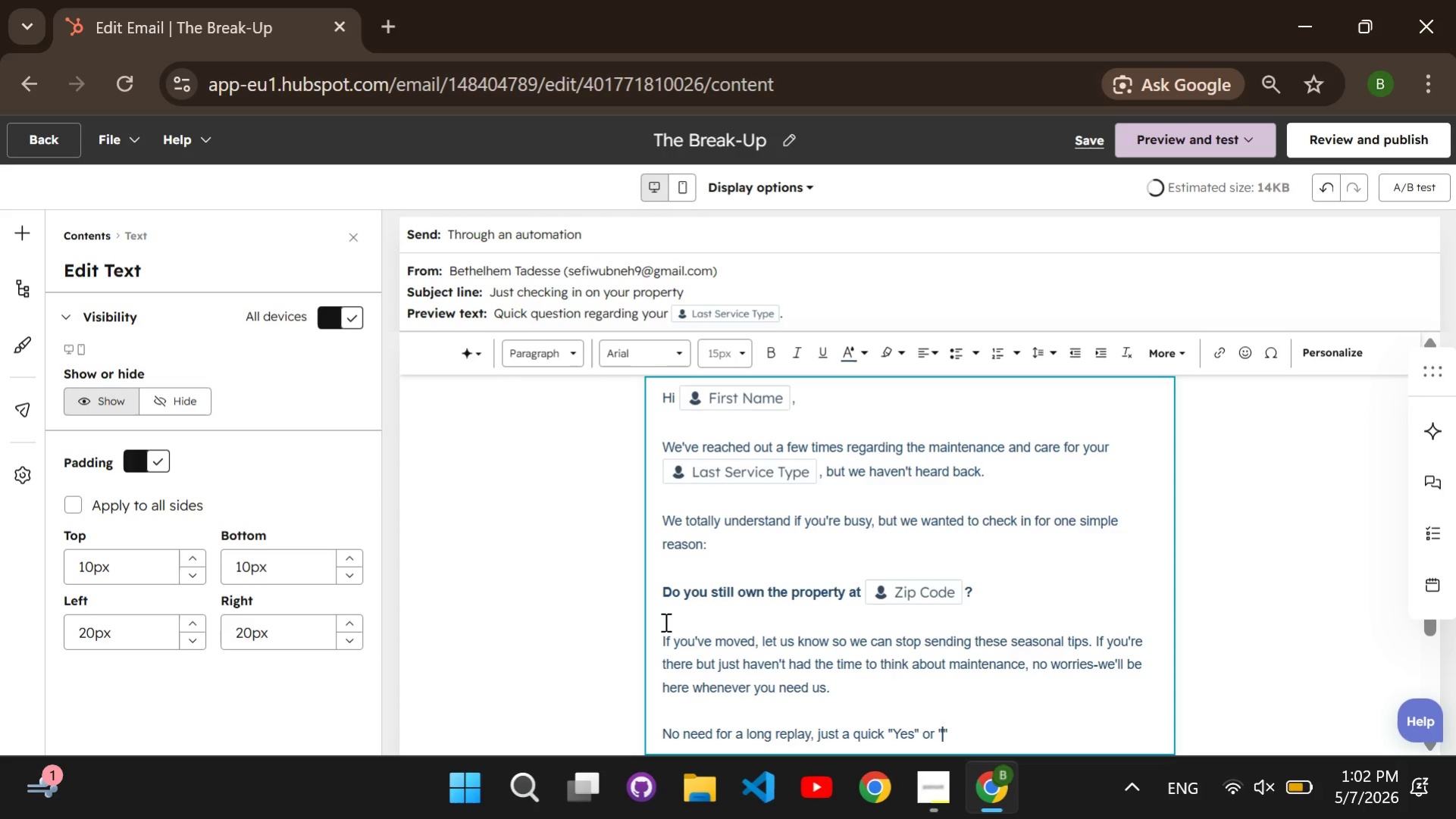 
key(ArrowLeft)
 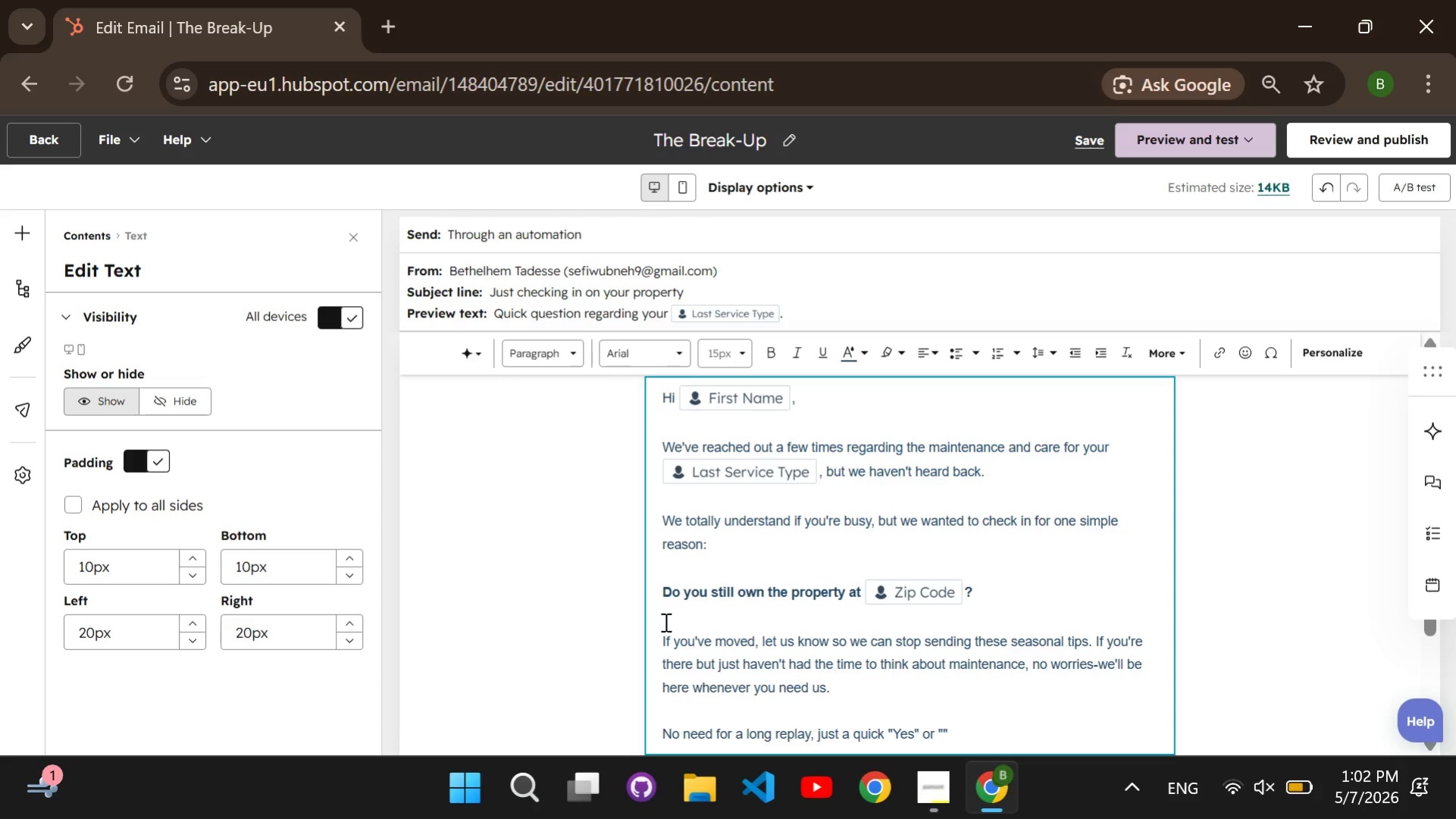 
key(CapsLock)
 